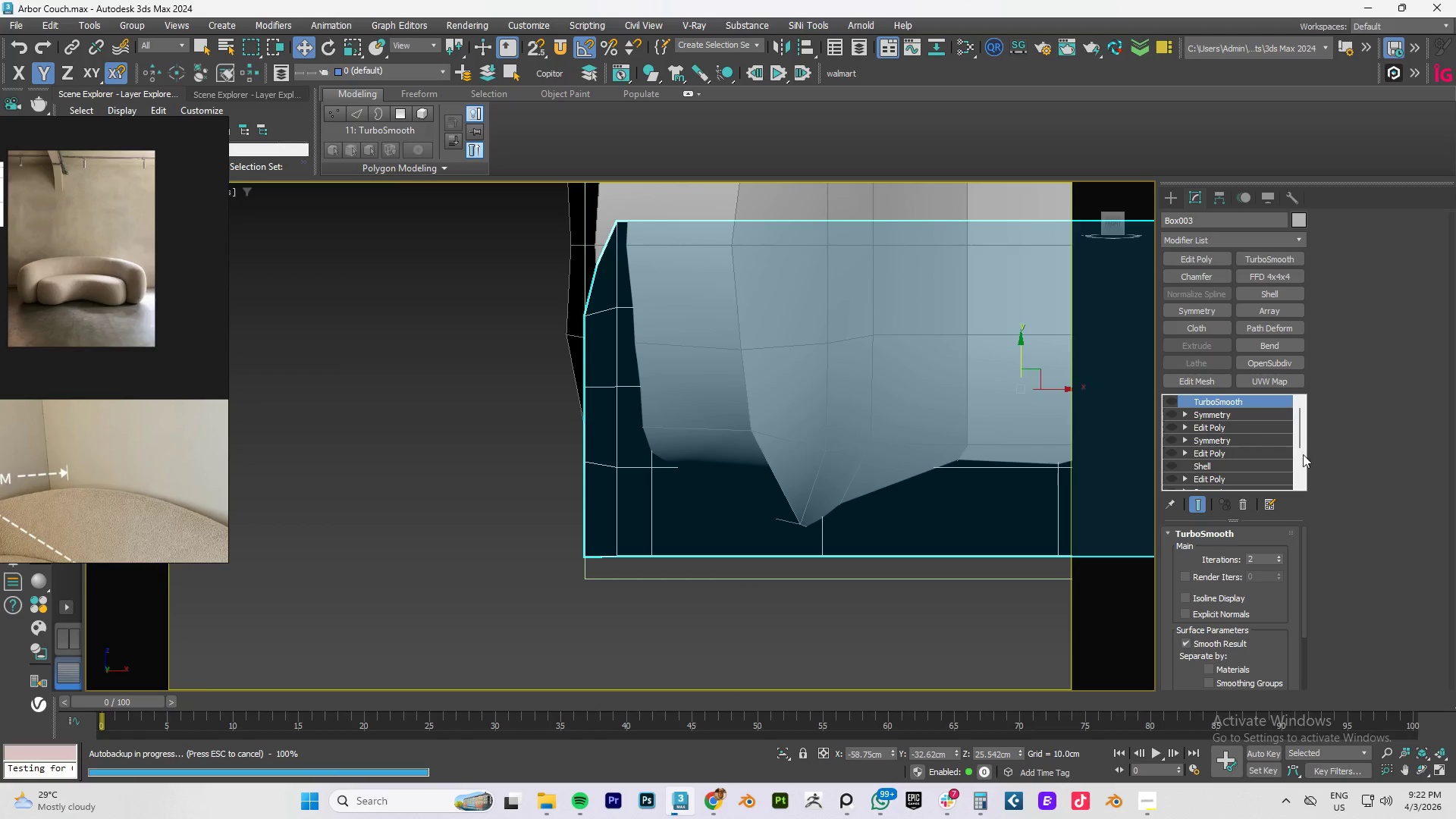 
scroll: coordinate [1227, 441], scroll_direction: down, amount: 8.0
 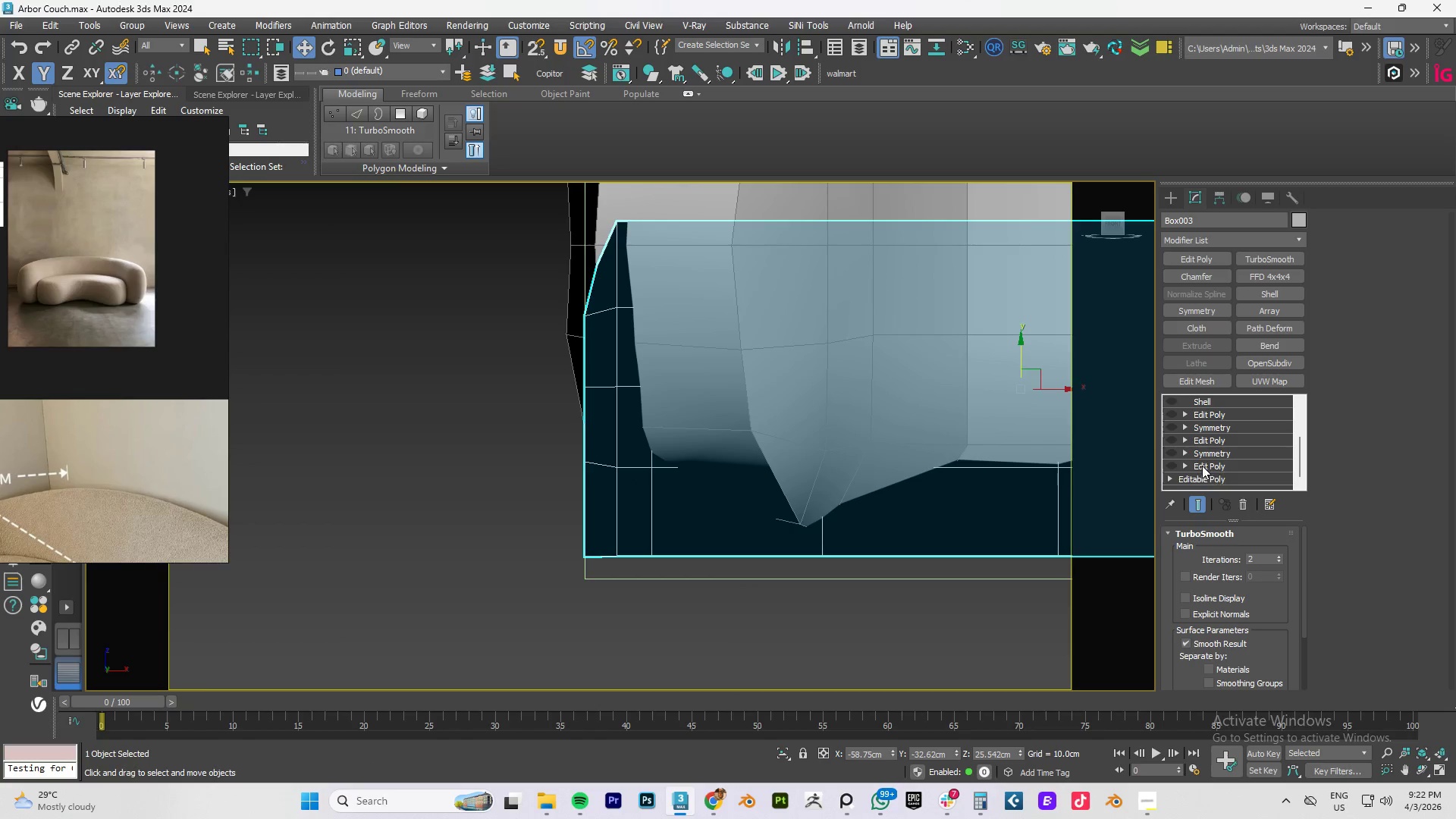 
left_click([1202, 466])
 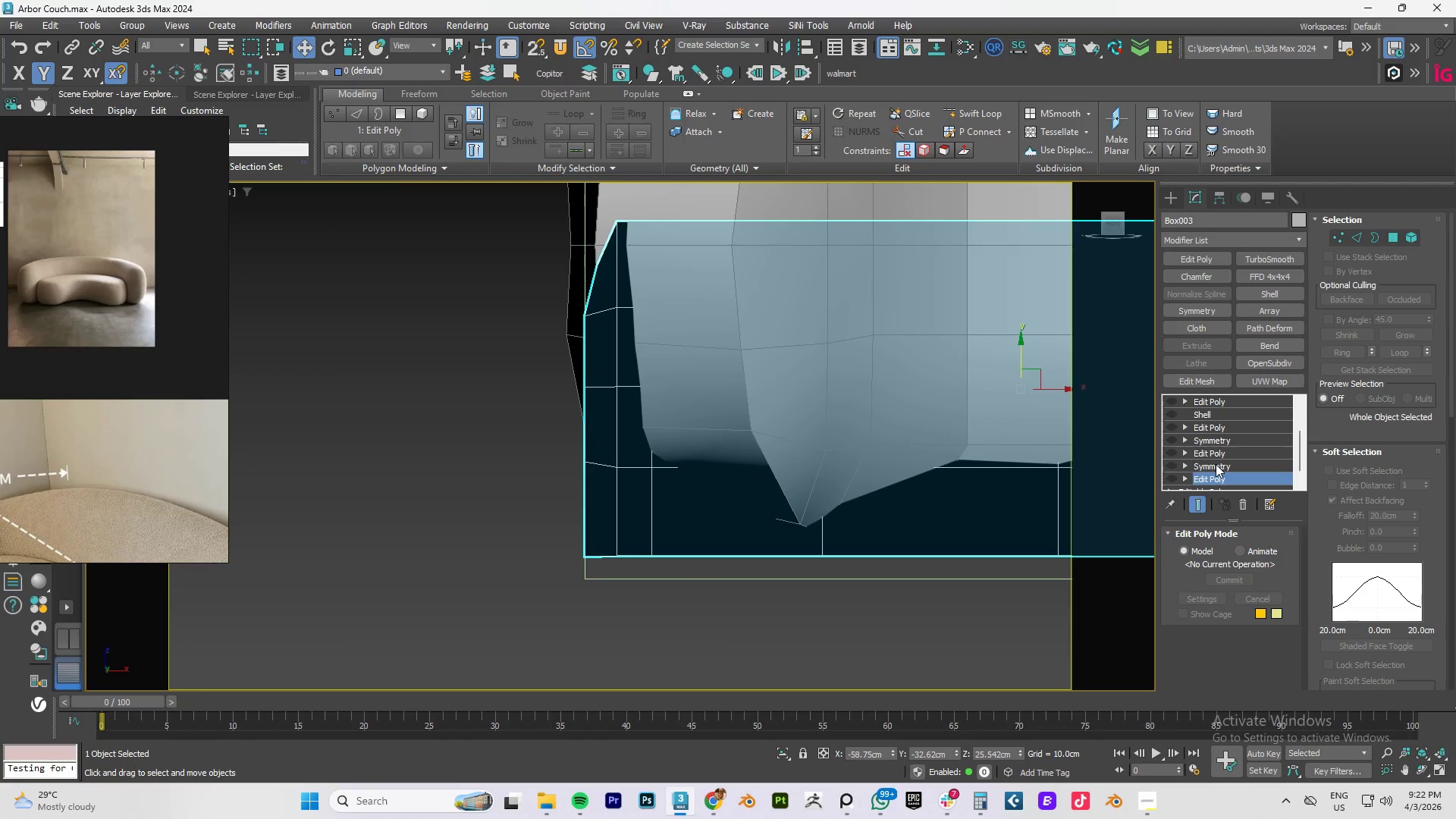 
key(Shift+ShiftLeft)
 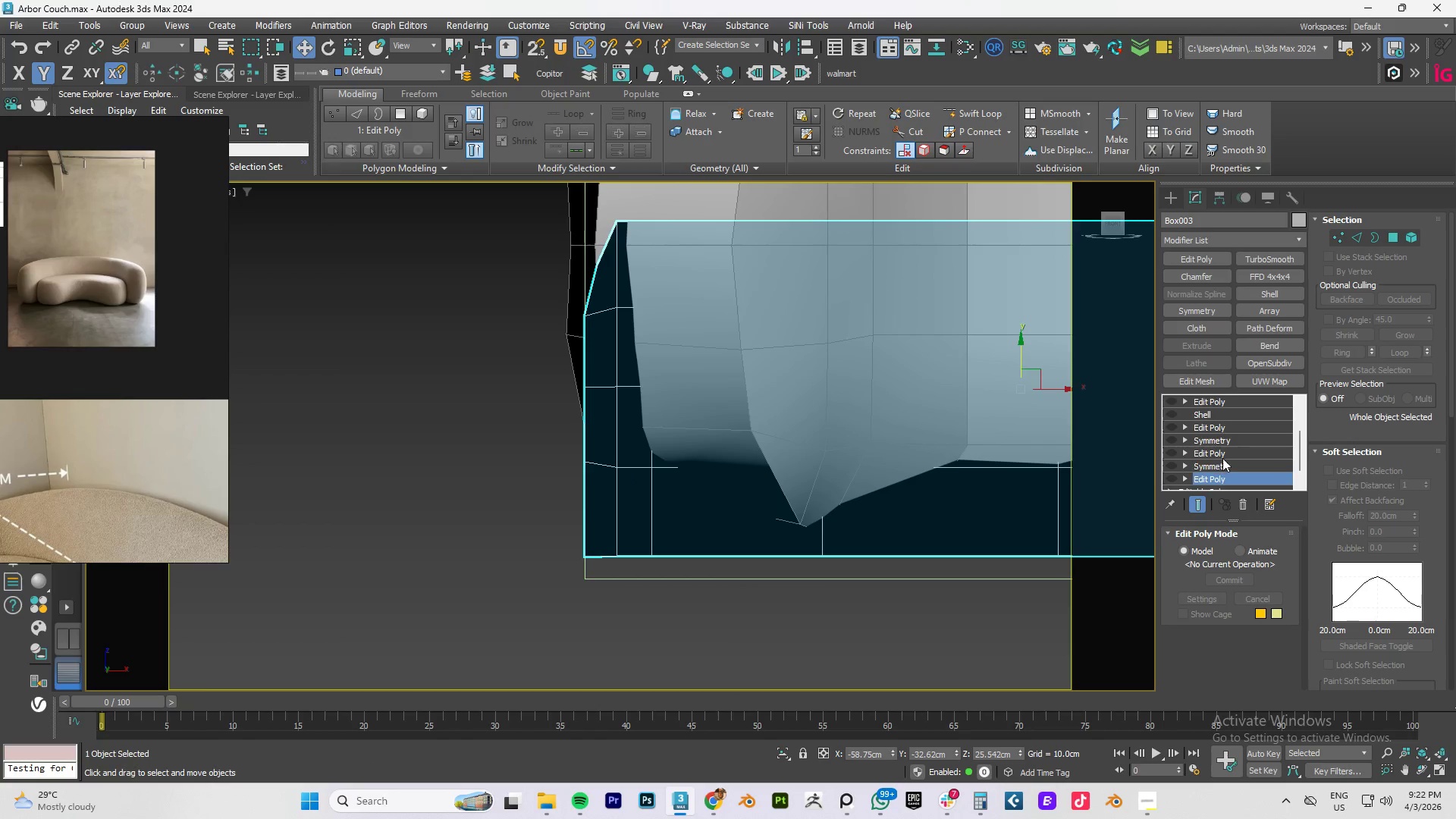 
hold_key(key=ShiftLeft, duration=0.55)
 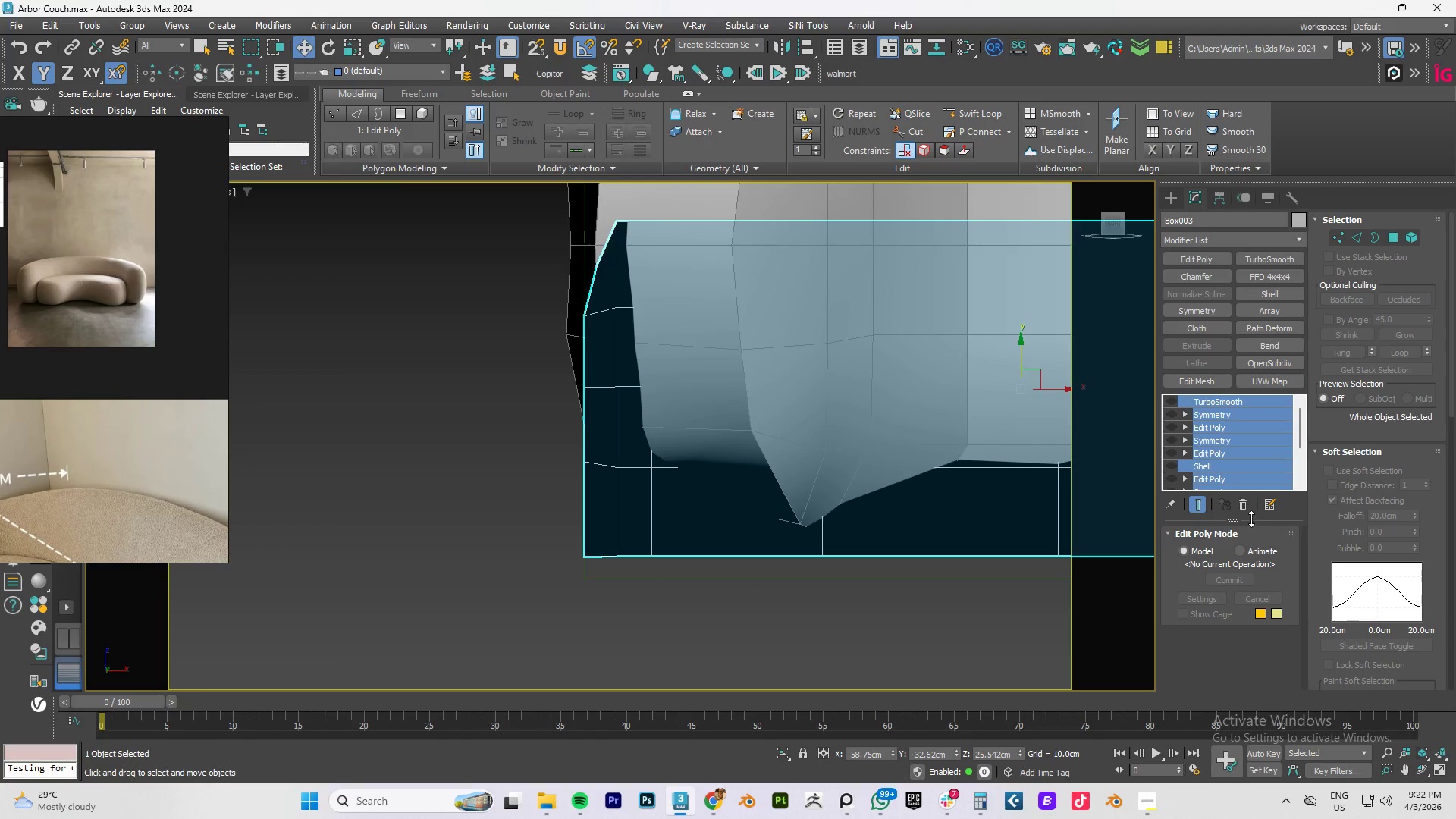 
scroll: coordinate [1222, 457], scroll_direction: up, amount: 9.0
 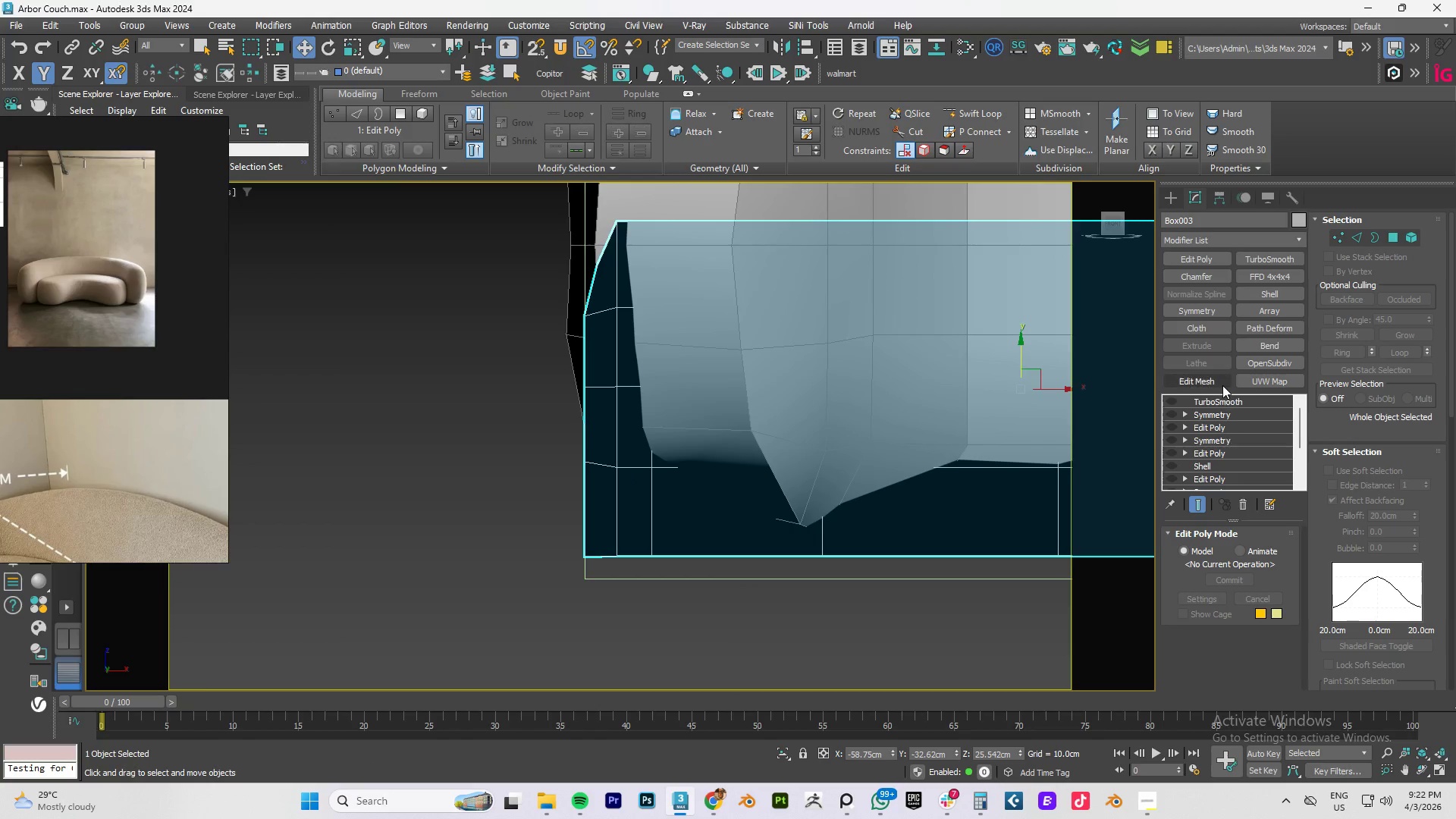 
left_click([1213, 401])
 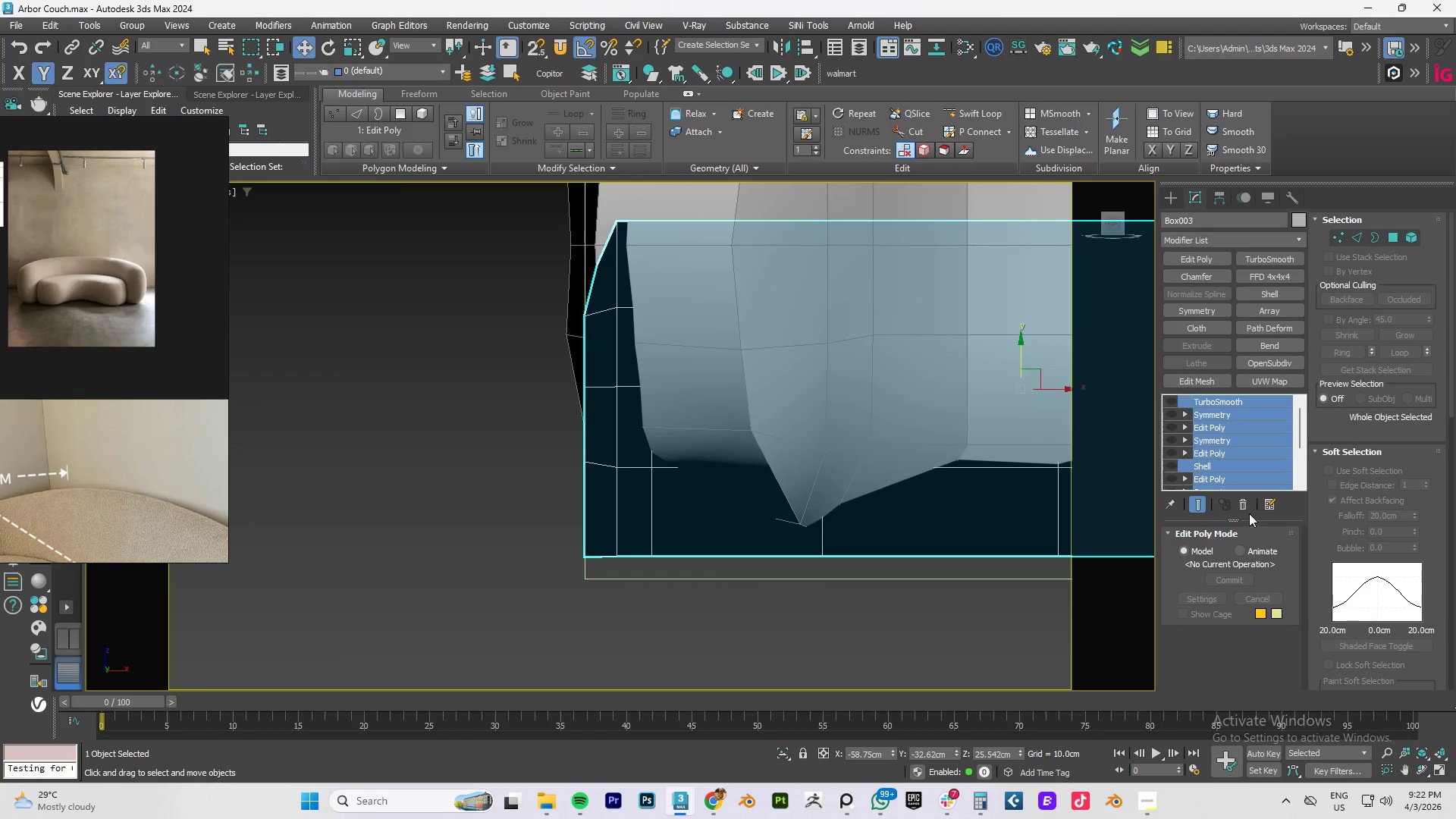 
left_click([1244, 504])
 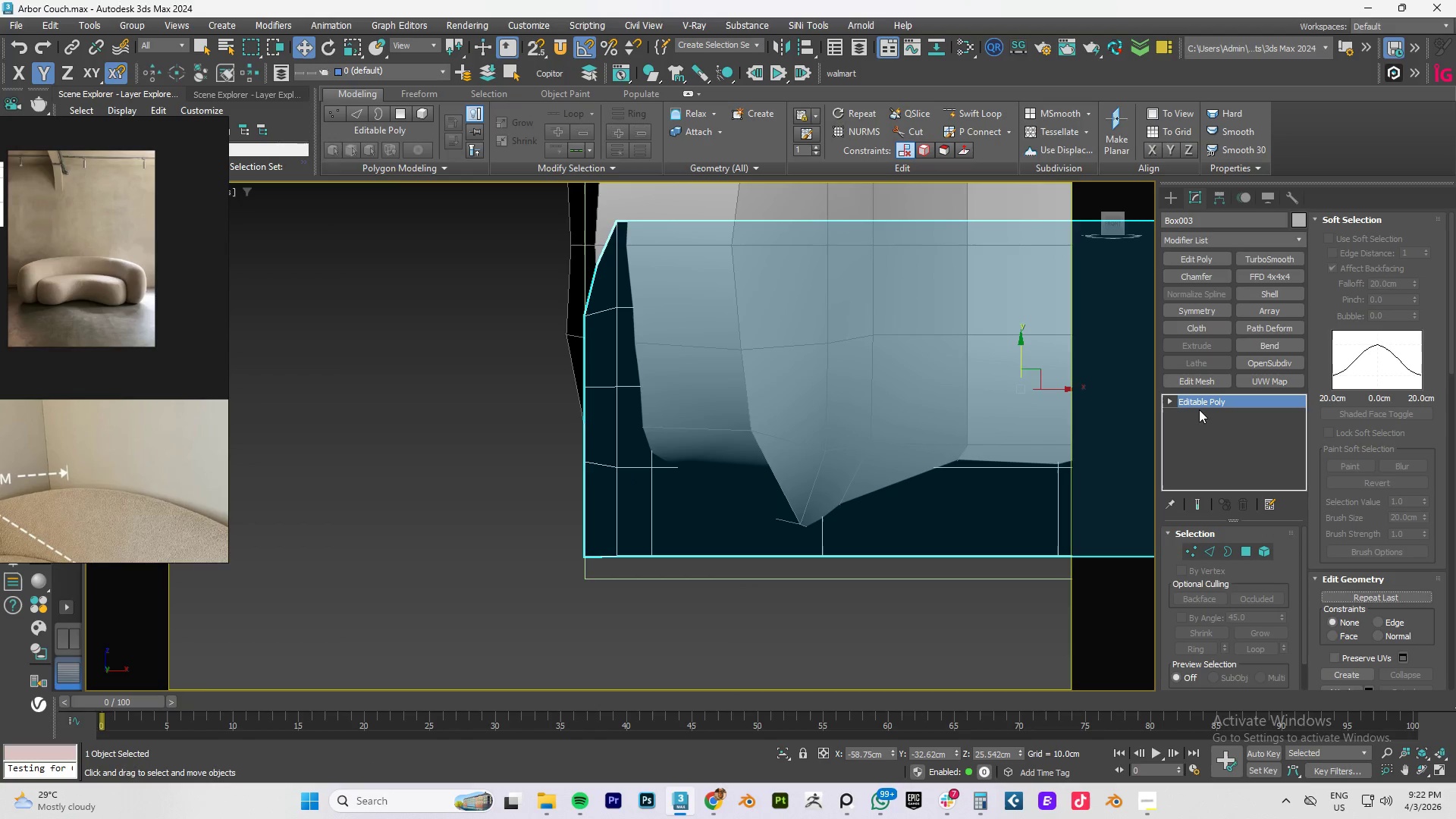 
key(1)
 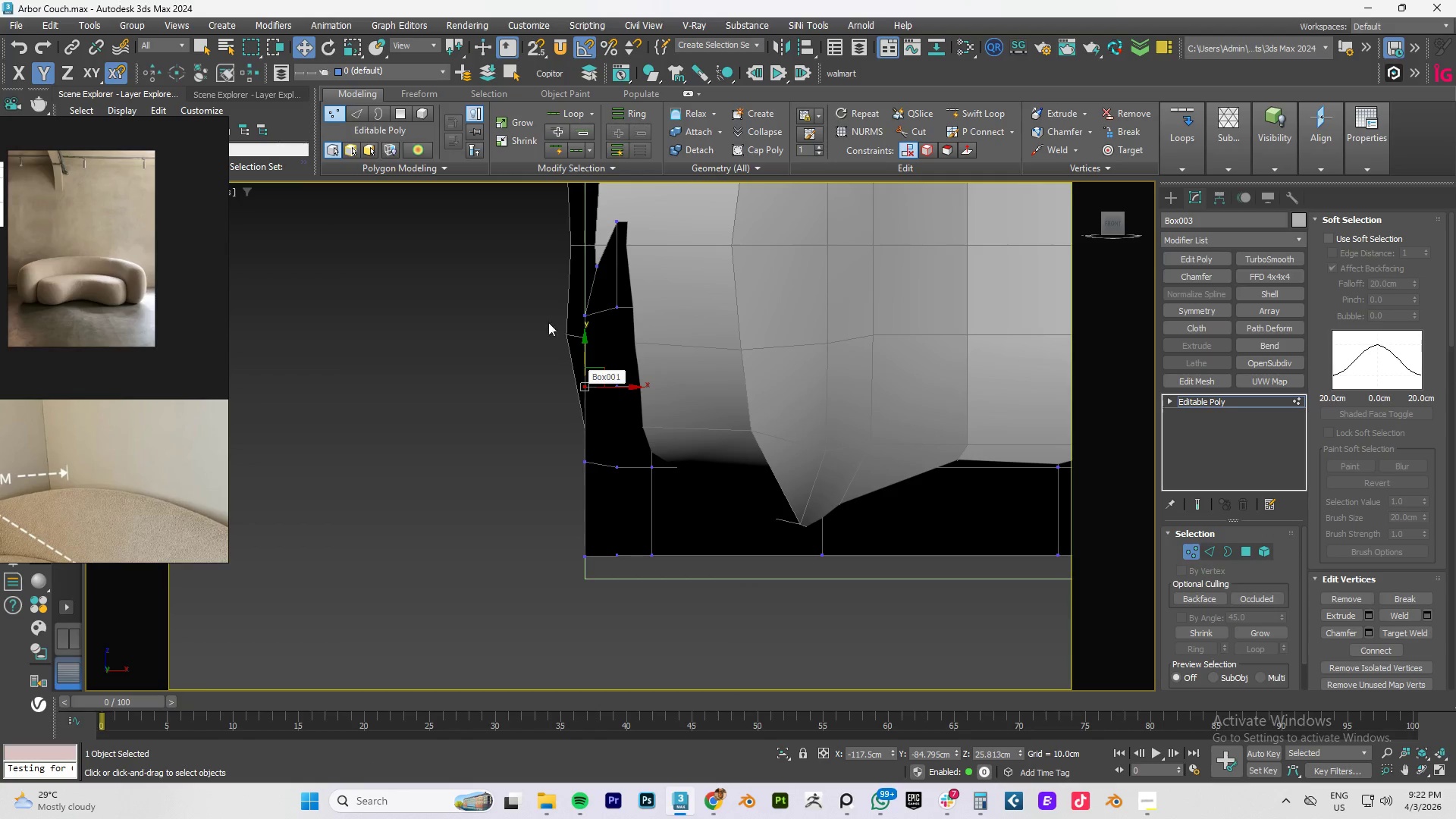 
left_click_drag(start_coordinate=[548, 283], to_coordinate=[591, 475])
 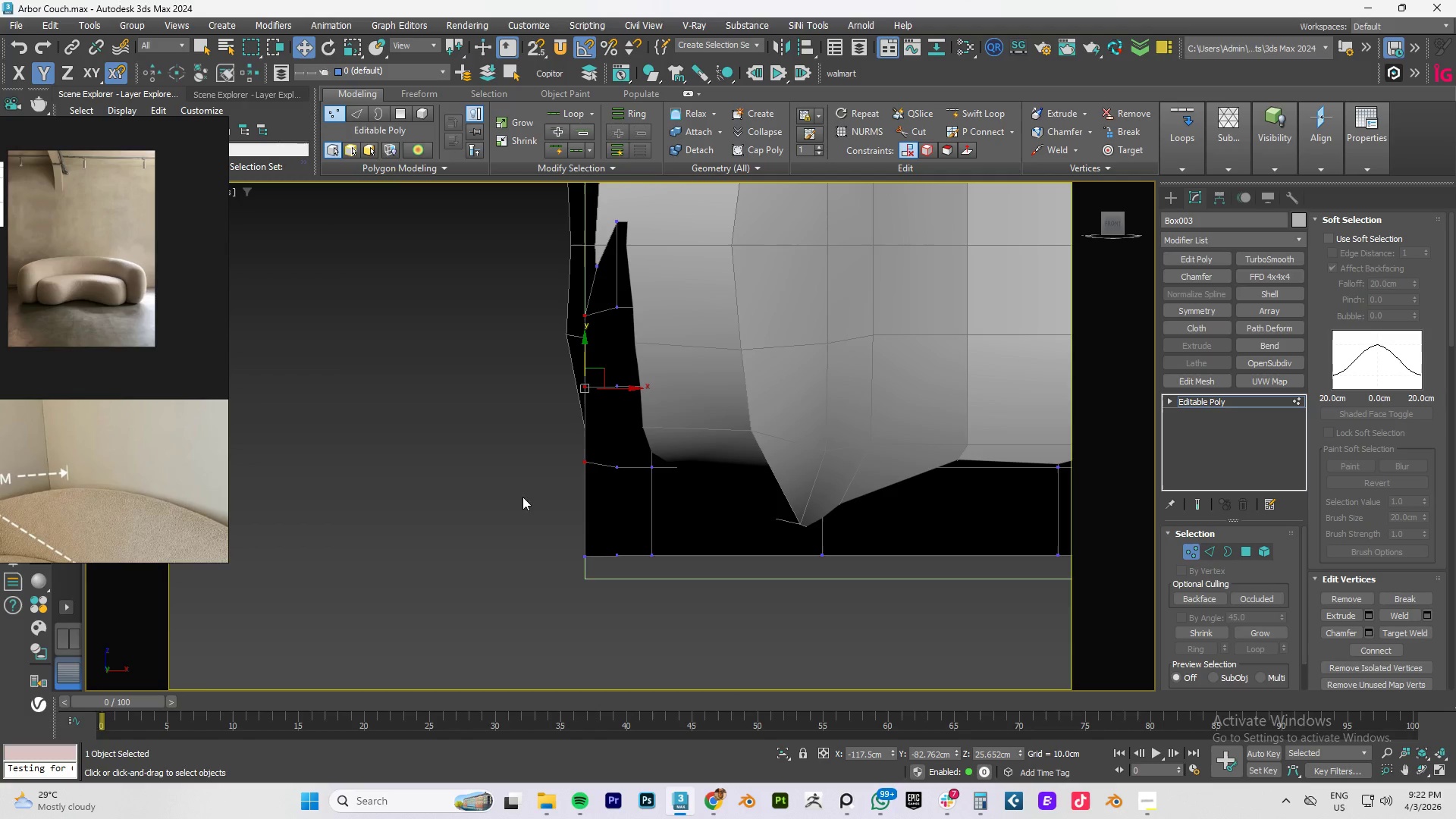 
left_click_drag(start_coordinate=[532, 503], to_coordinate=[589, 584])
 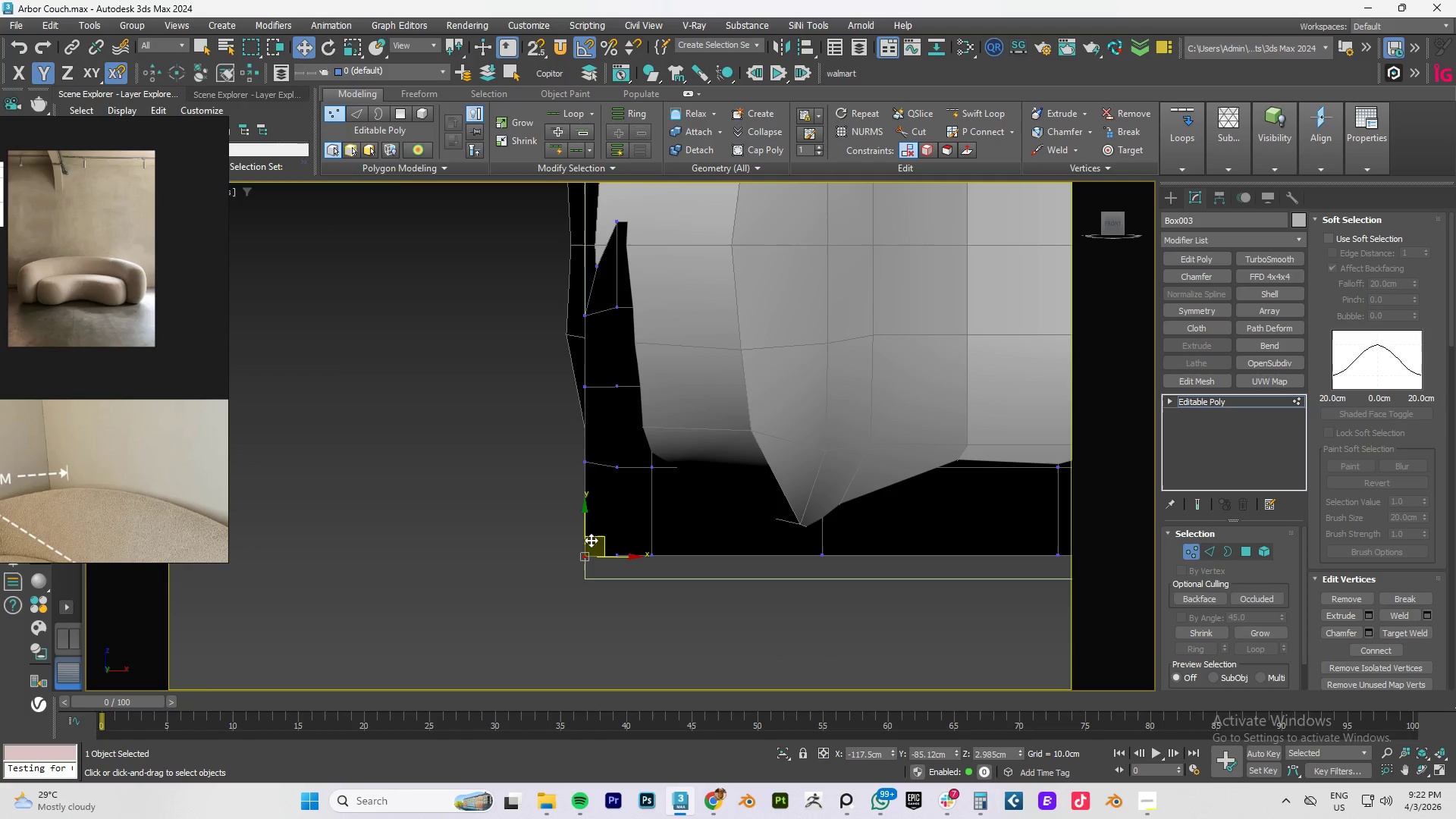 
left_click_drag(start_coordinate=[618, 557], to_coordinate=[592, 579])
 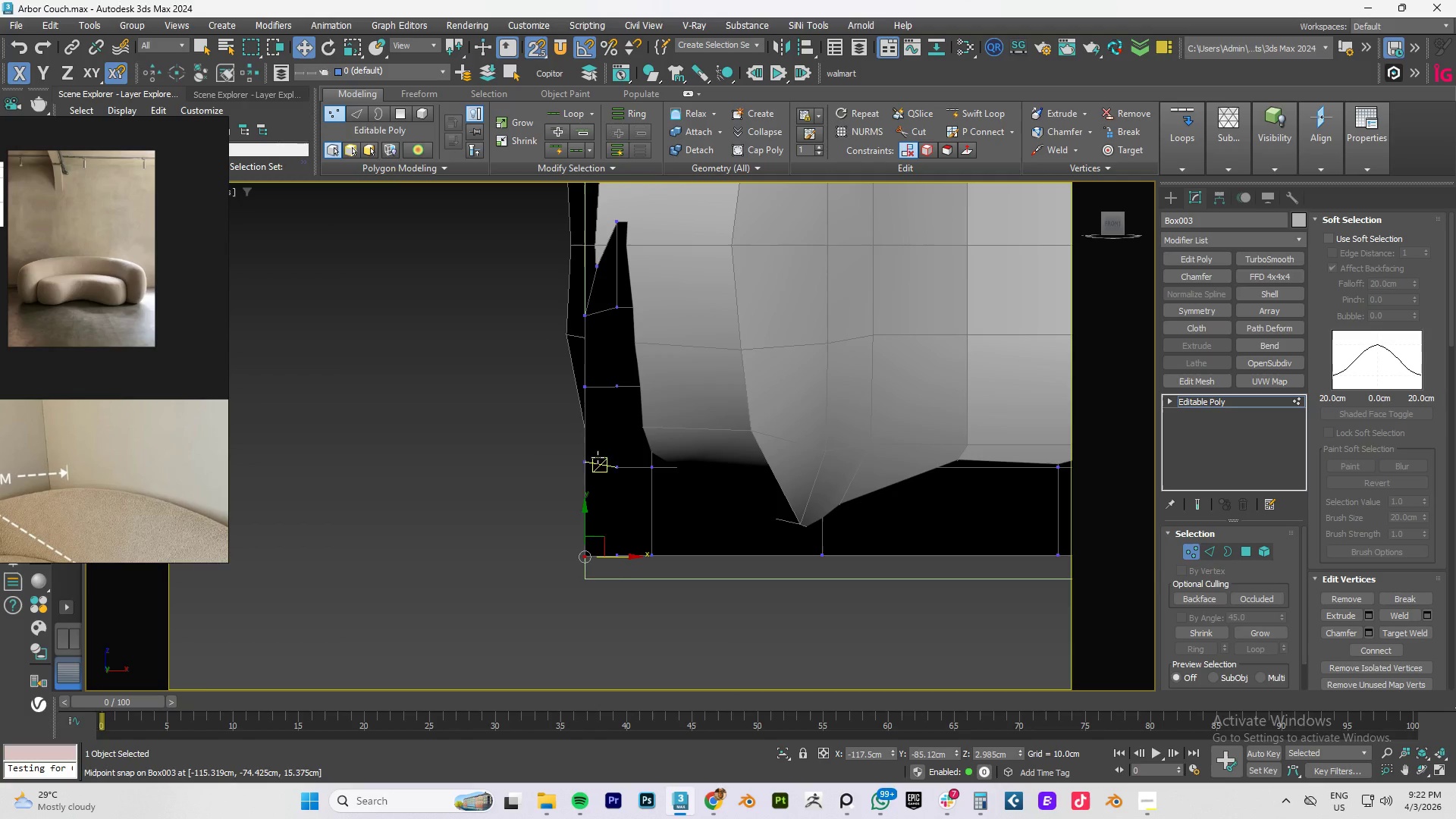 
key(S)
 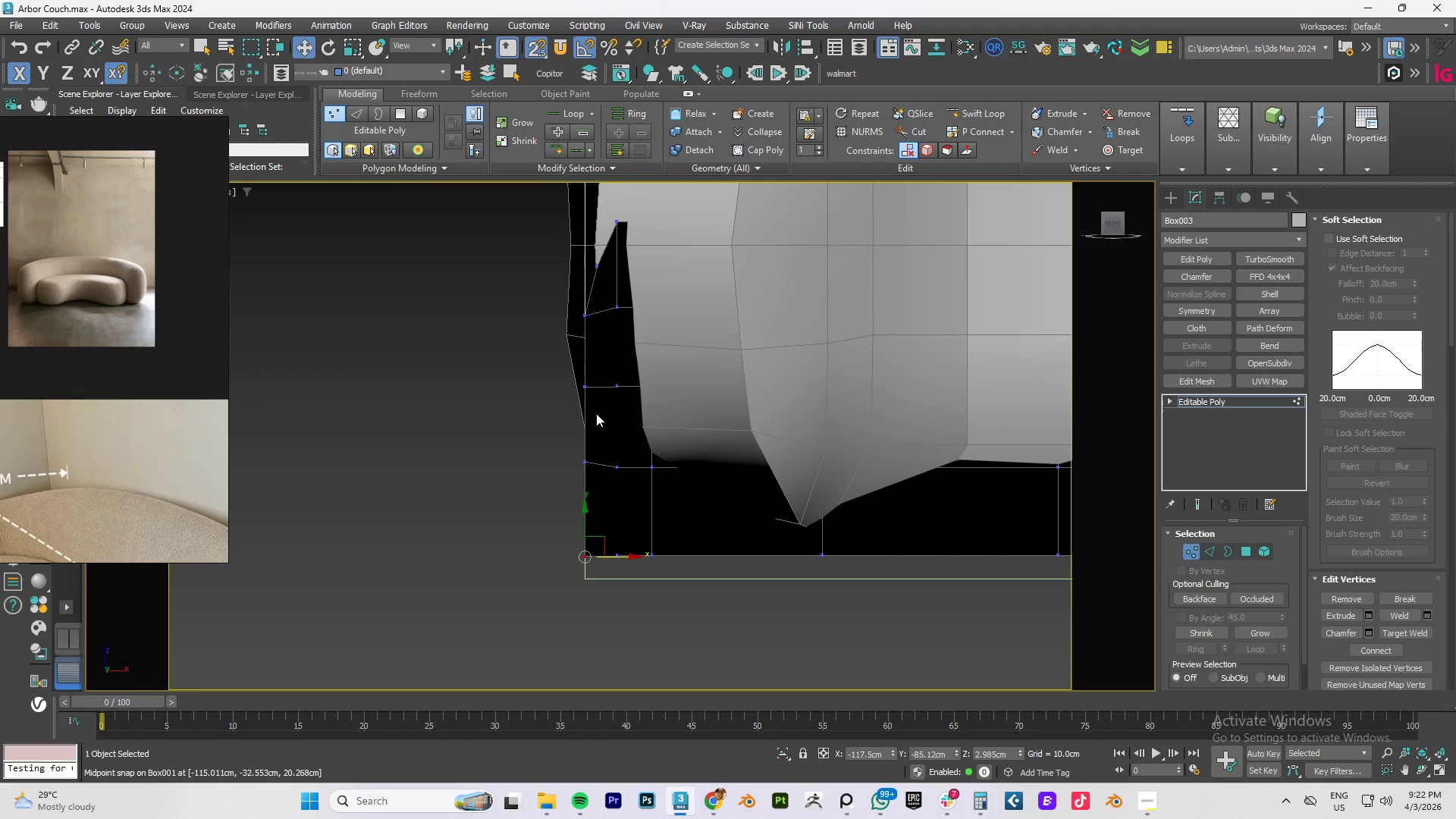 
scroll: coordinate [592, 323], scroll_direction: up, amount: 1.0
 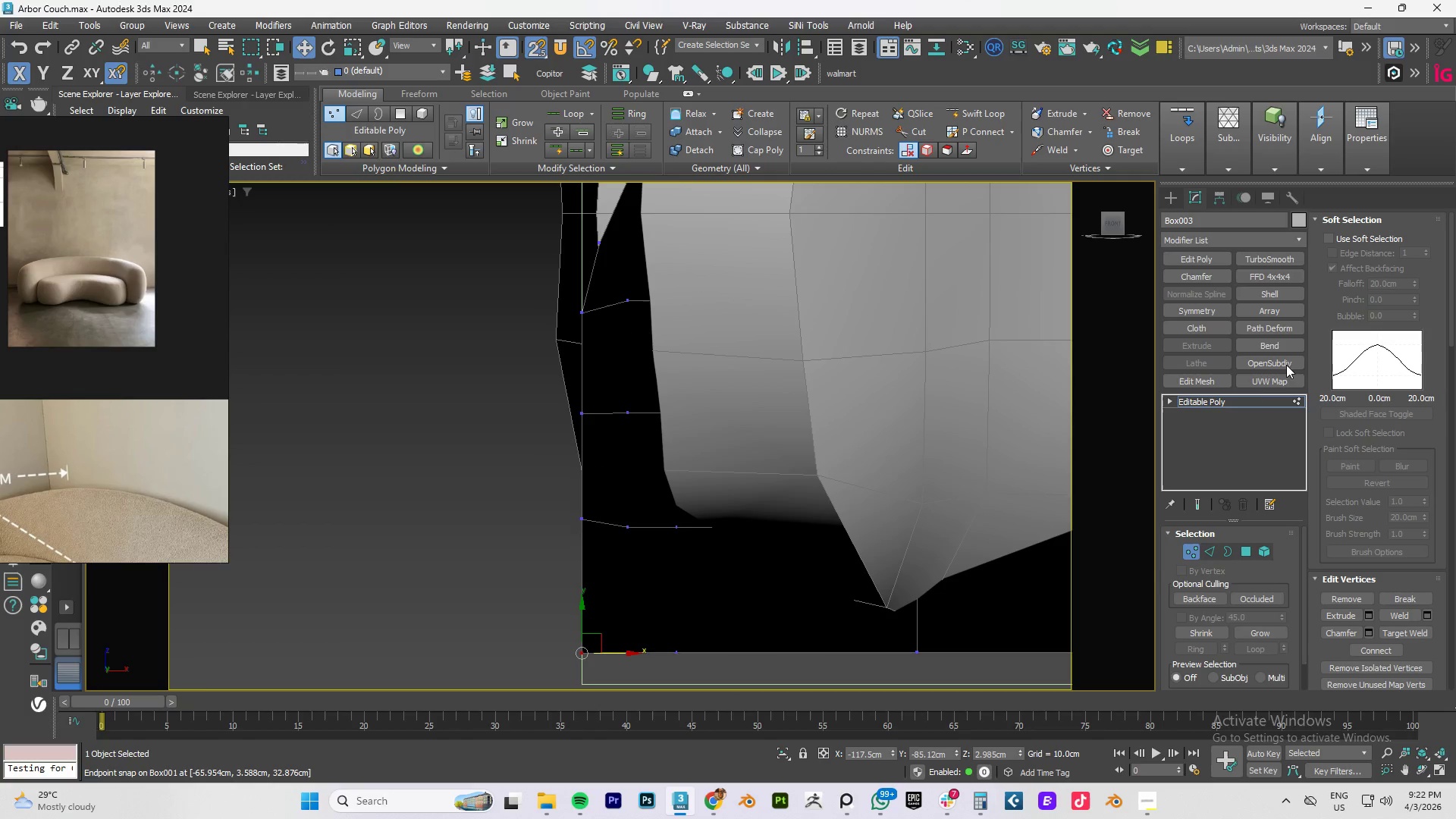 
left_click([1219, 398])
 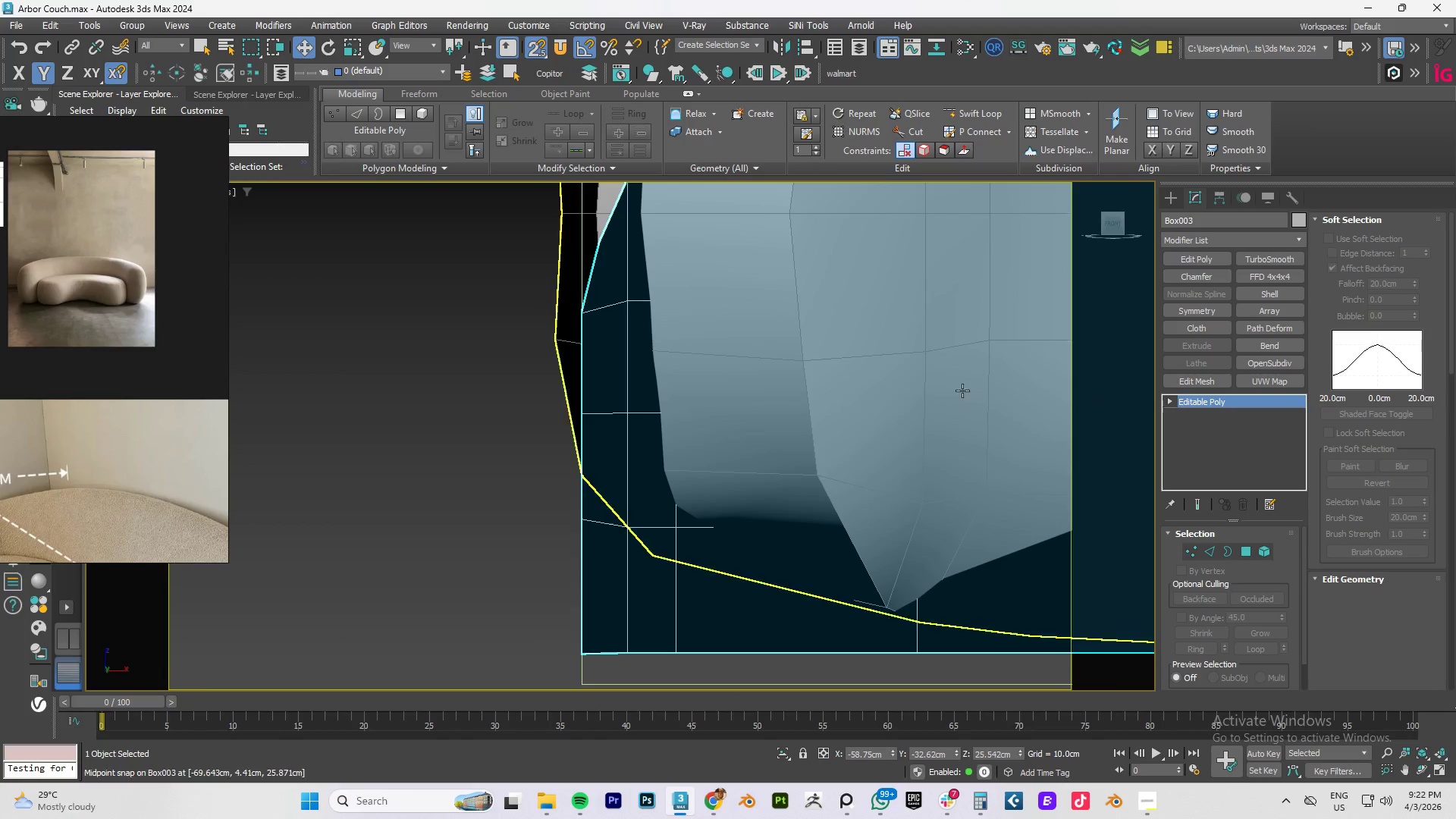 
scroll: coordinate [908, 388], scroll_direction: down, amount: 3.0
 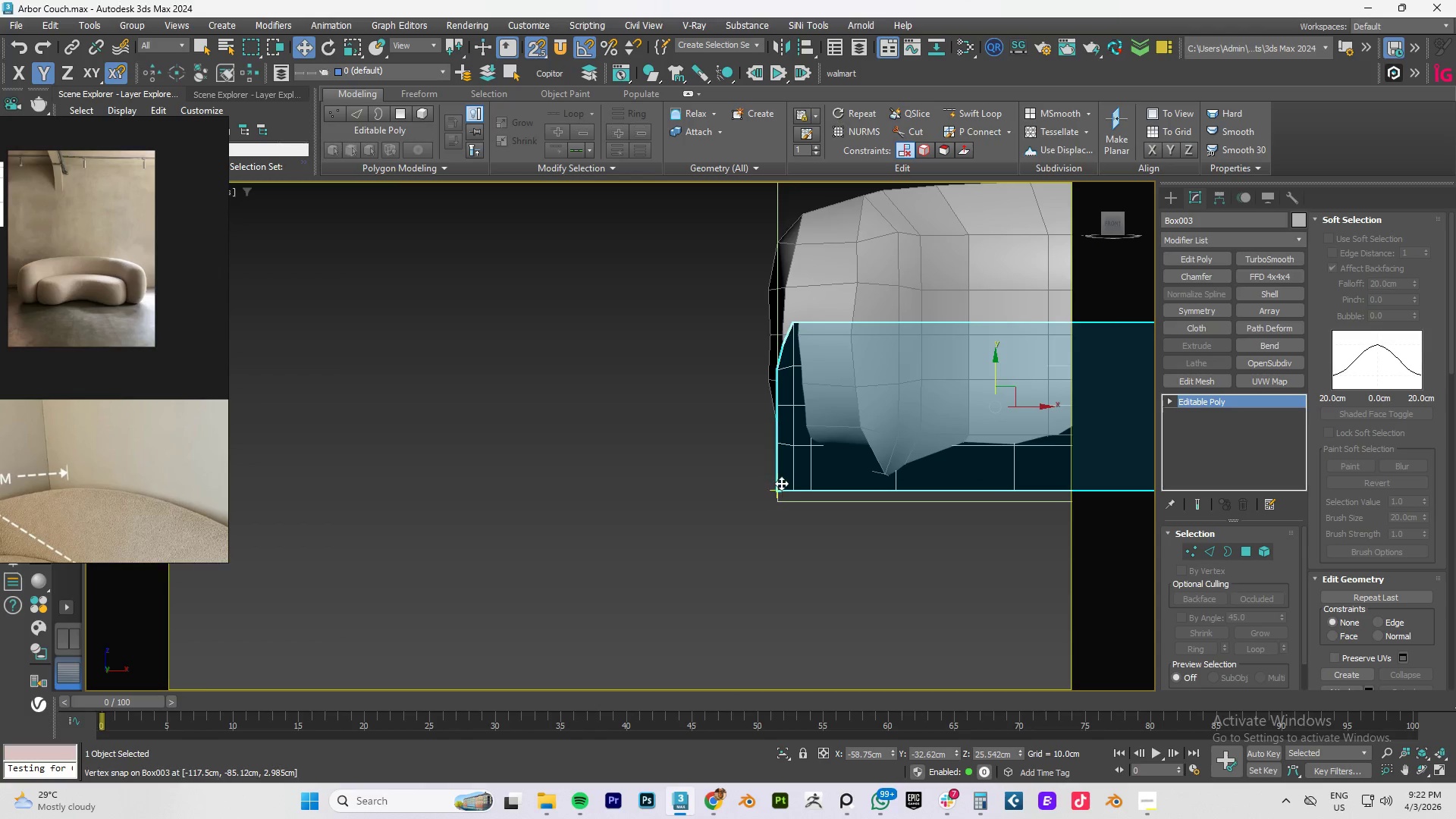 
left_click_drag(start_coordinate=[795, 488], to_coordinate=[784, 500])
 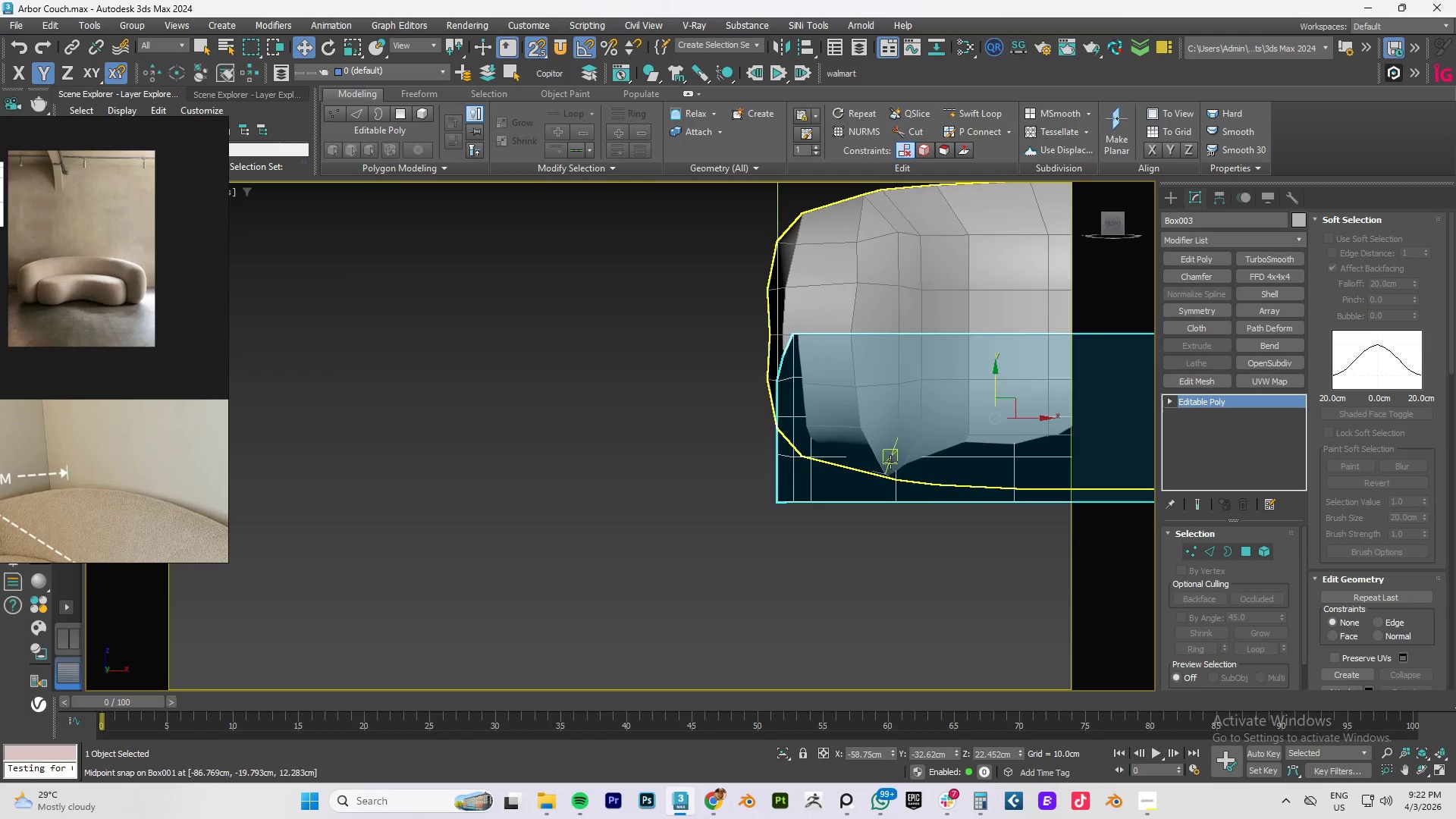 
scroll: coordinate [890, 462], scroll_direction: down, amount: 2.0
 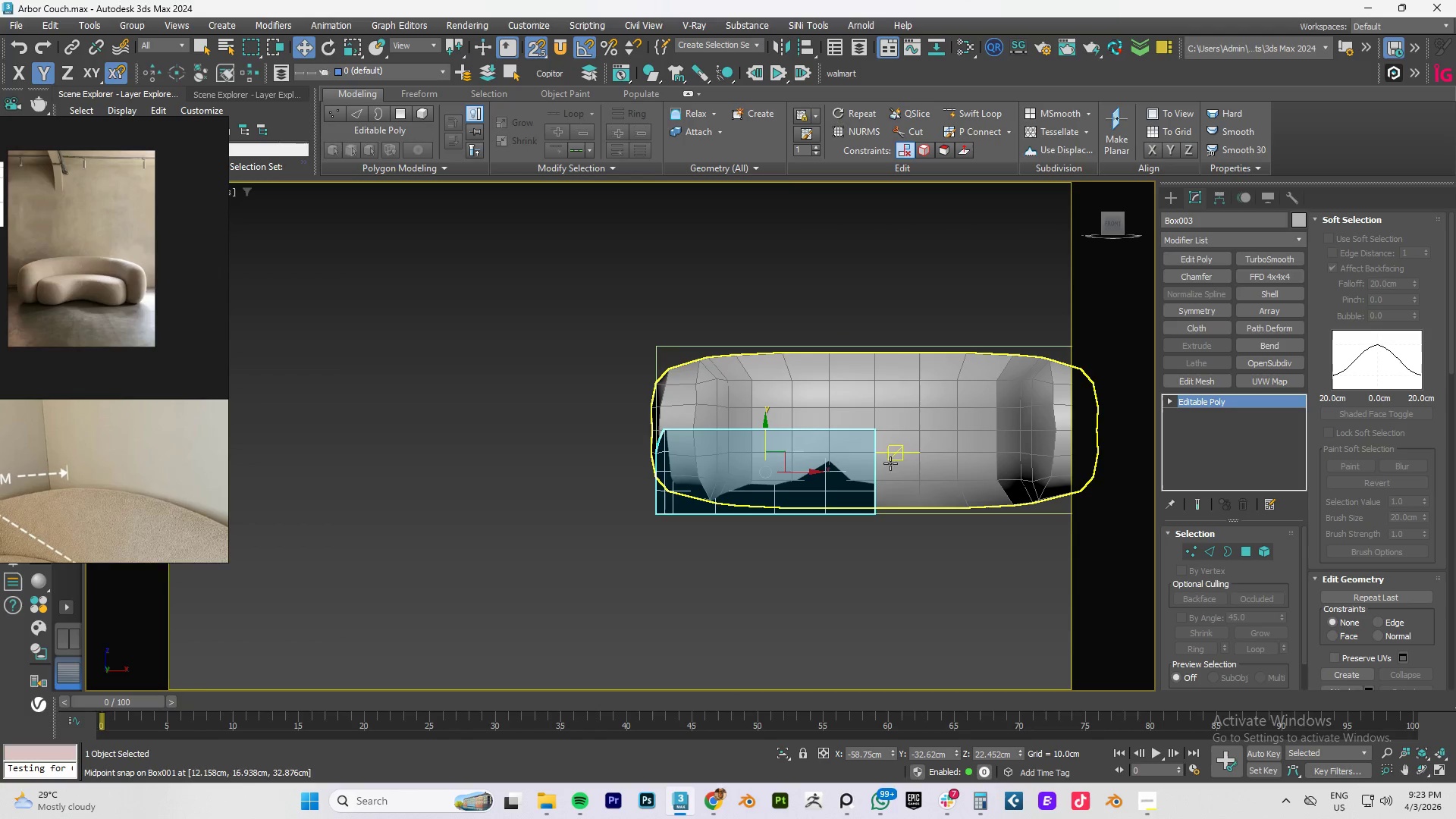 
hold_key(key=AltLeft, duration=1.5)
 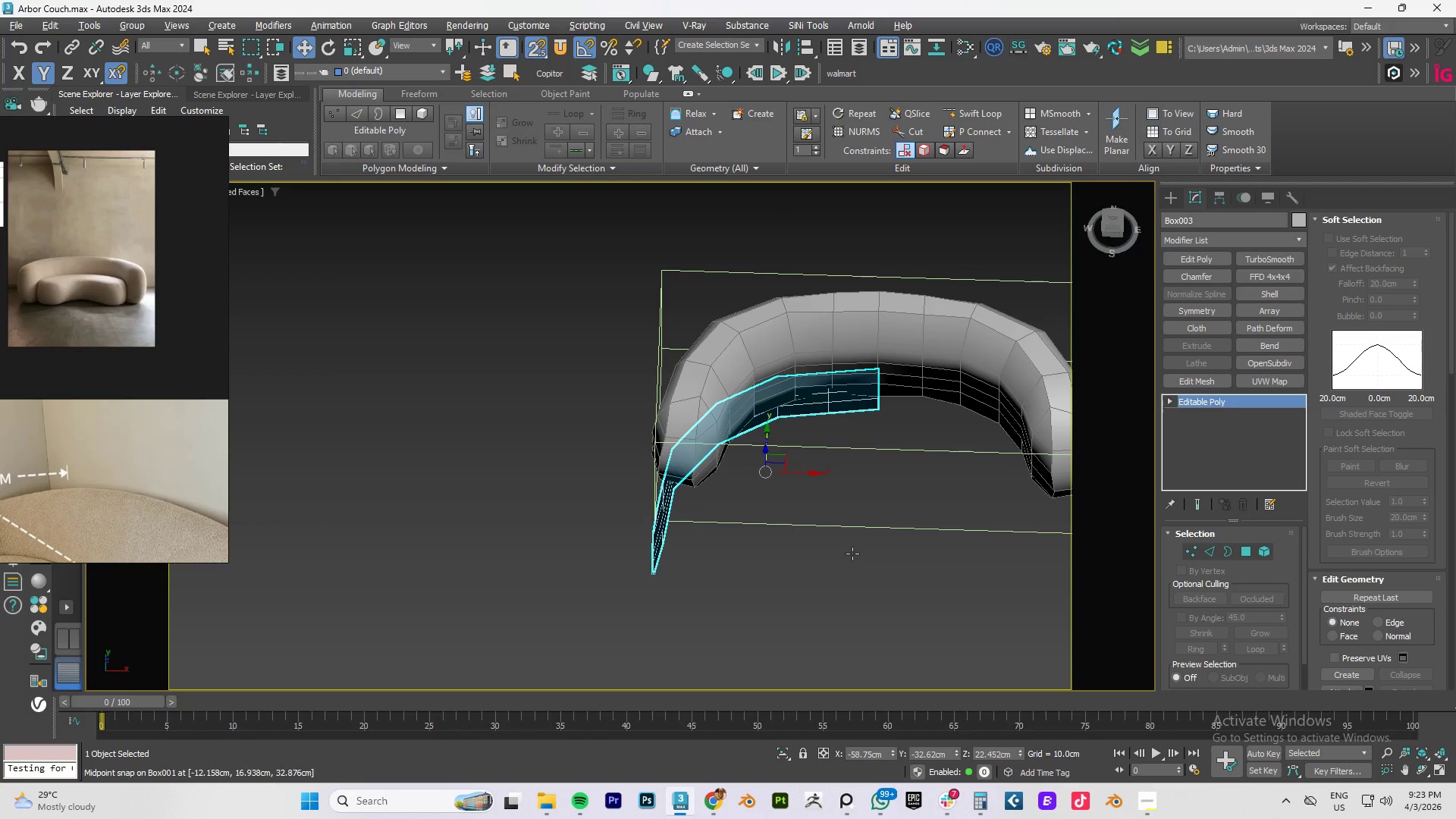 
hold_key(key=AltLeft, duration=1.03)
 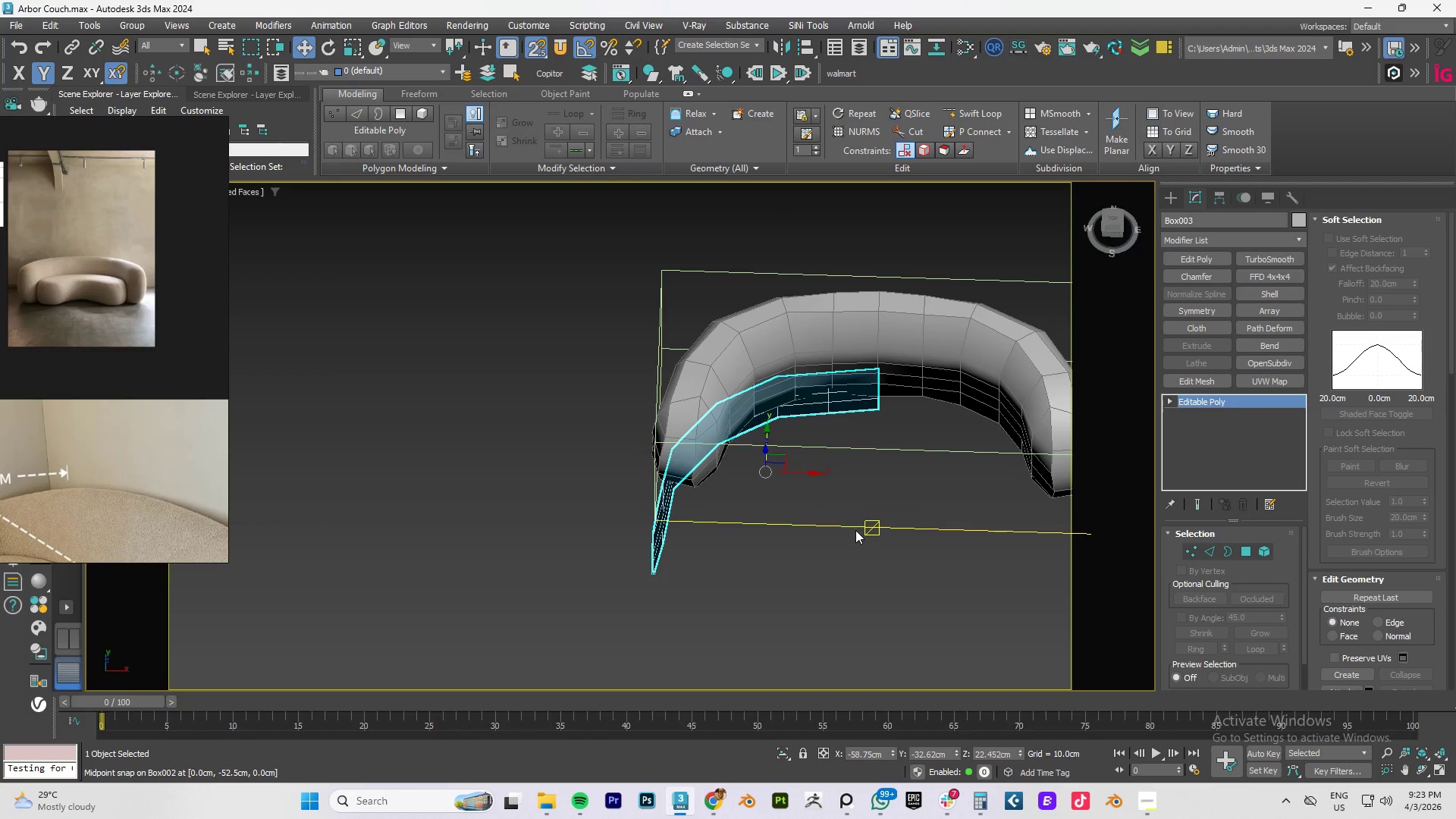 
key(T)
 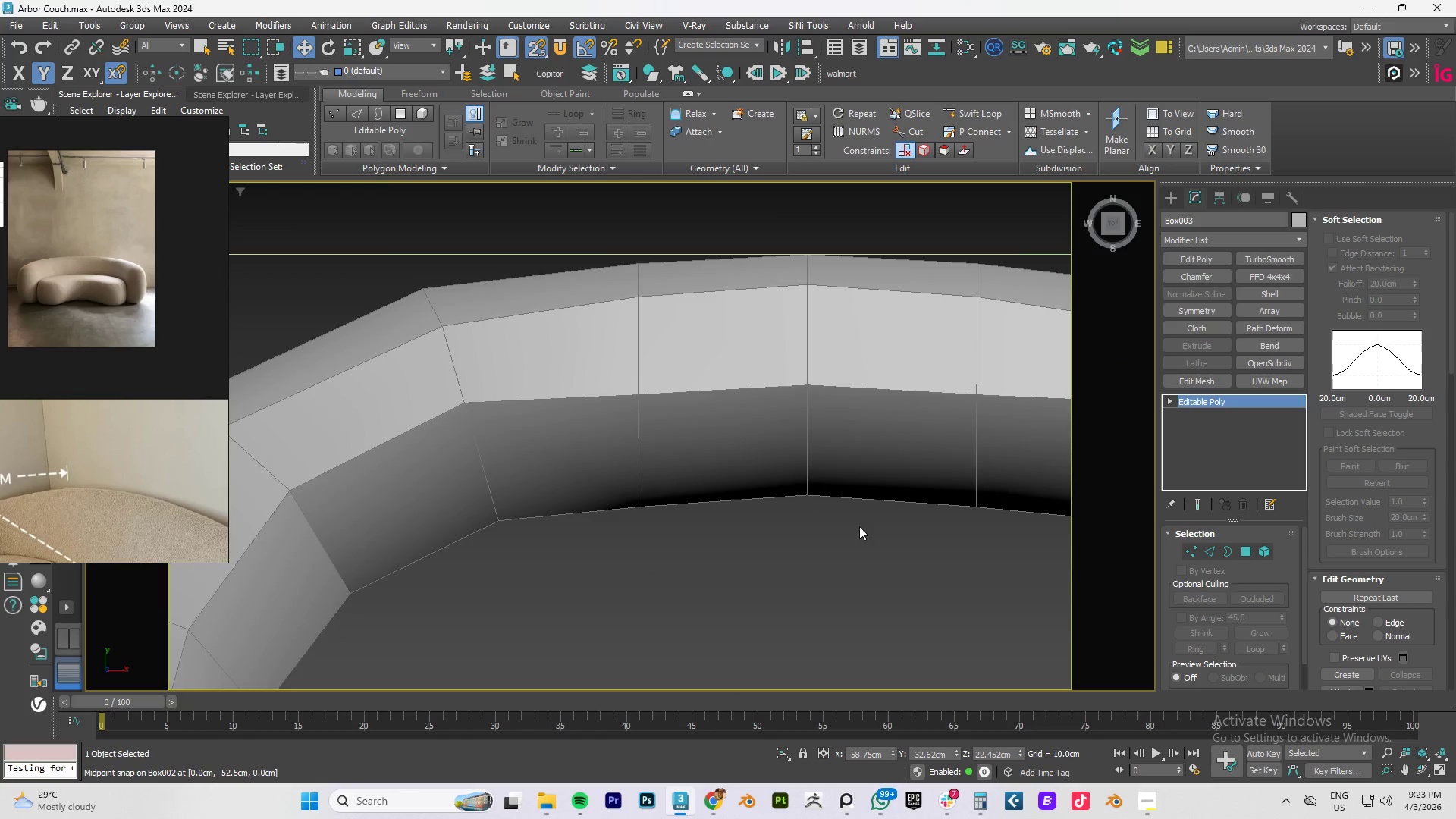 
key(Z)
 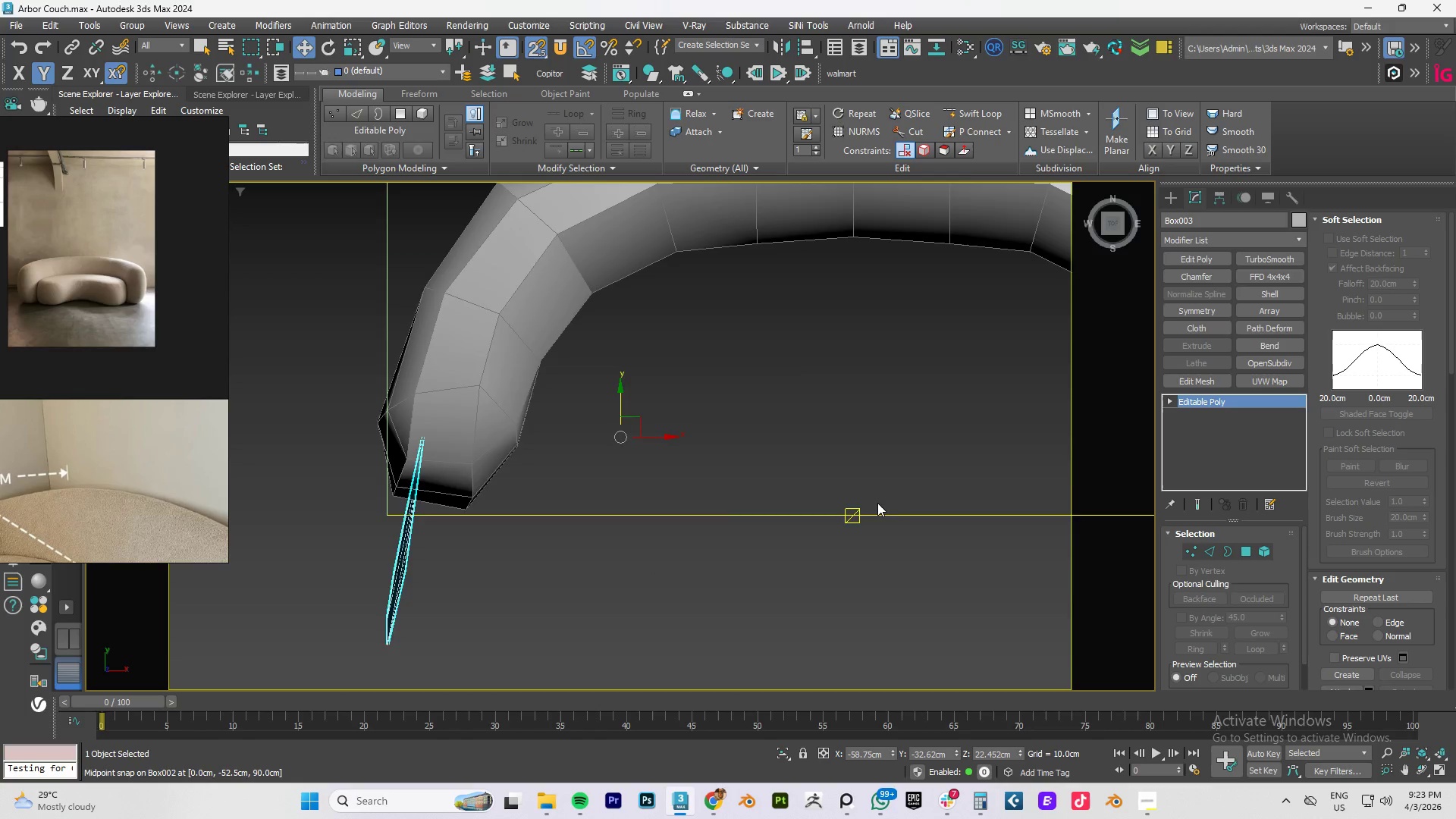 
scroll: coordinate [879, 501], scroll_direction: down, amount: 3.0
 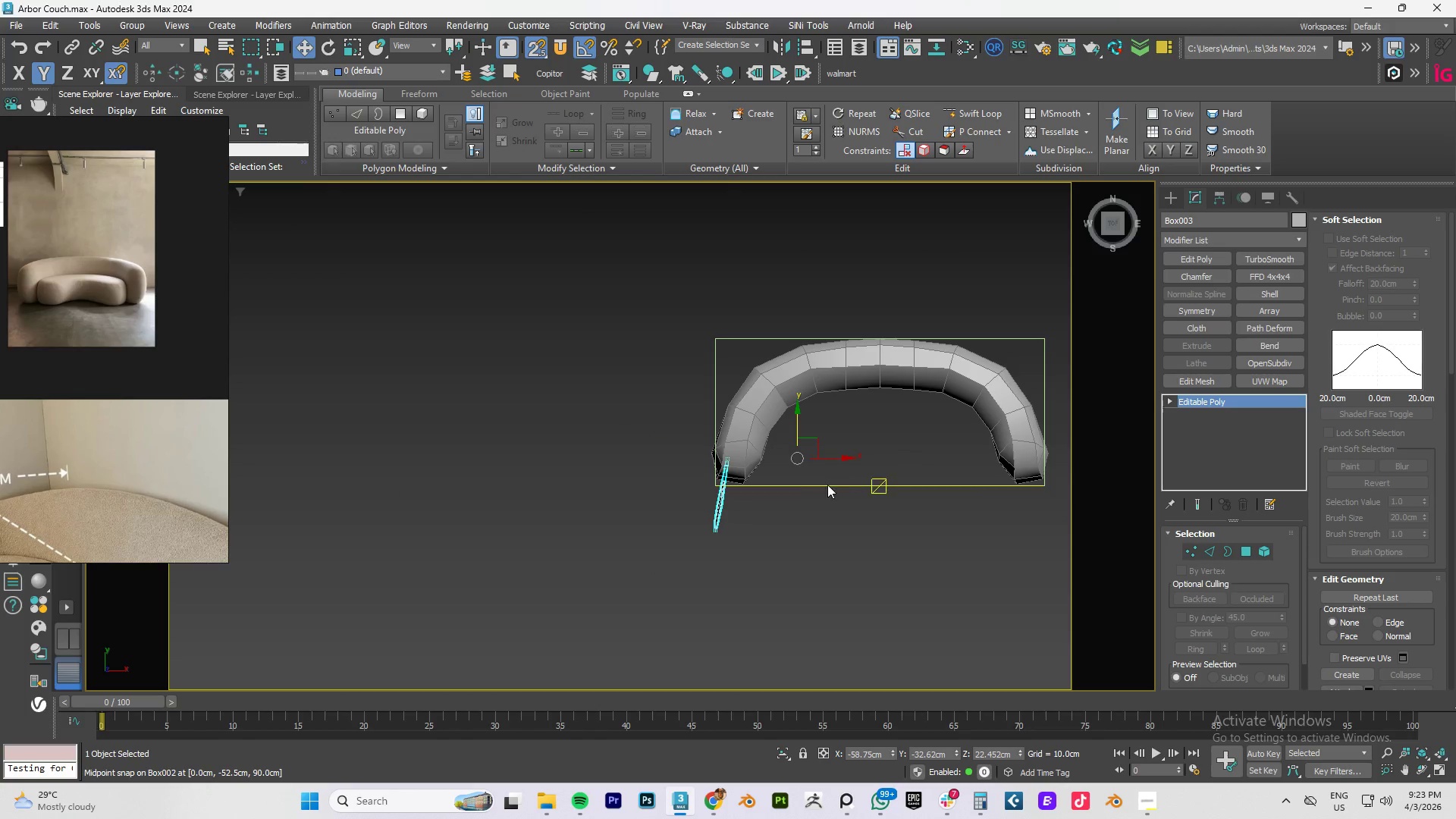 
scroll: coordinate [805, 499], scroll_direction: up, amount: 1.0
 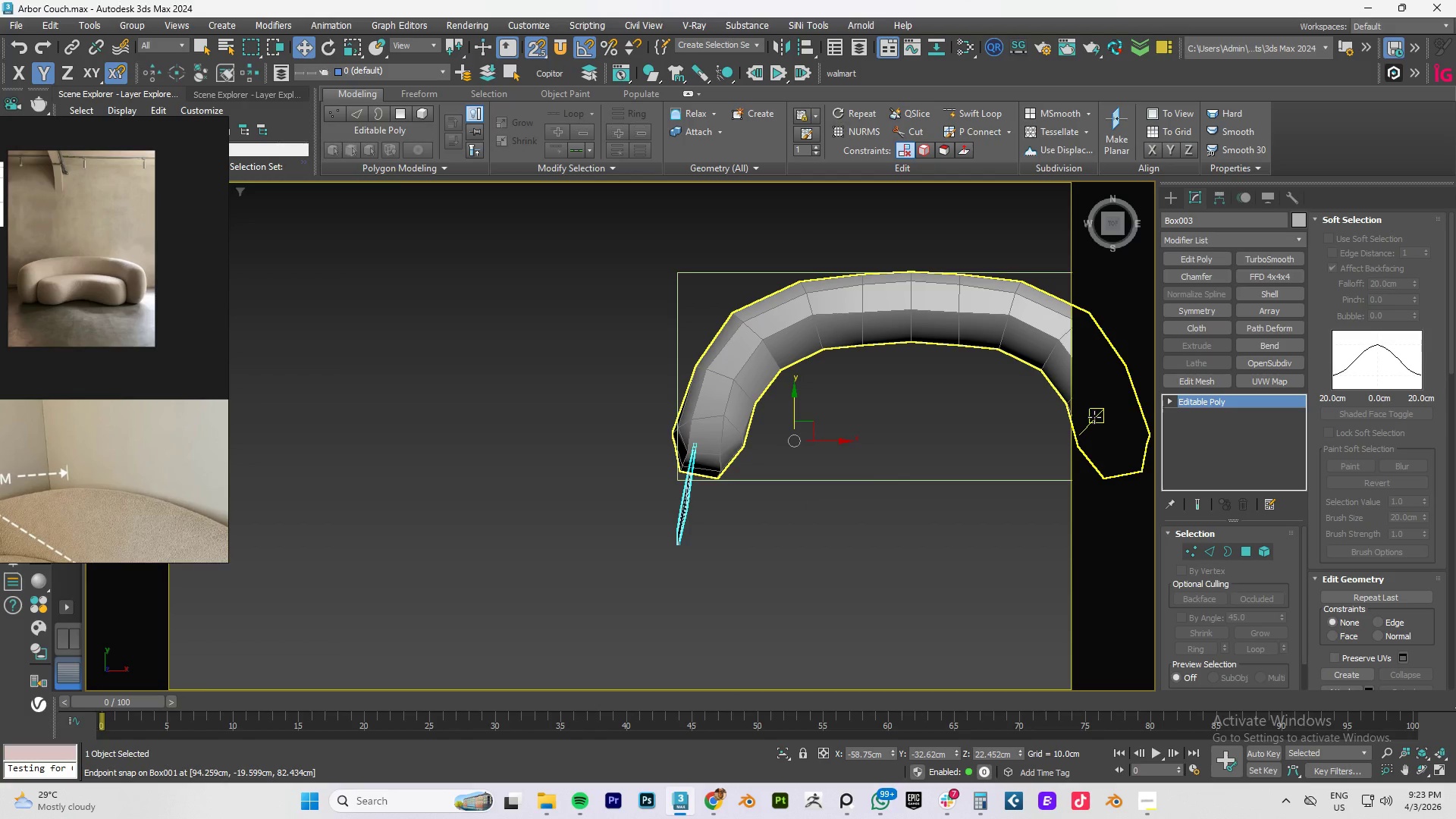 
key(1)
 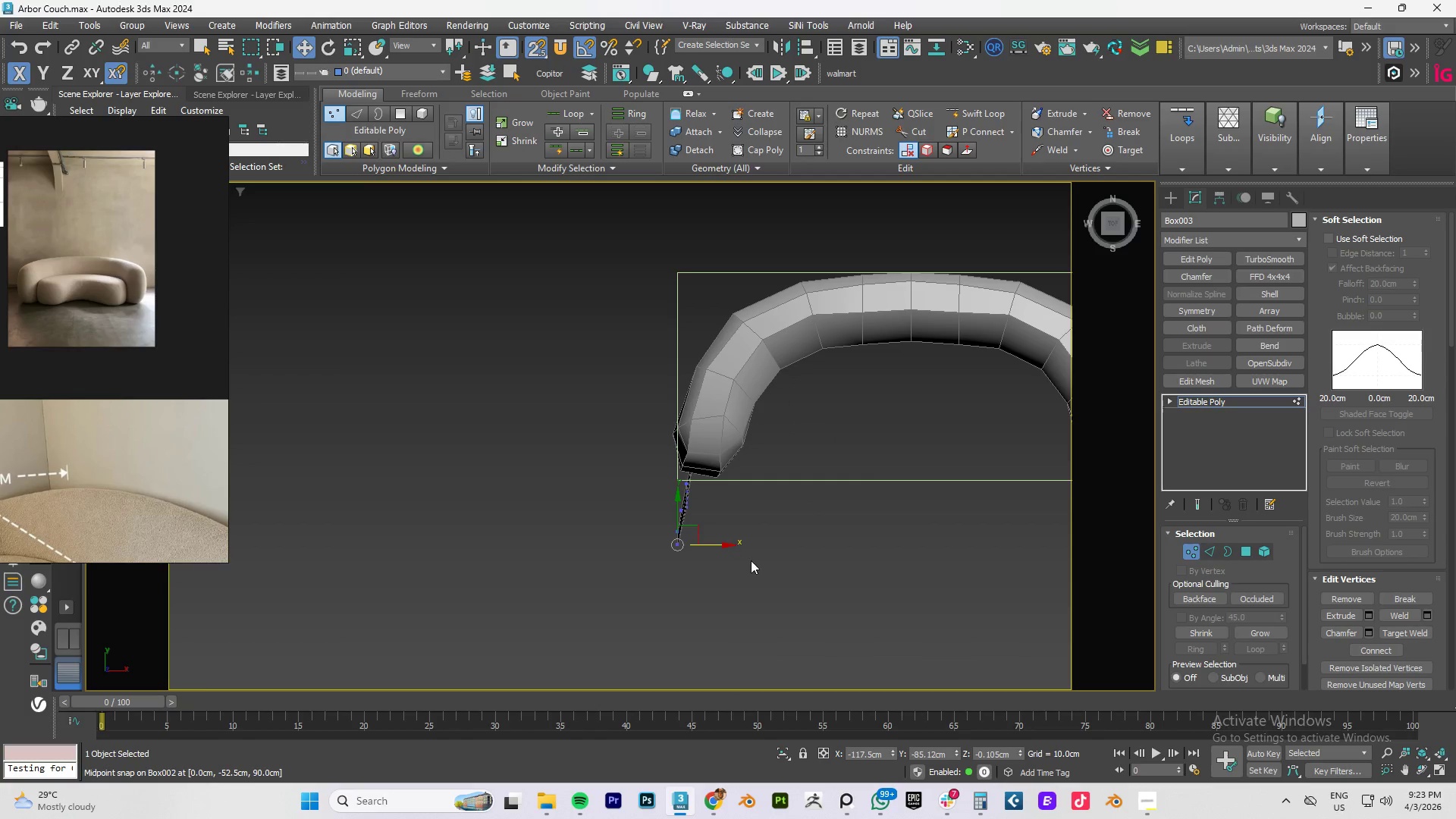 
scroll: coordinate [751, 560], scroll_direction: up, amount: 2.0
 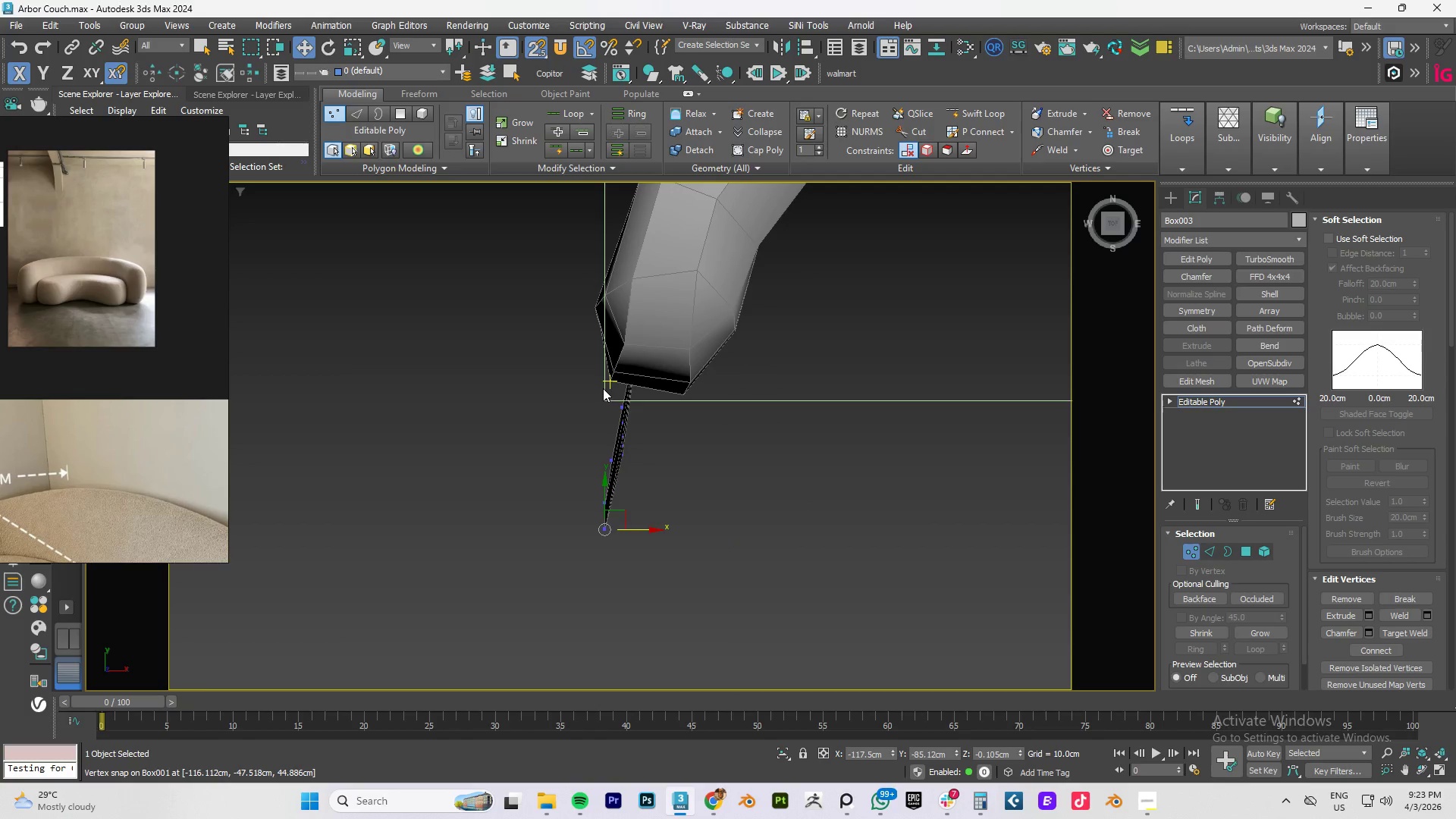 
left_click_drag(start_coordinate=[603, 388], to_coordinate=[648, 470])
 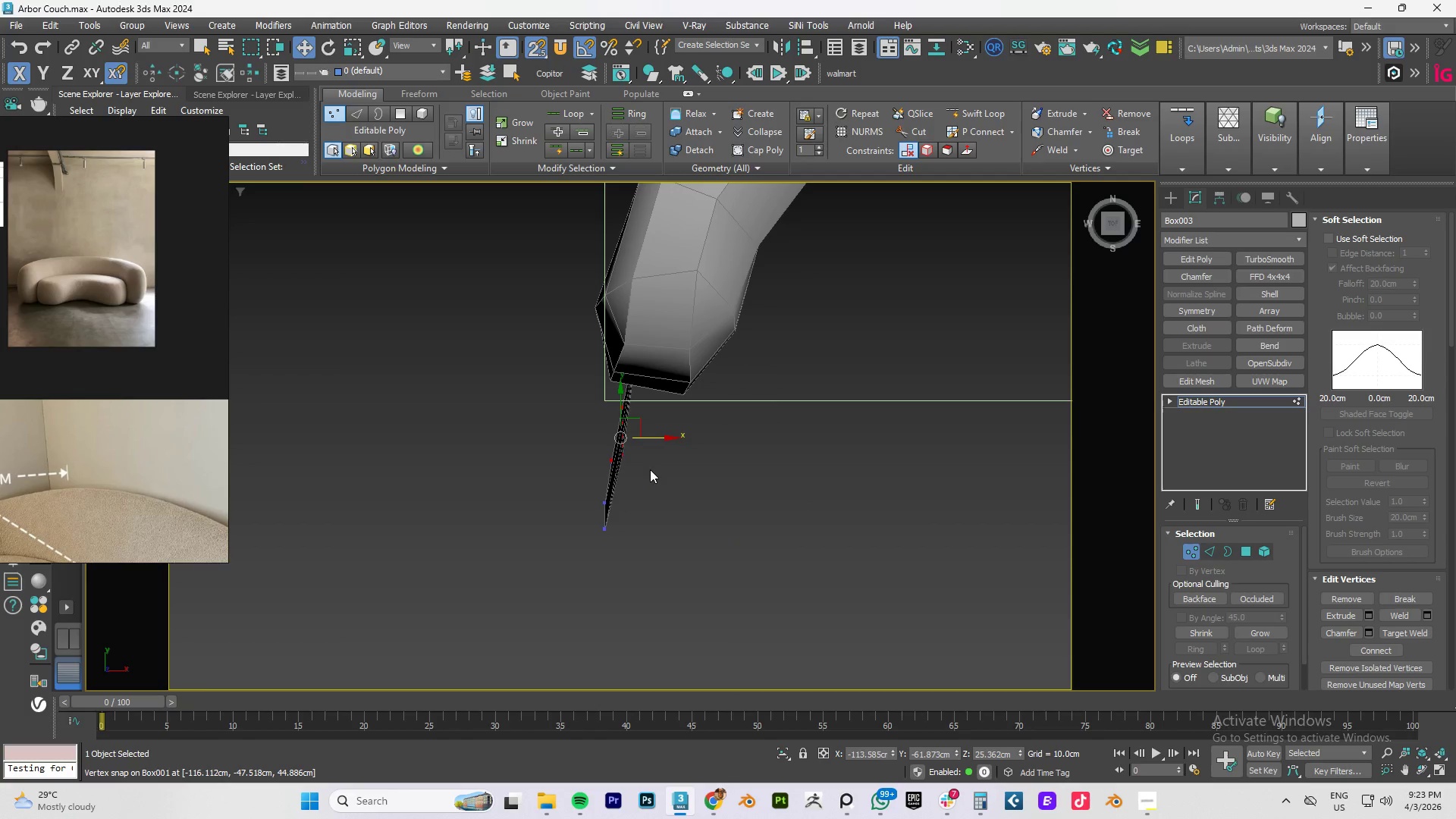 
key(Control+Backspace)
 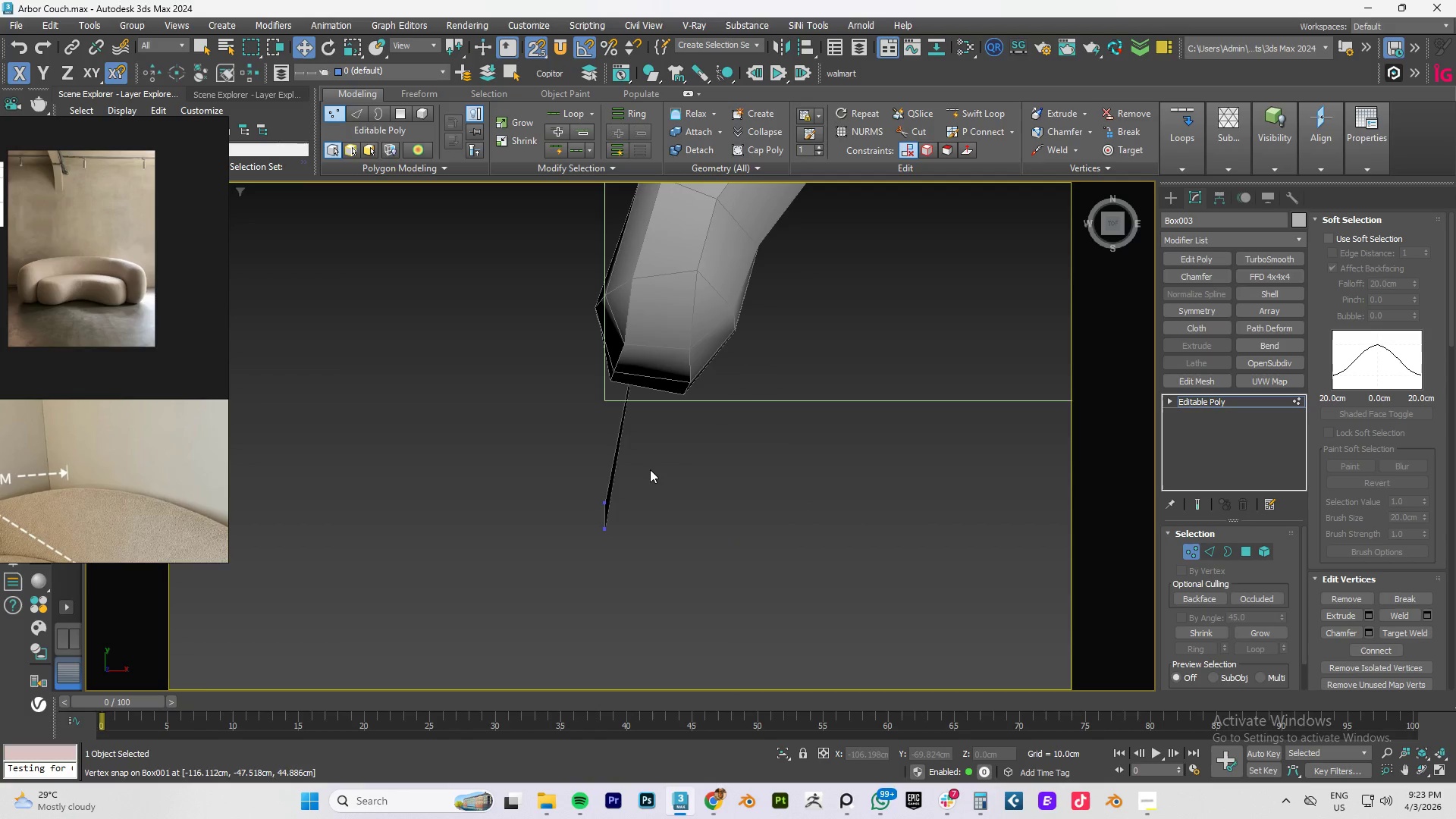 
hold_key(key=AltLeft, duration=1.5)
 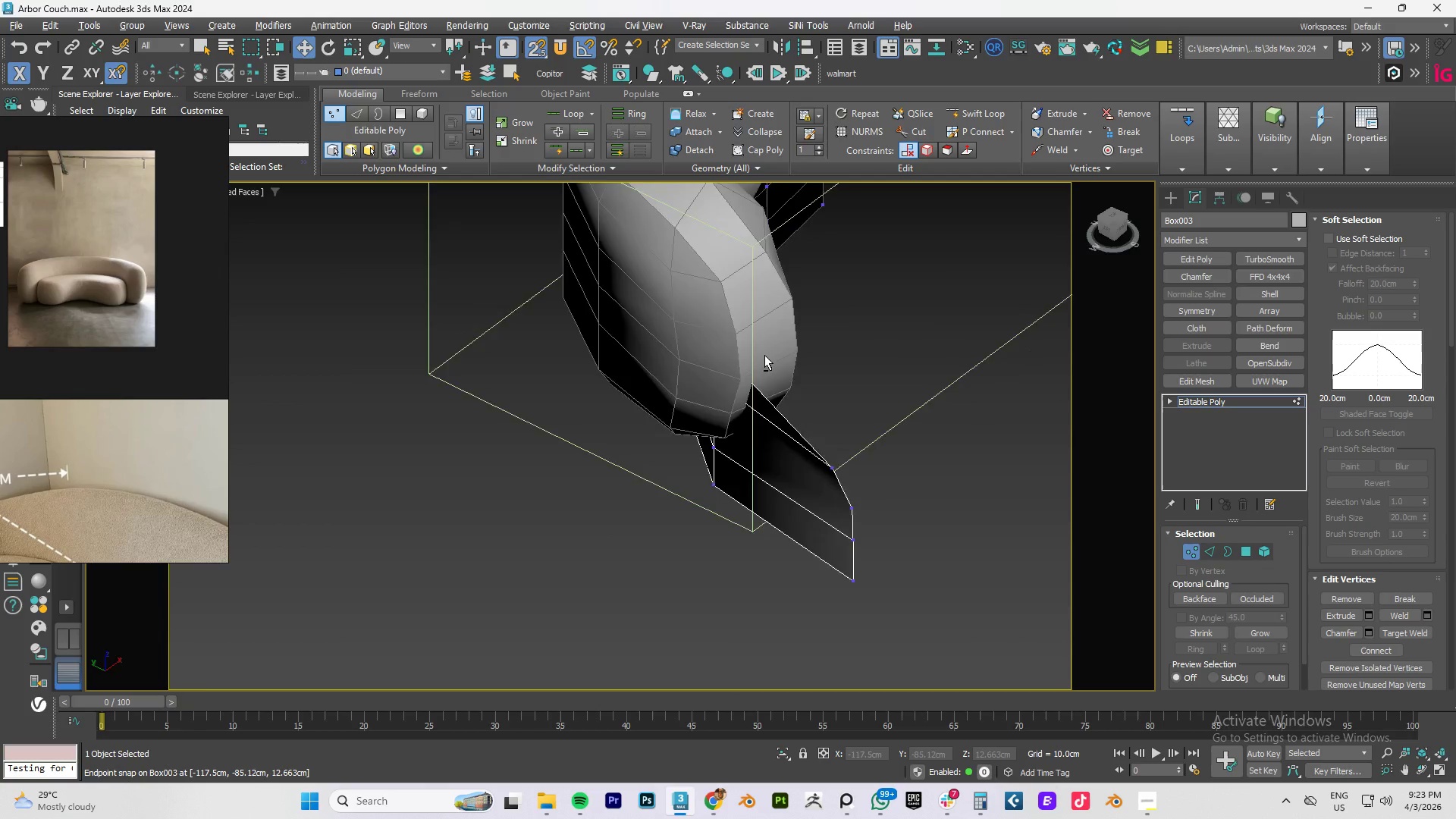 
hold_key(key=AltLeft, duration=1.52)
 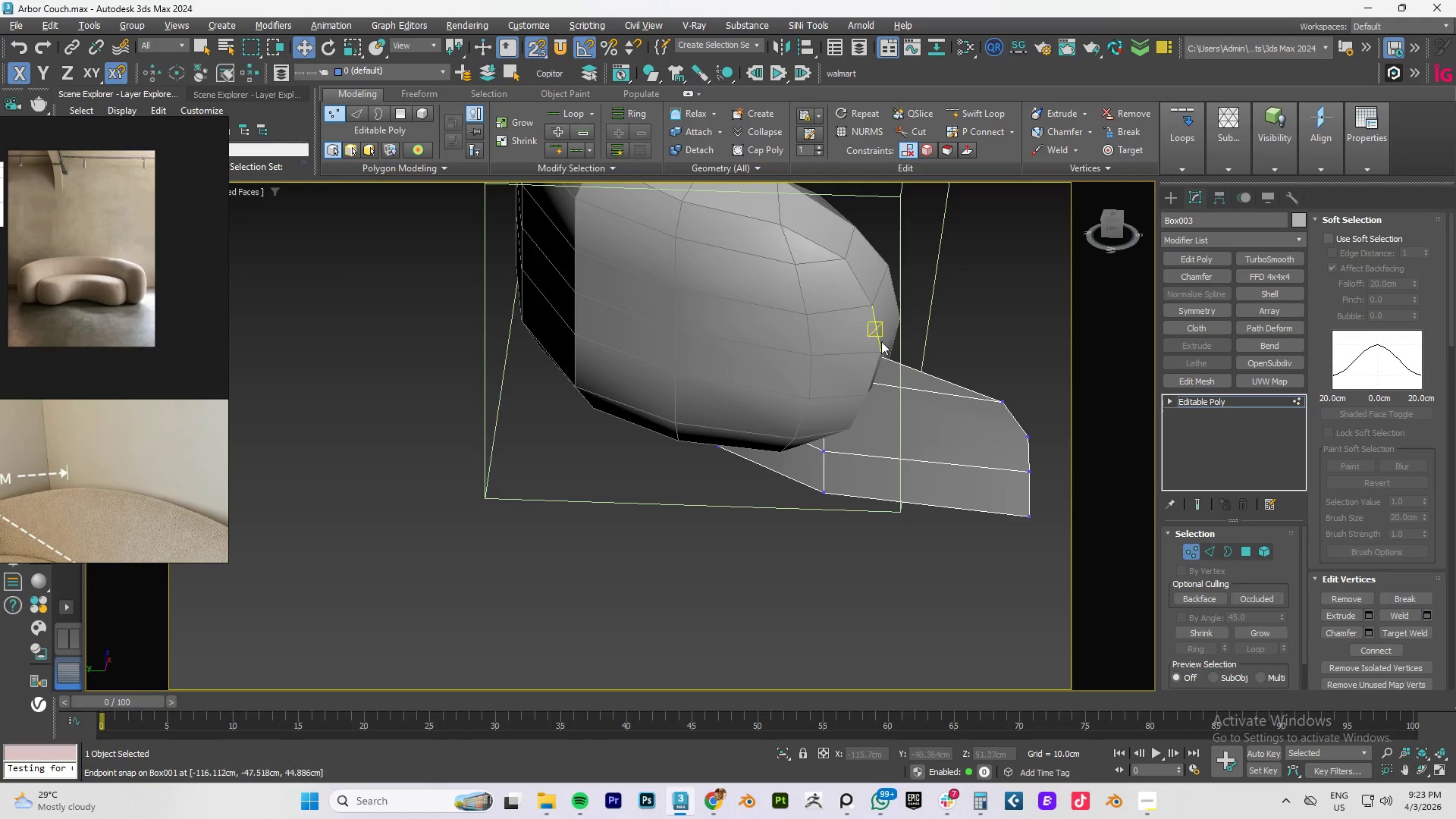 
hold_key(key=AltLeft, duration=0.48)
 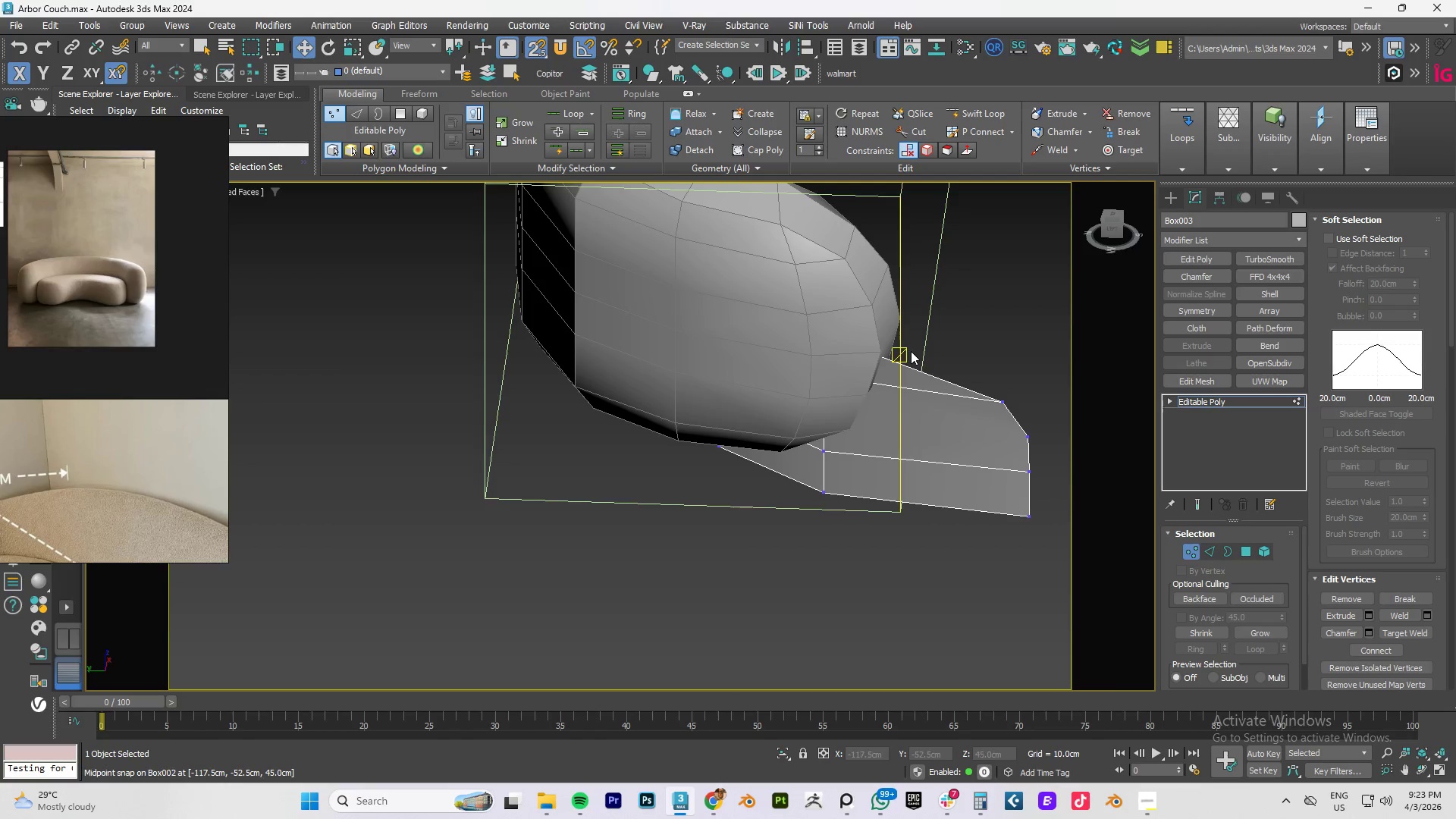 
key(Alt+Q)
 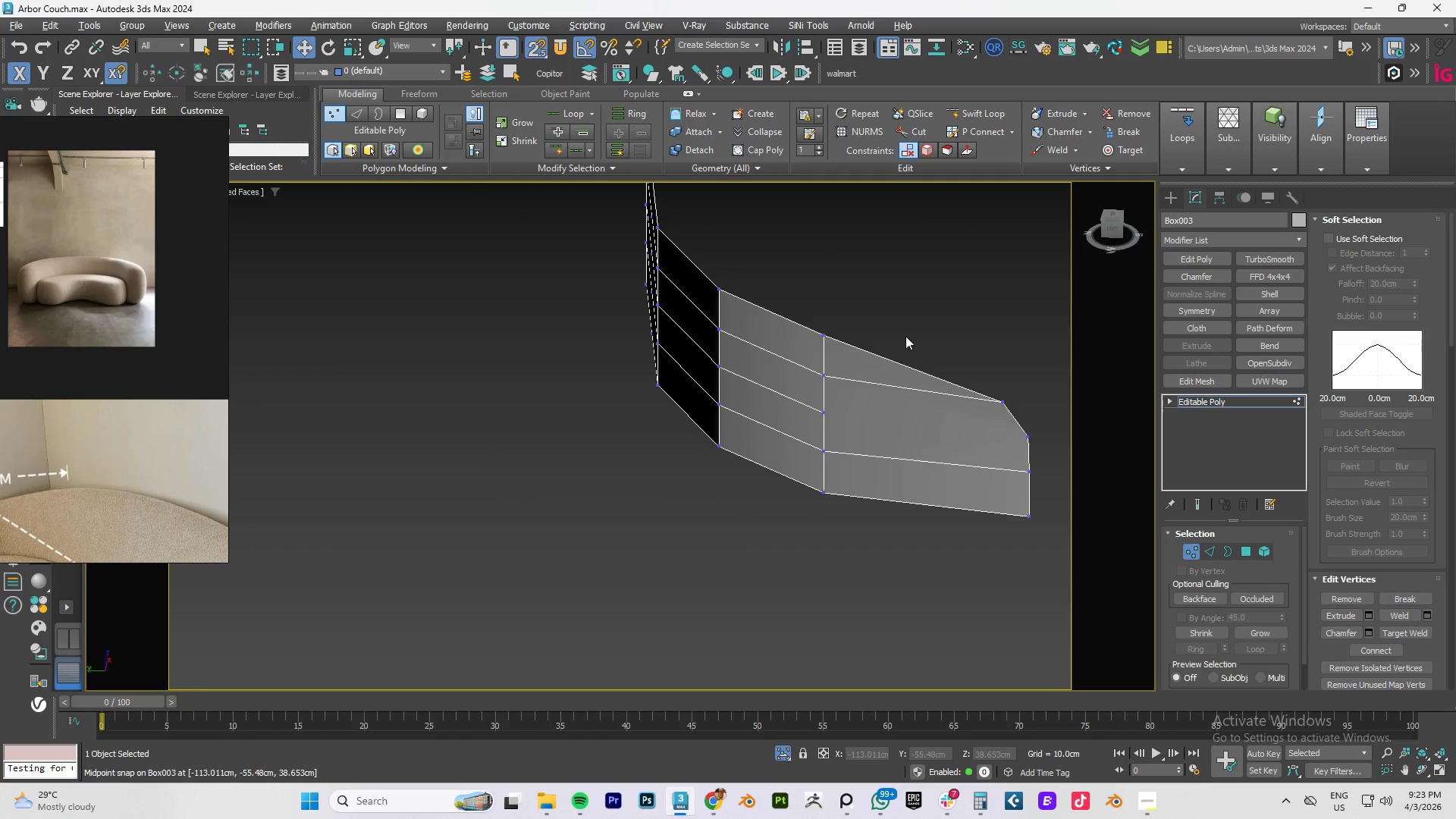 
left_click_drag(start_coordinate=[874, 293], to_coordinate=[1066, 591])
 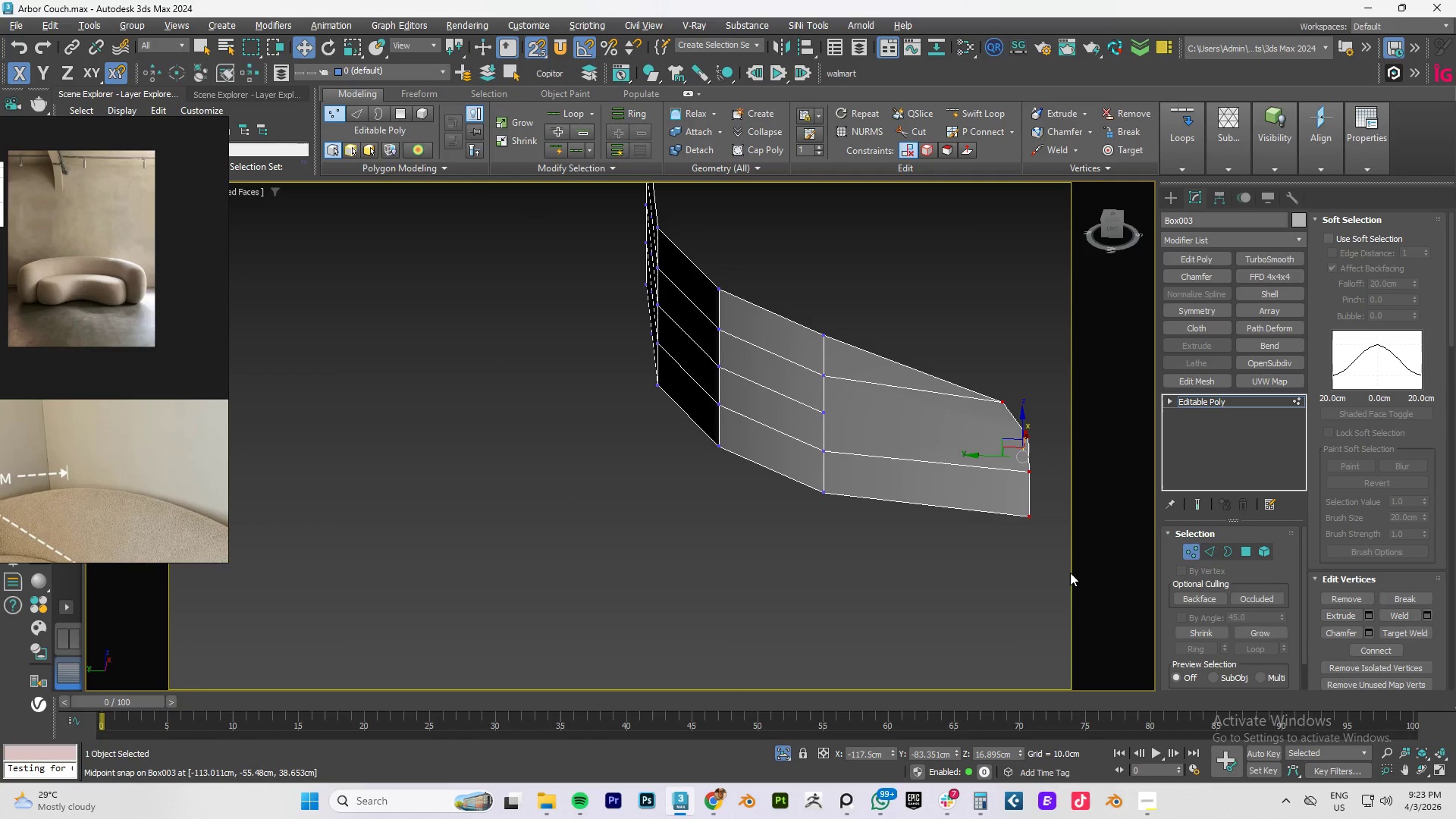 
key(Delete)
 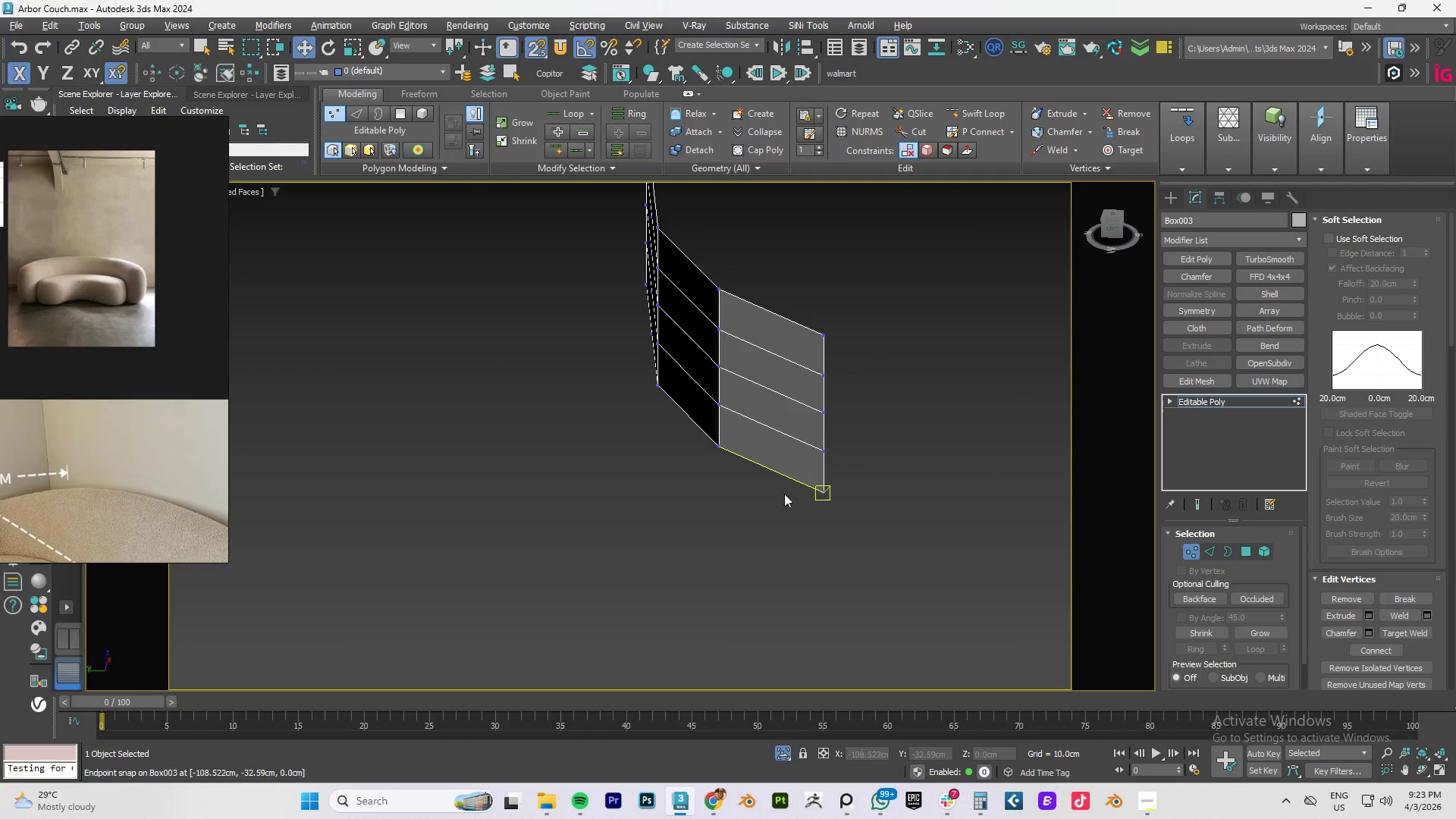 
hold_key(key=AltLeft, duration=0.91)
 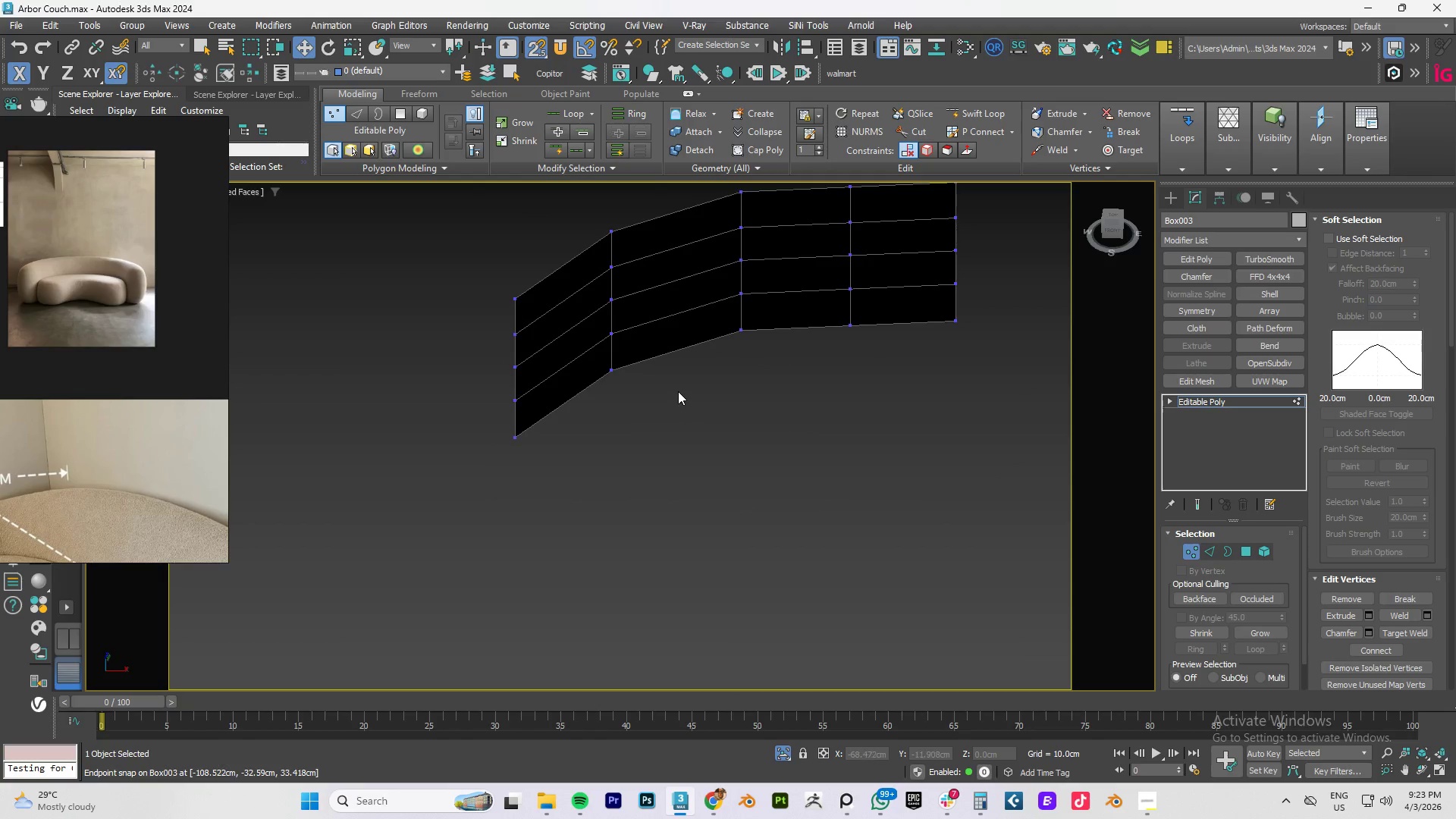 
type(tz)
 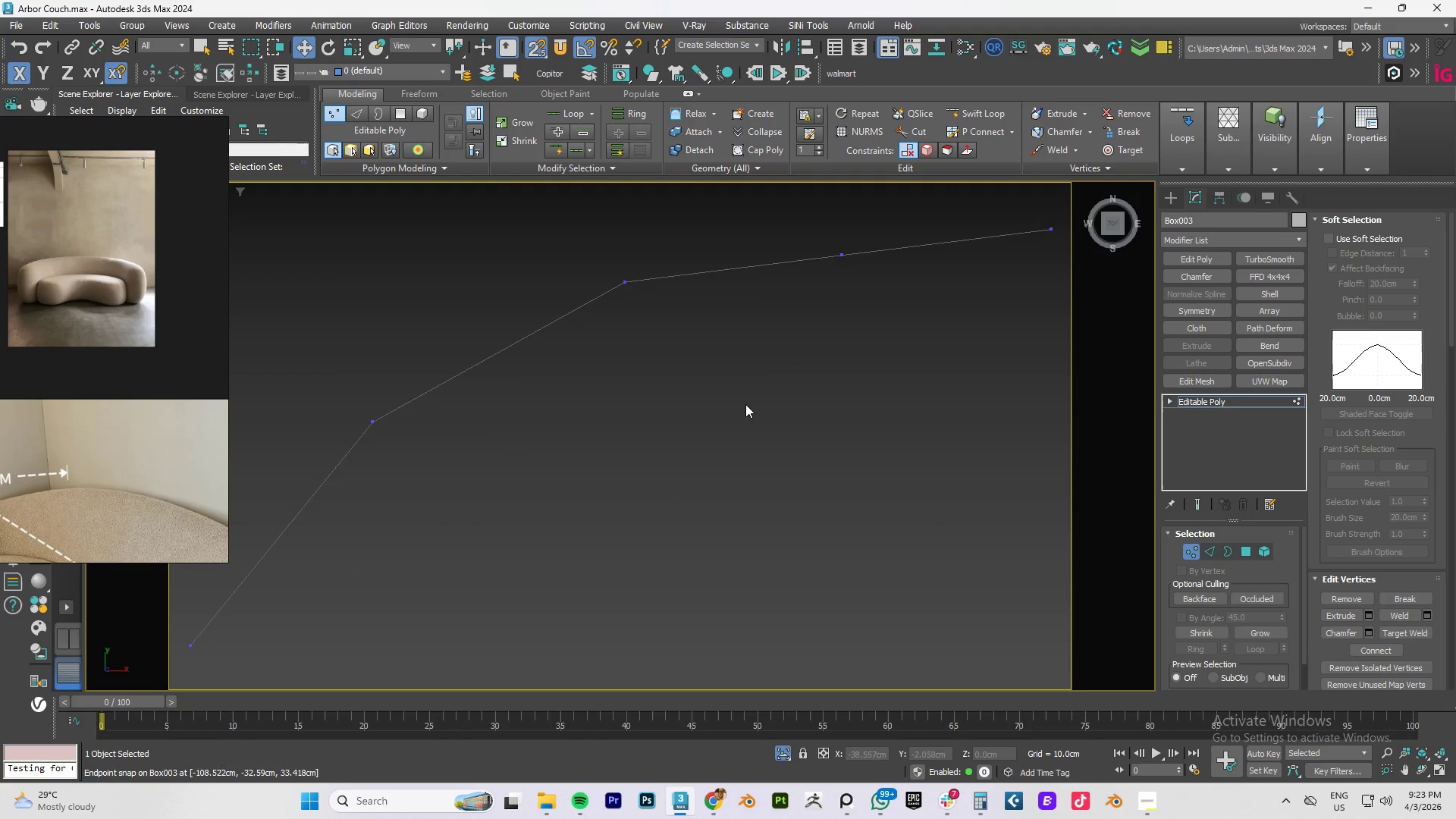 
scroll: coordinate [748, 396], scroll_direction: down, amount: 5.0
 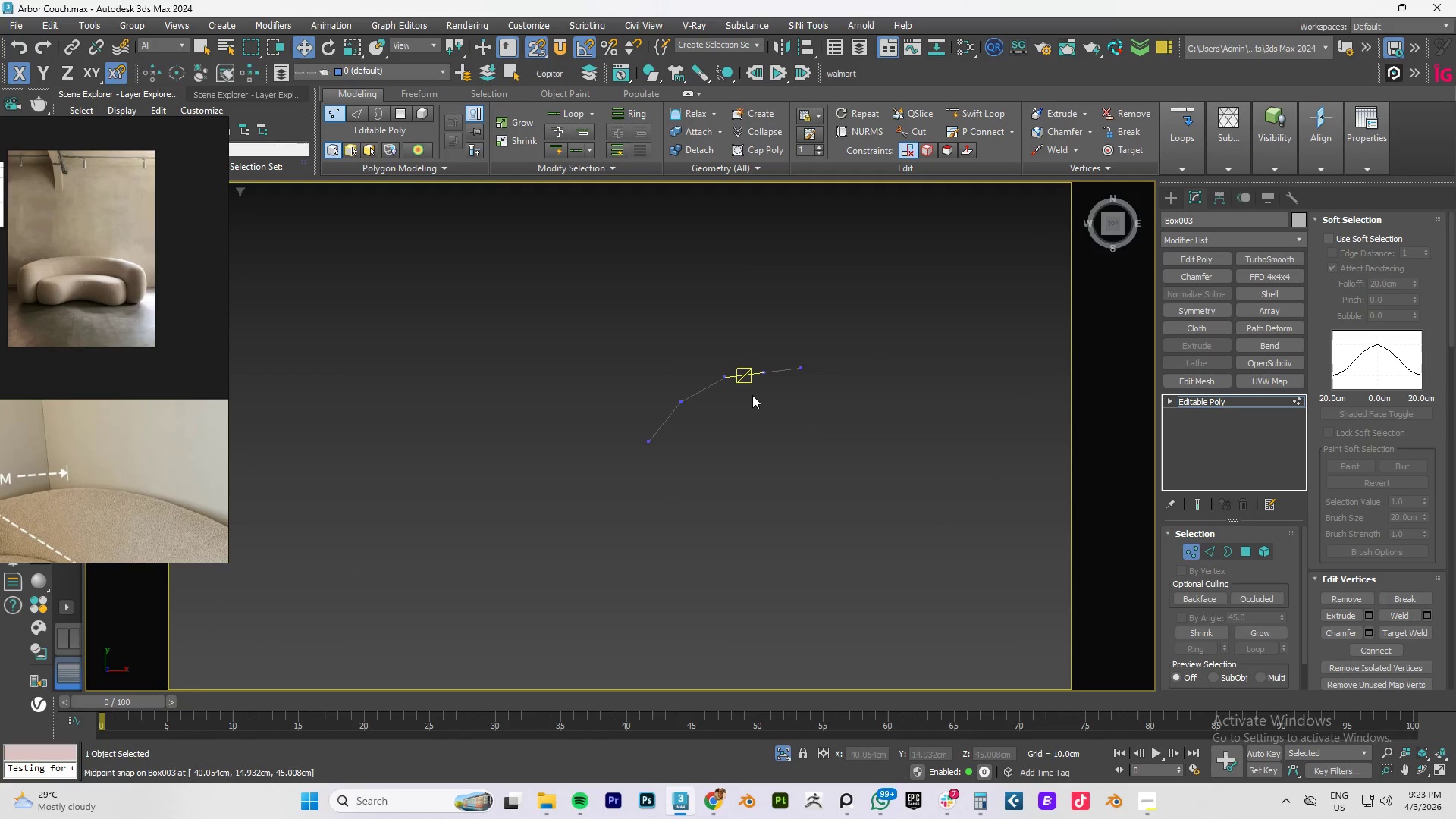 
key(Alt+Q)
 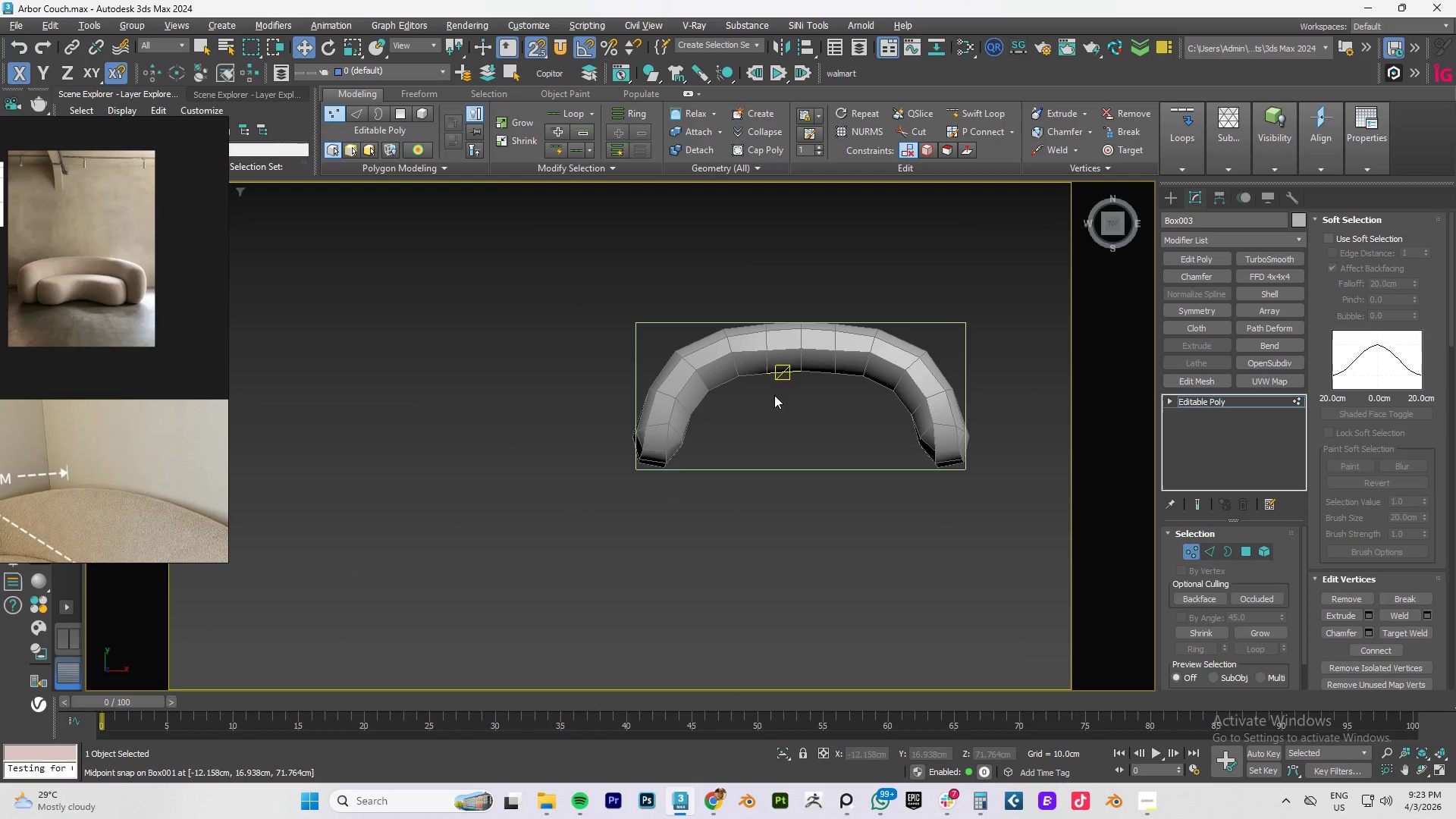 
scroll: coordinate [733, 395], scroll_direction: up, amount: 1.0
 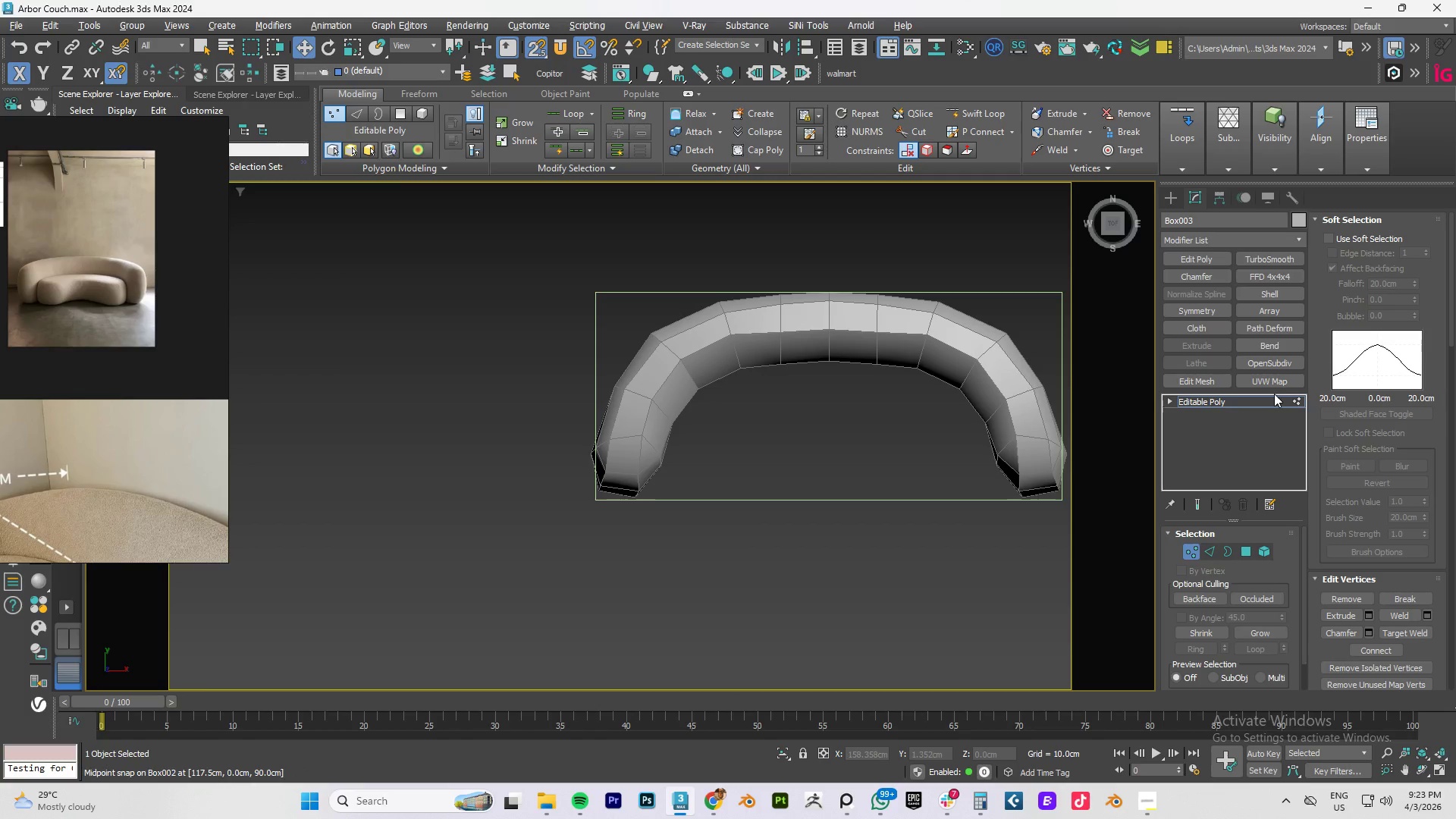 
left_click([1243, 400])
 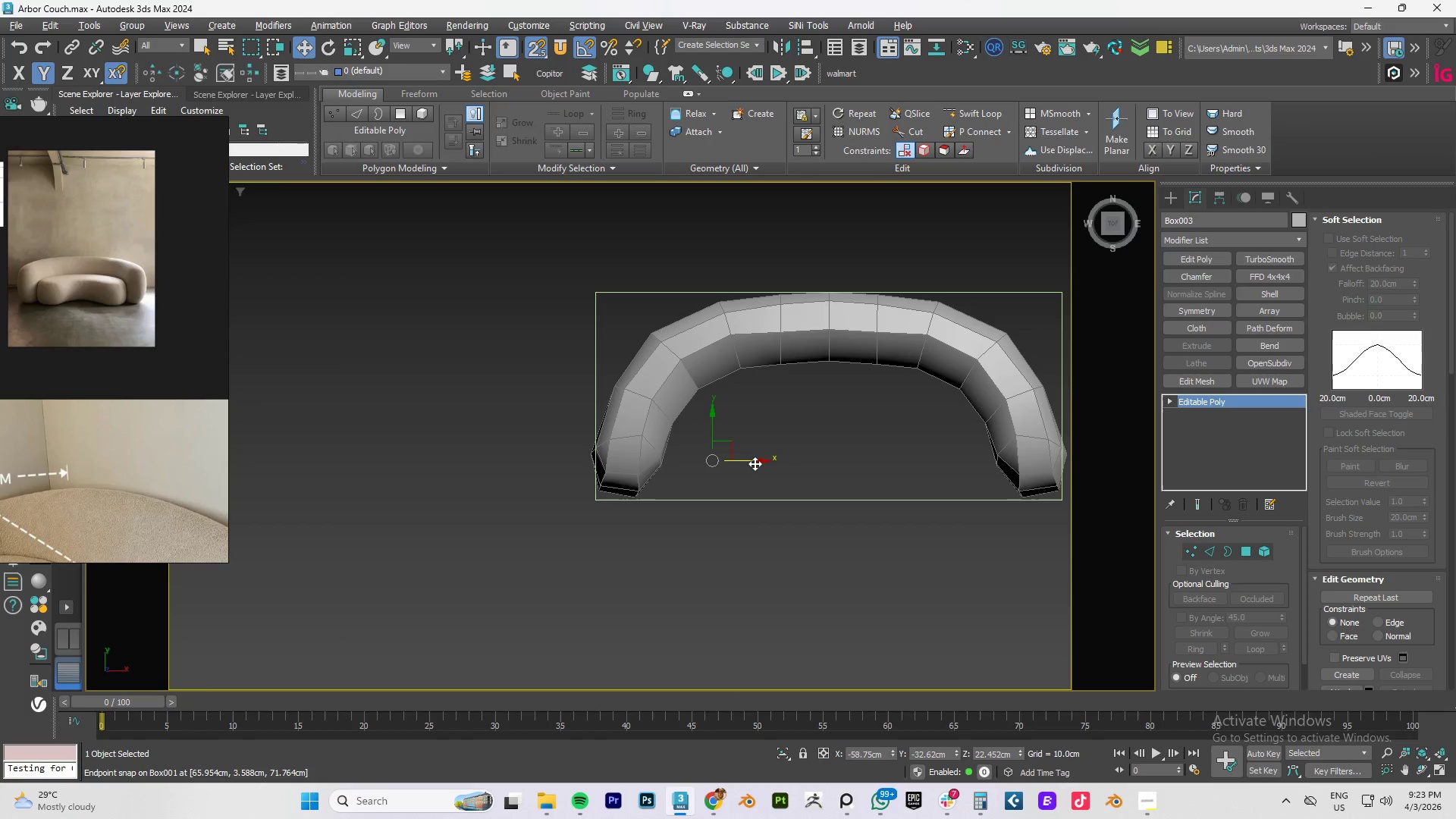 
left_click_drag(start_coordinate=[755, 463], to_coordinate=[765, 457])
 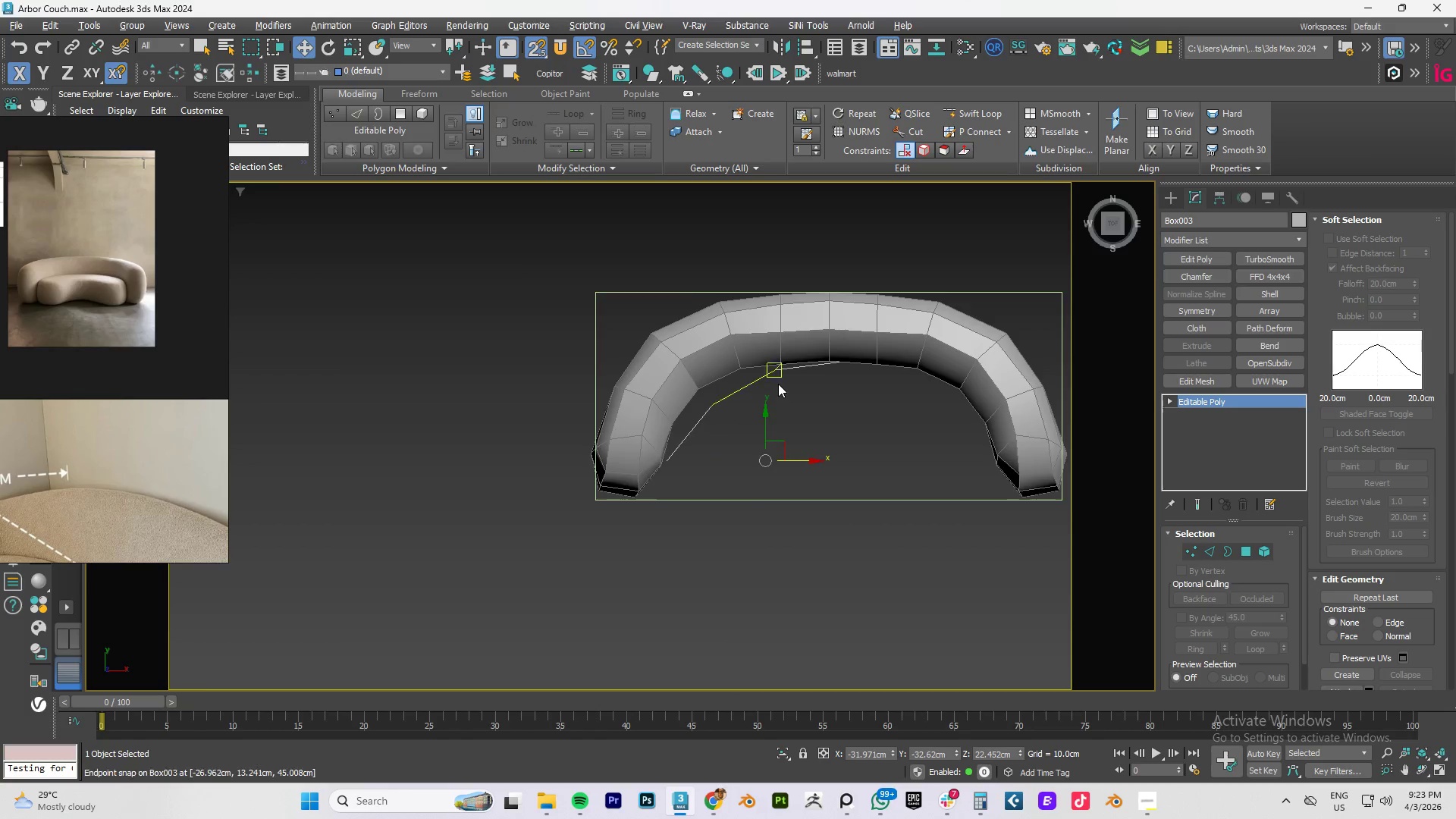 
scroll: coordinate [778, 384], scroll_direction: up, amount: 2.0
 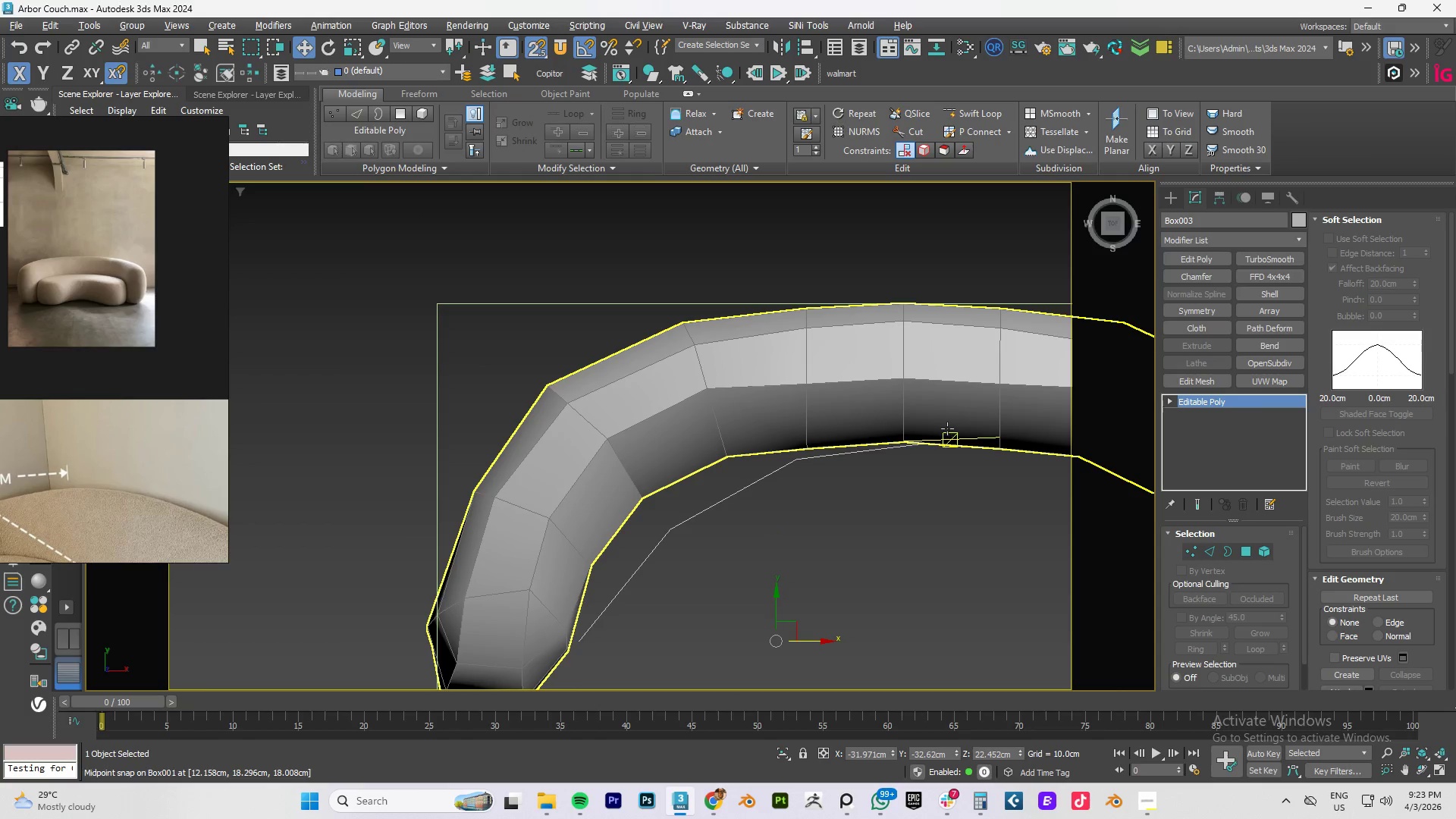 
key(1)
 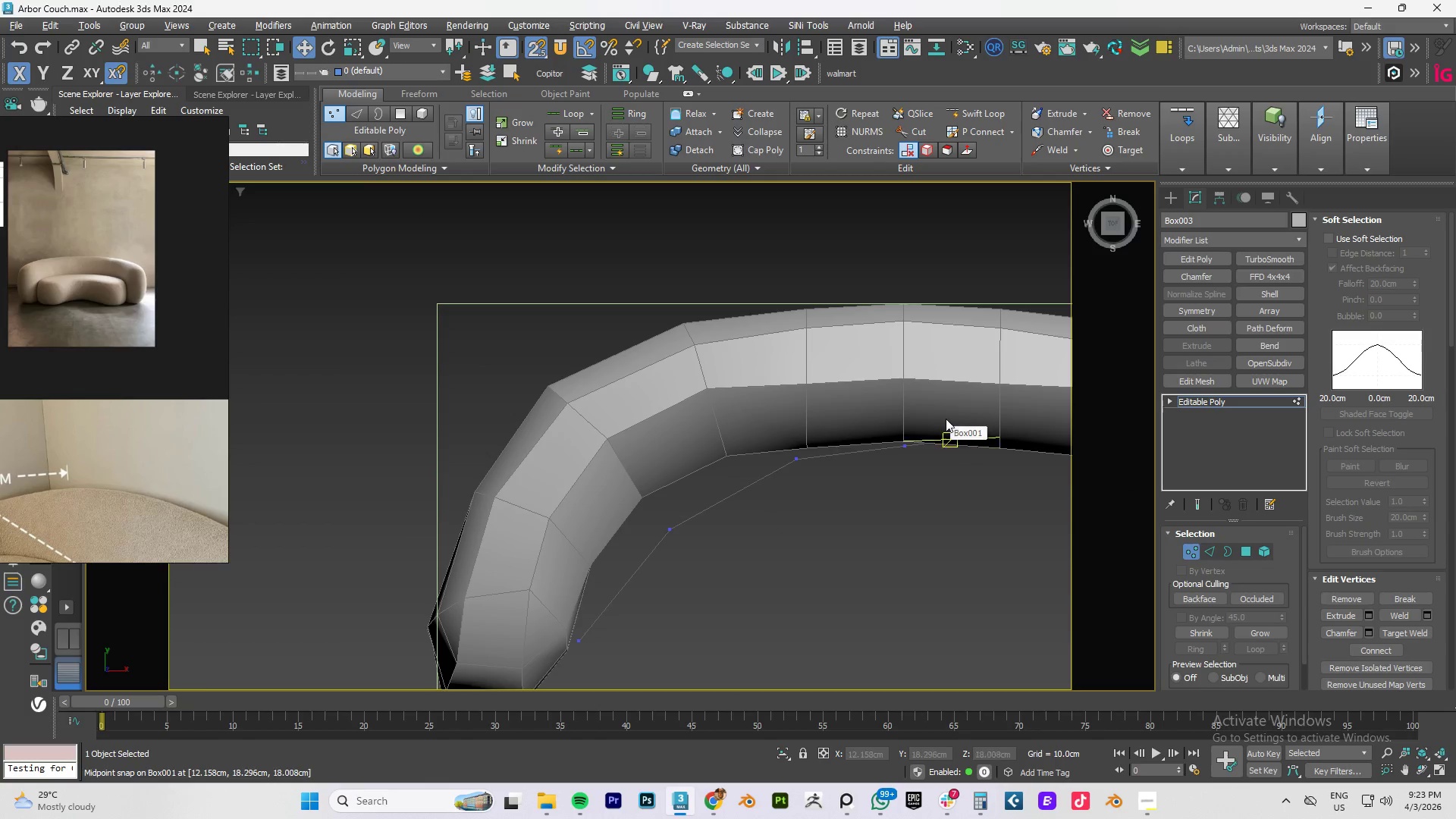 
left_click_drag(start_coordinate=[945, 413], to_coordinate=[860, 506])
 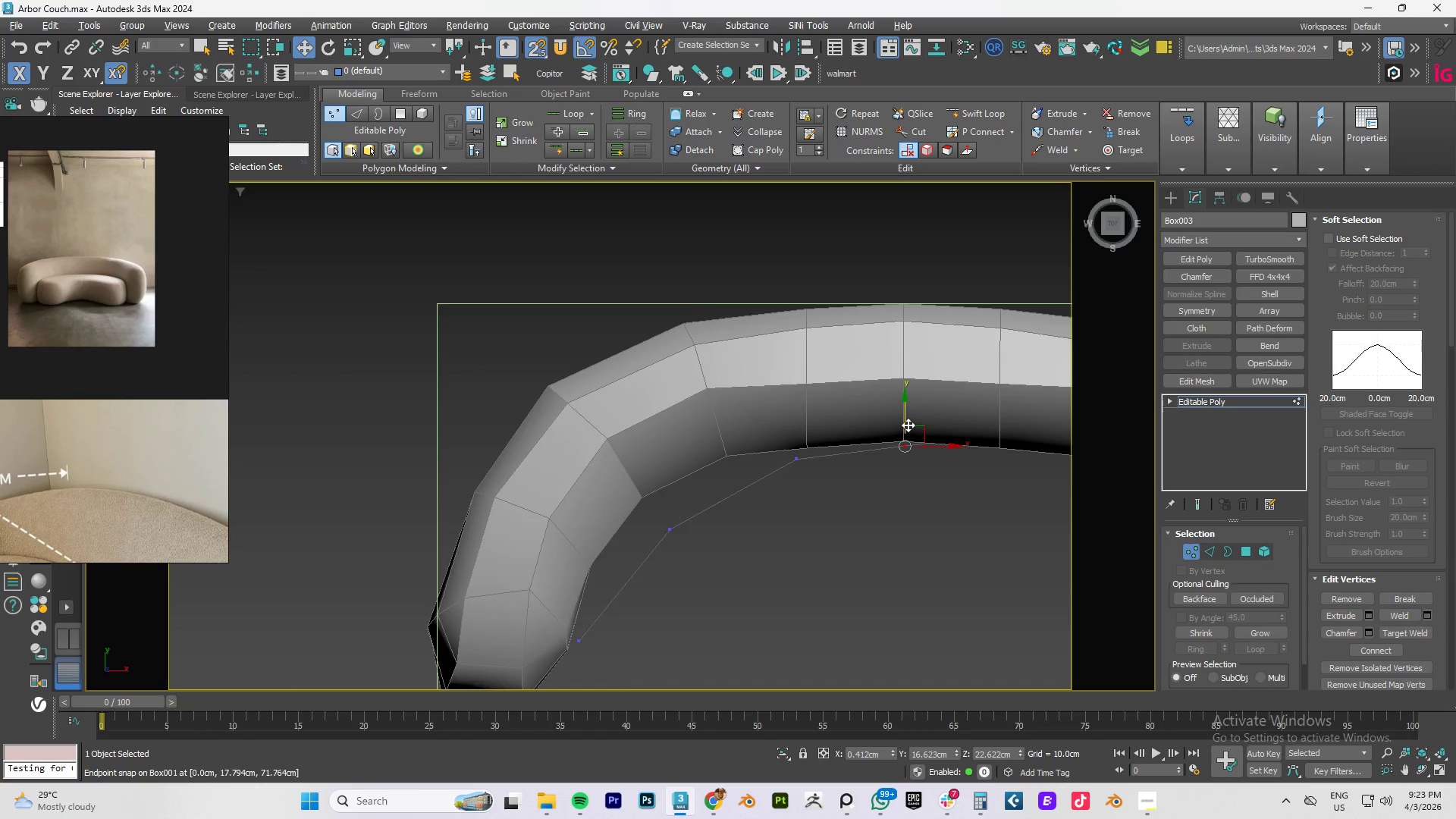 
scroll: coordinate [908, 425], scroll_direction: up, amount: 3.0
 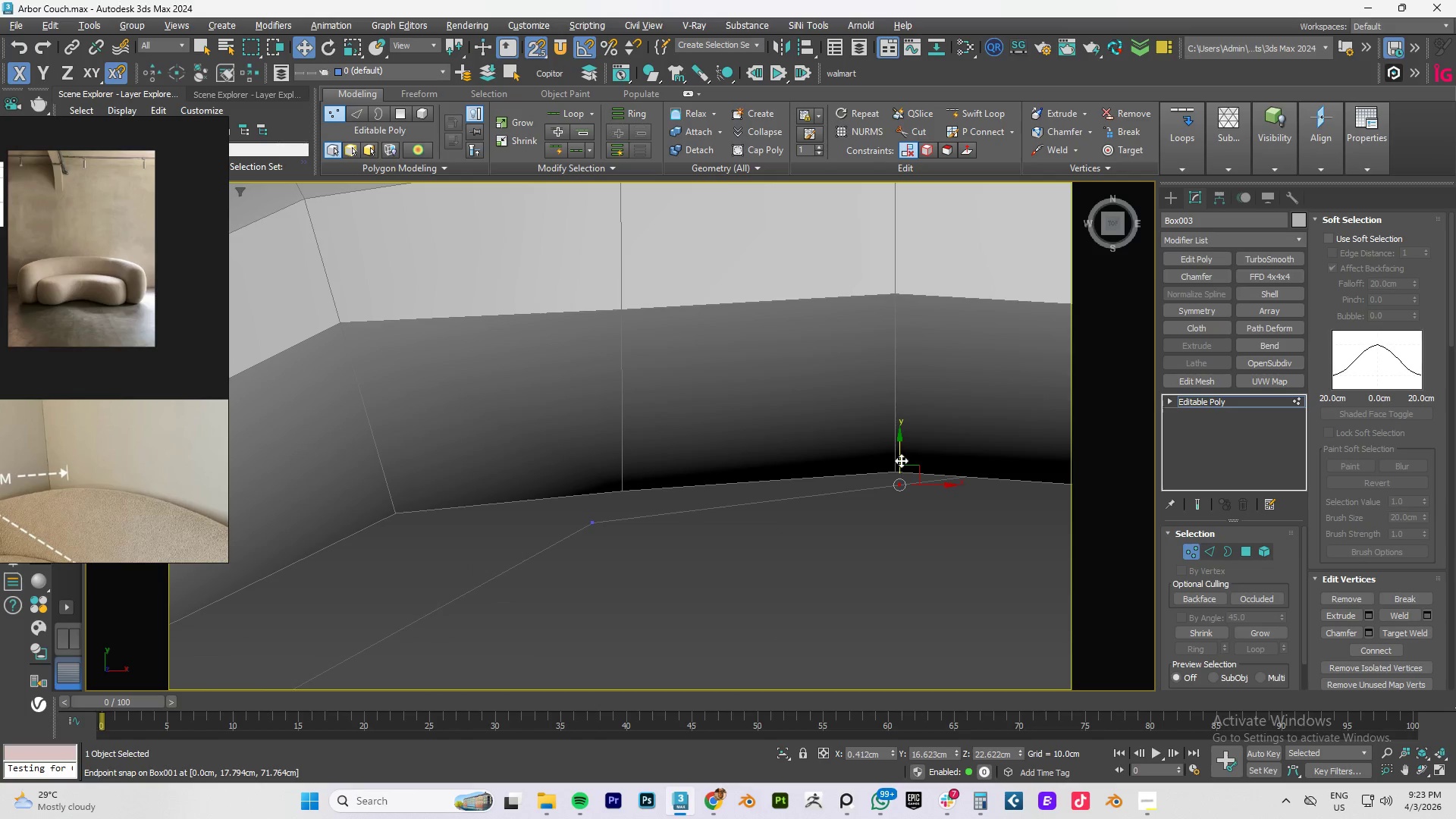 
left_click_drag(start_coordinate=[902, 458], to_coordinate=[887, 475])
 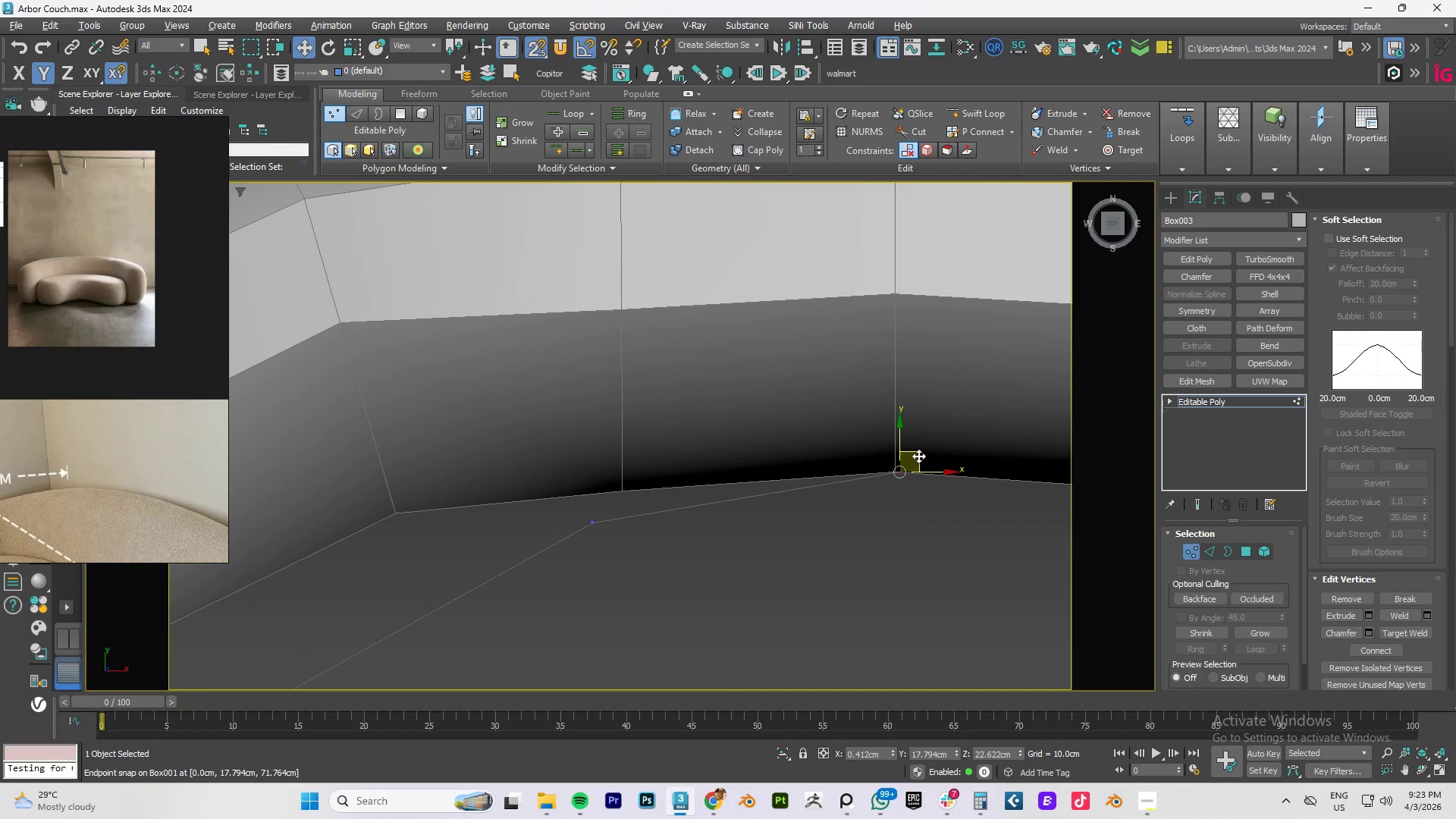 
left_click_drag(start_coordinate=[918, 453], to_coordinate=[890, 468])
 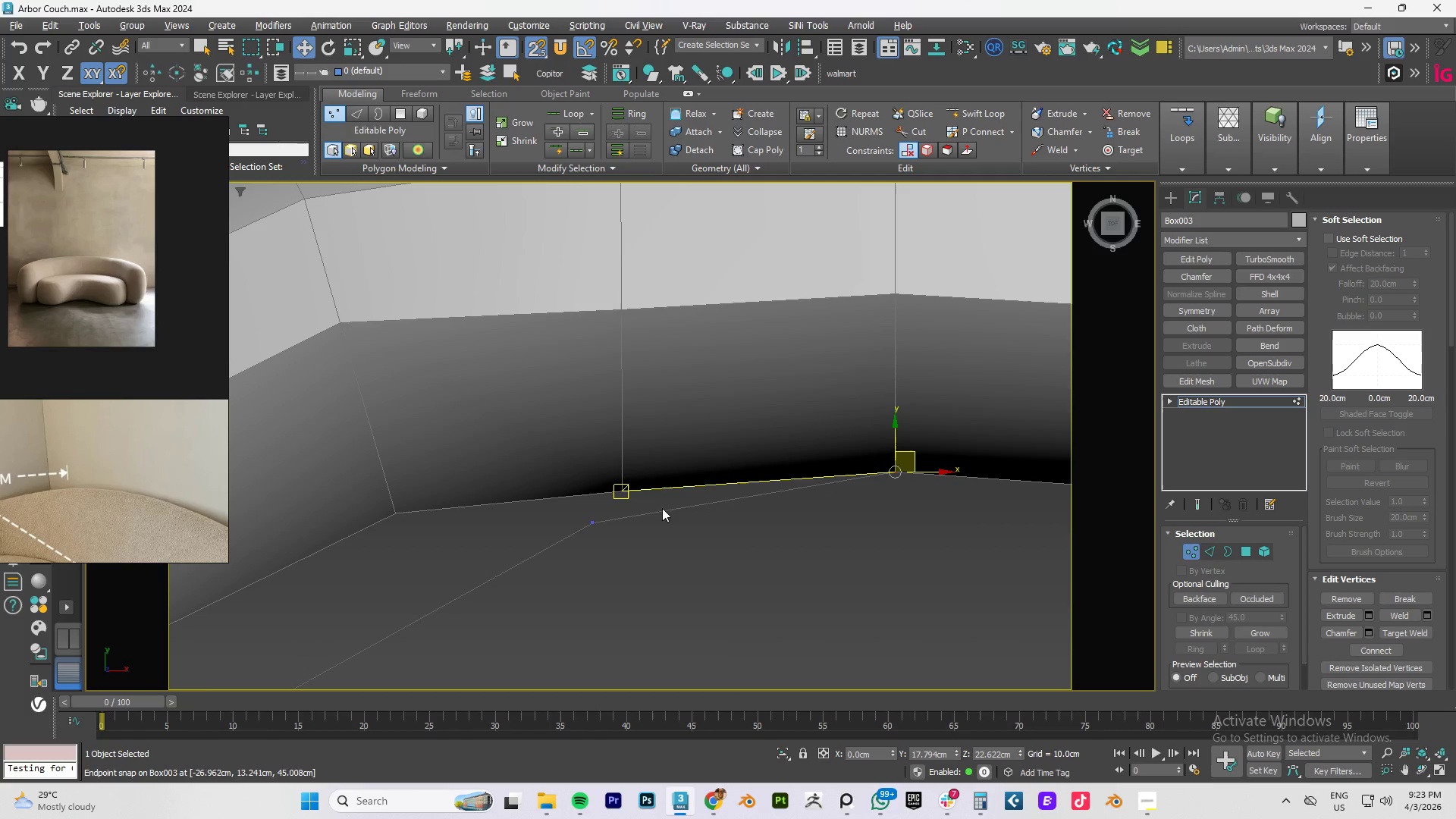 
left_click_drag(start_coordinate=[639, 472], to_coordinate=[577, 574])
 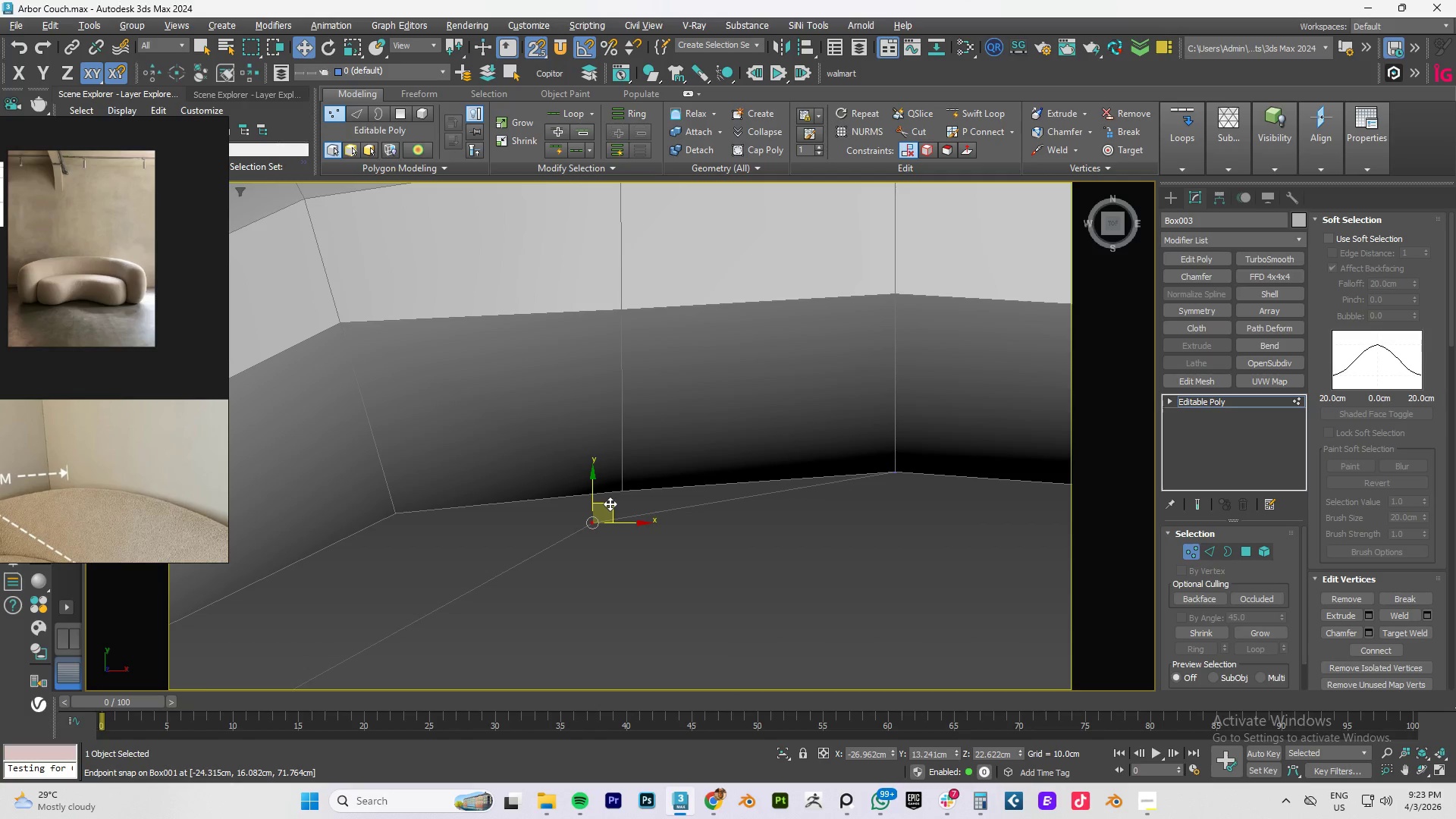 
left_click_drag(start_coordinate=[609, 505], to_coordinate=[626, 493])
 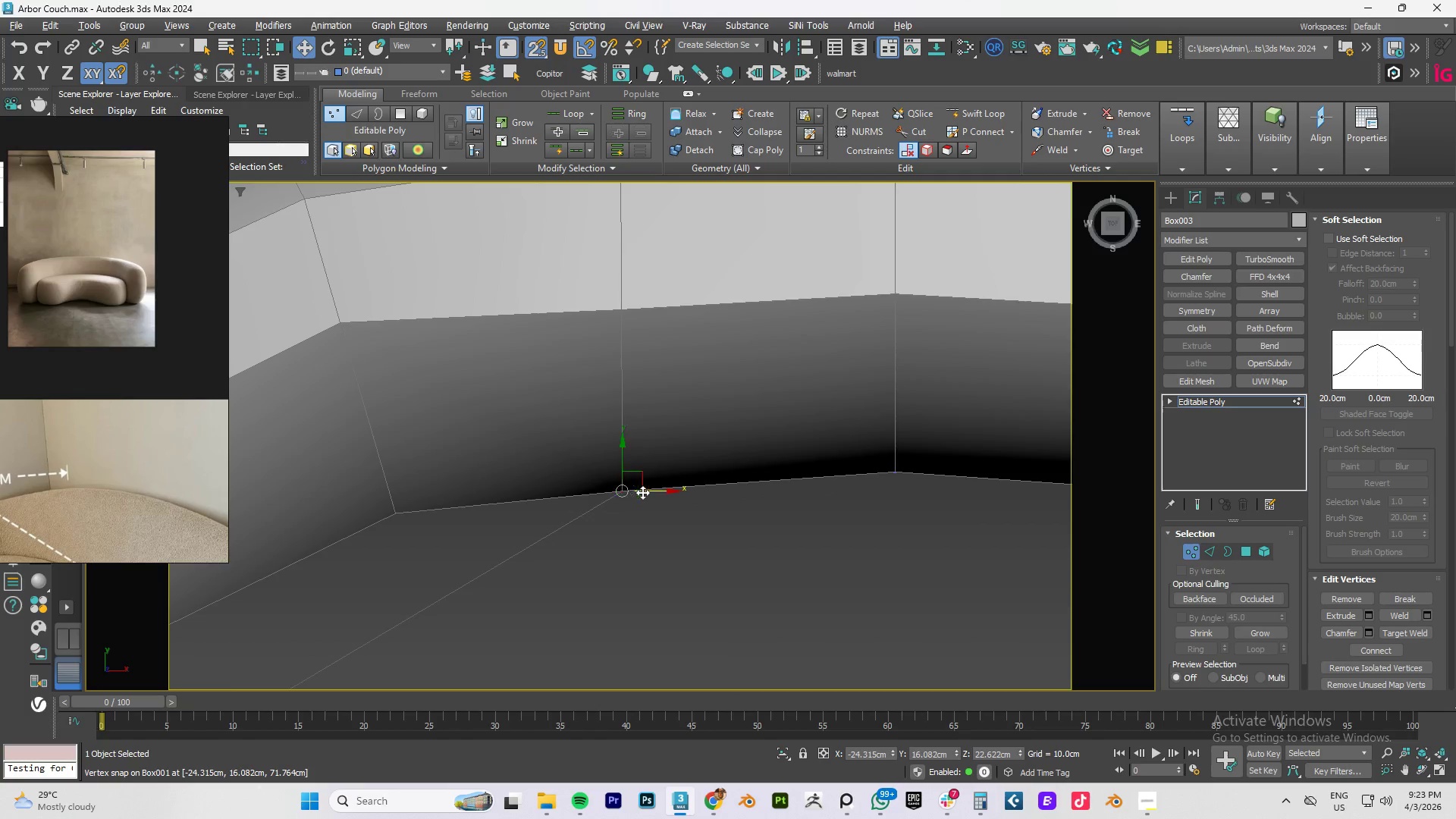 
scroll: coordinate [660, 497], scroll_direction: down, amount: 3.0
 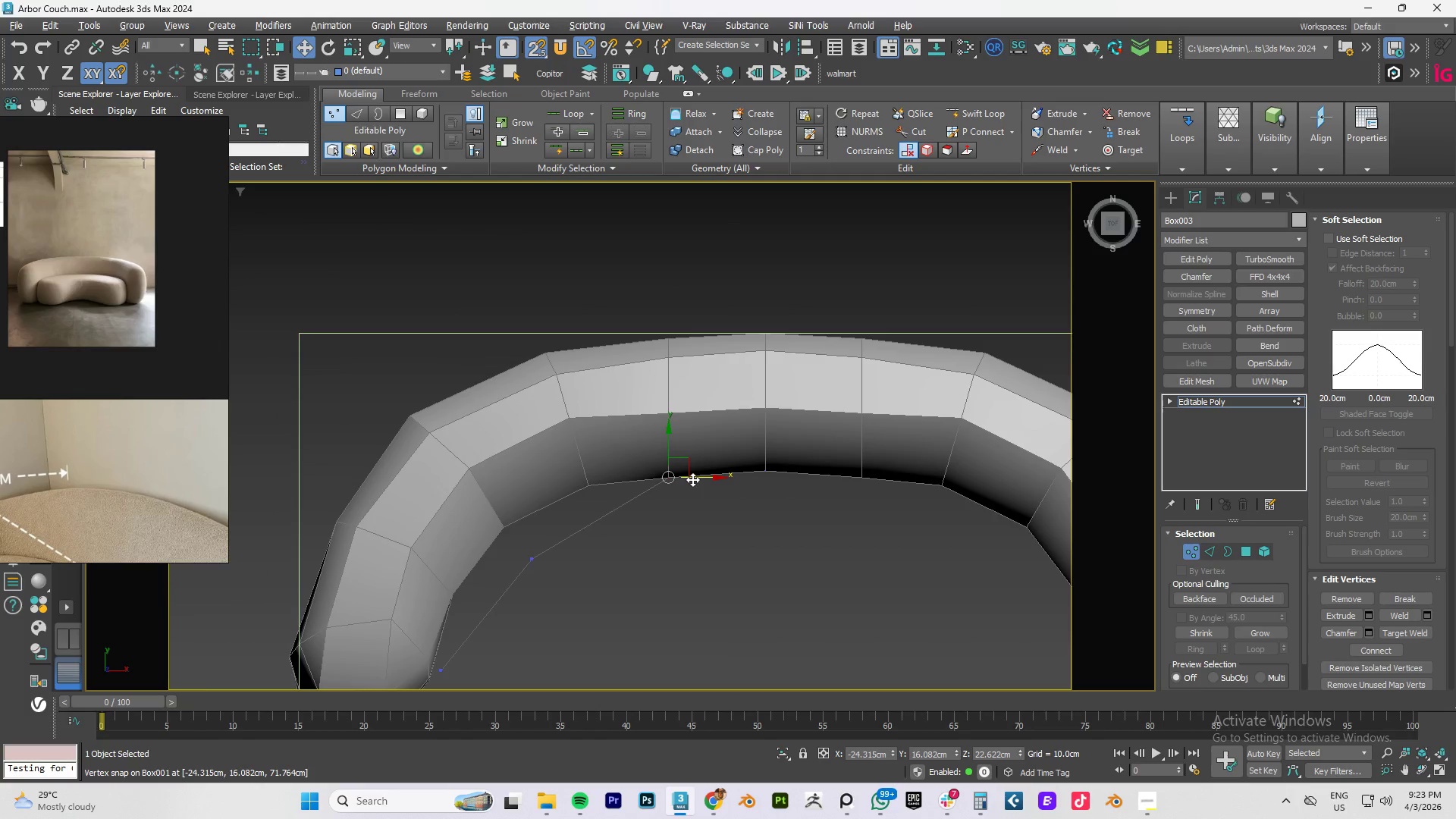 
key(Alt+Q)
 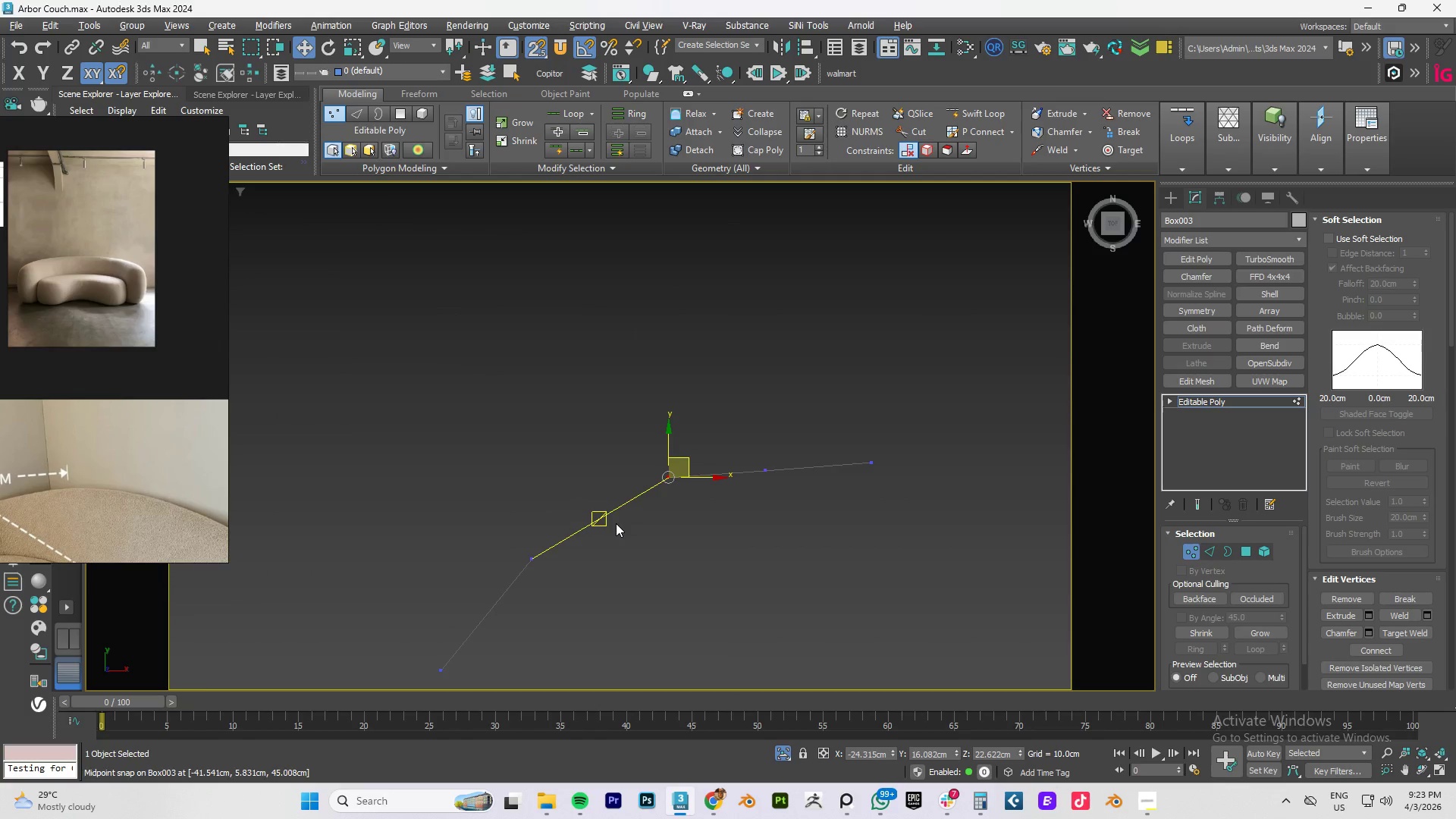 
key(Alt+Q)
 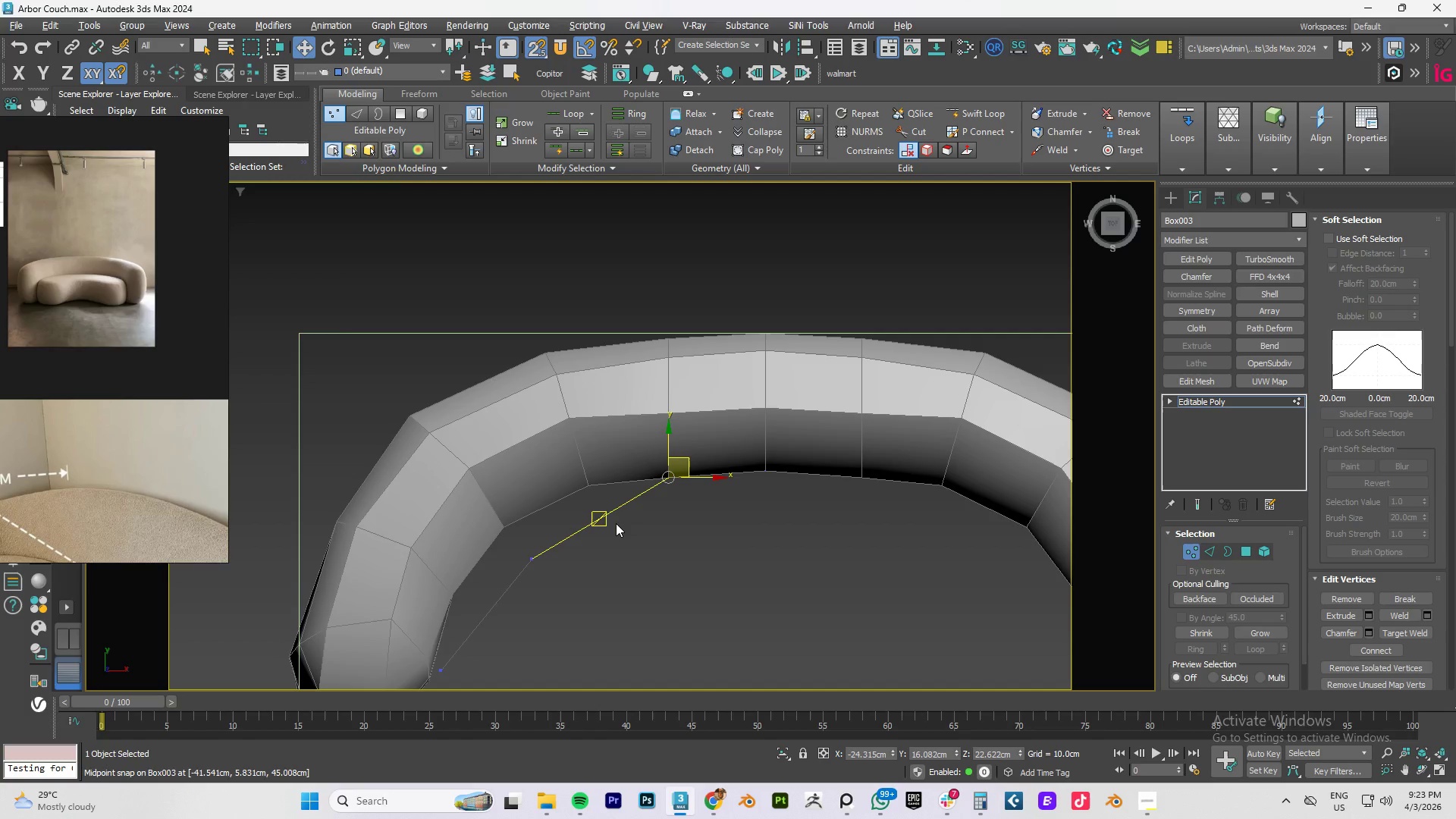 
key(Alt+1)
 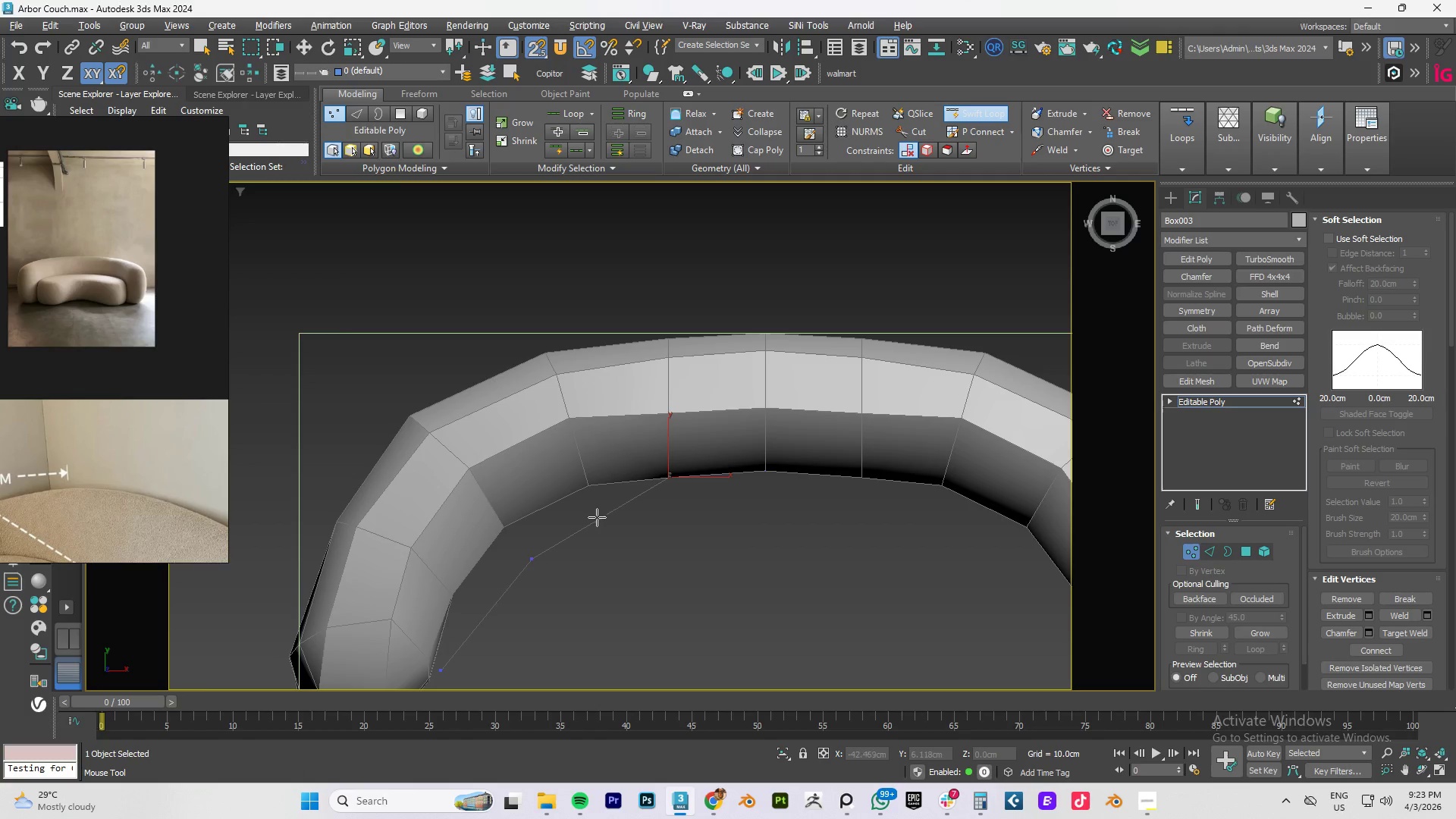 
left_click([600, 517])
 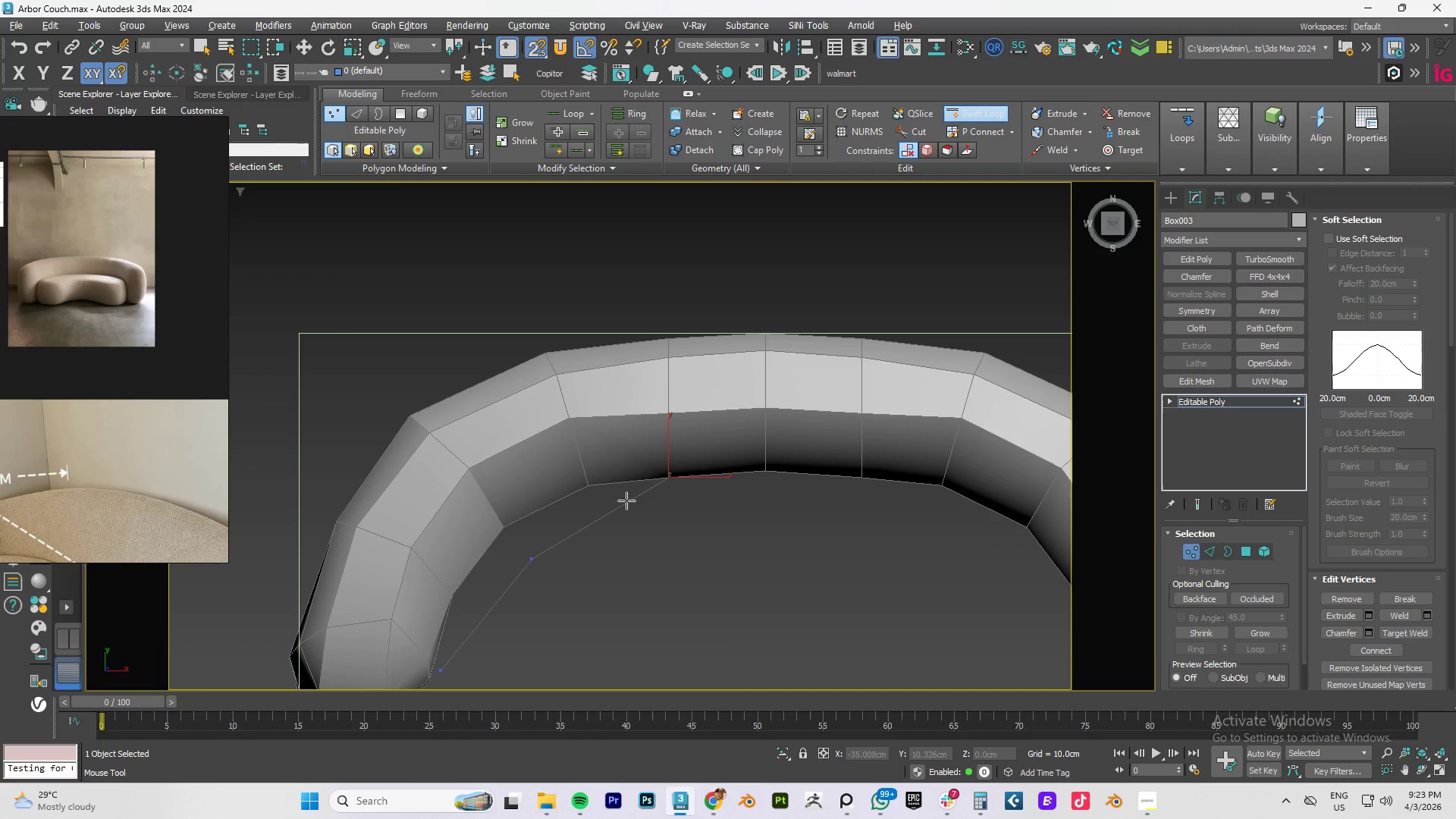 
hold_key(key=AltLeft, duration=0.62)
 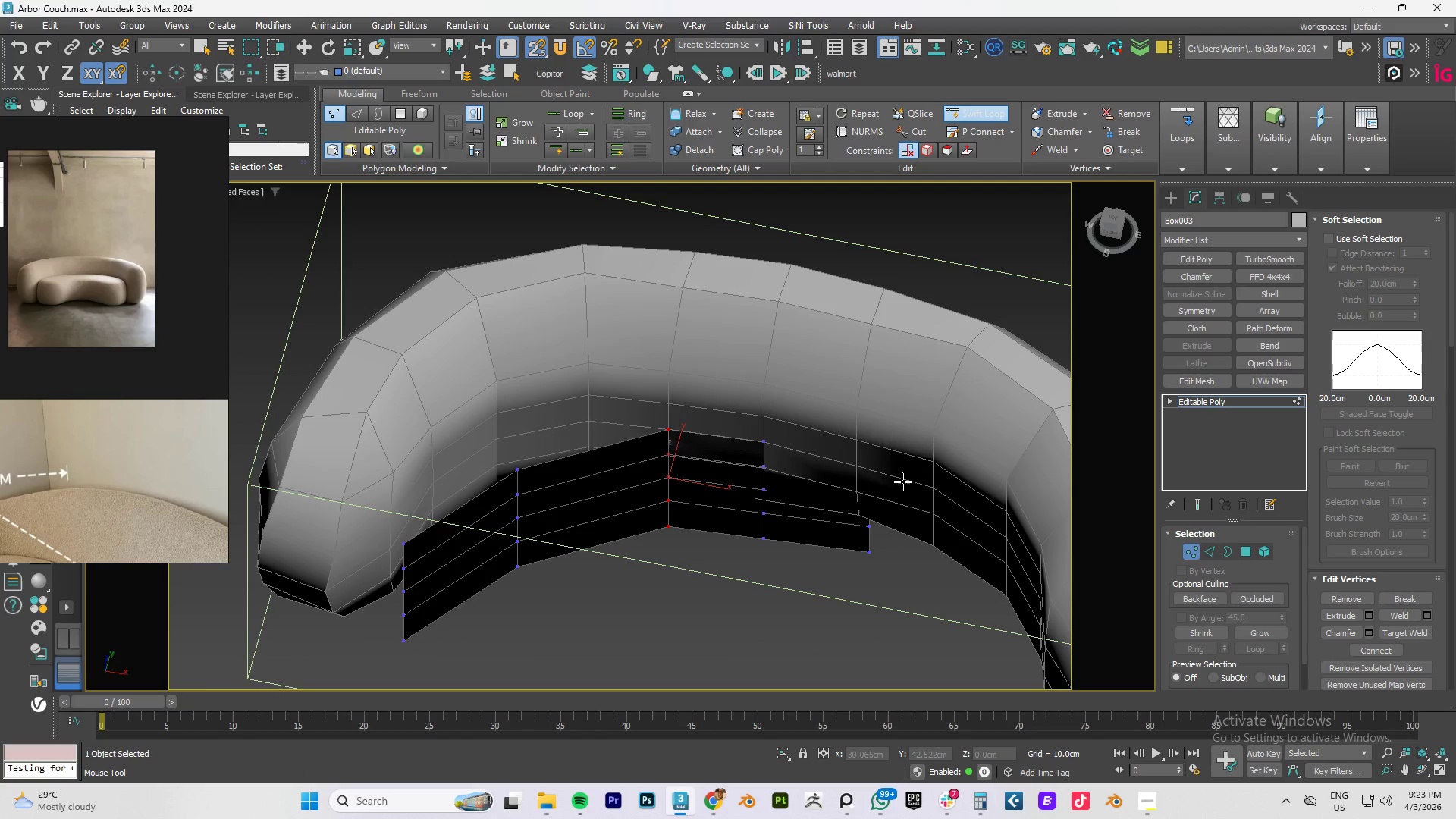 
key(Alt+1)
 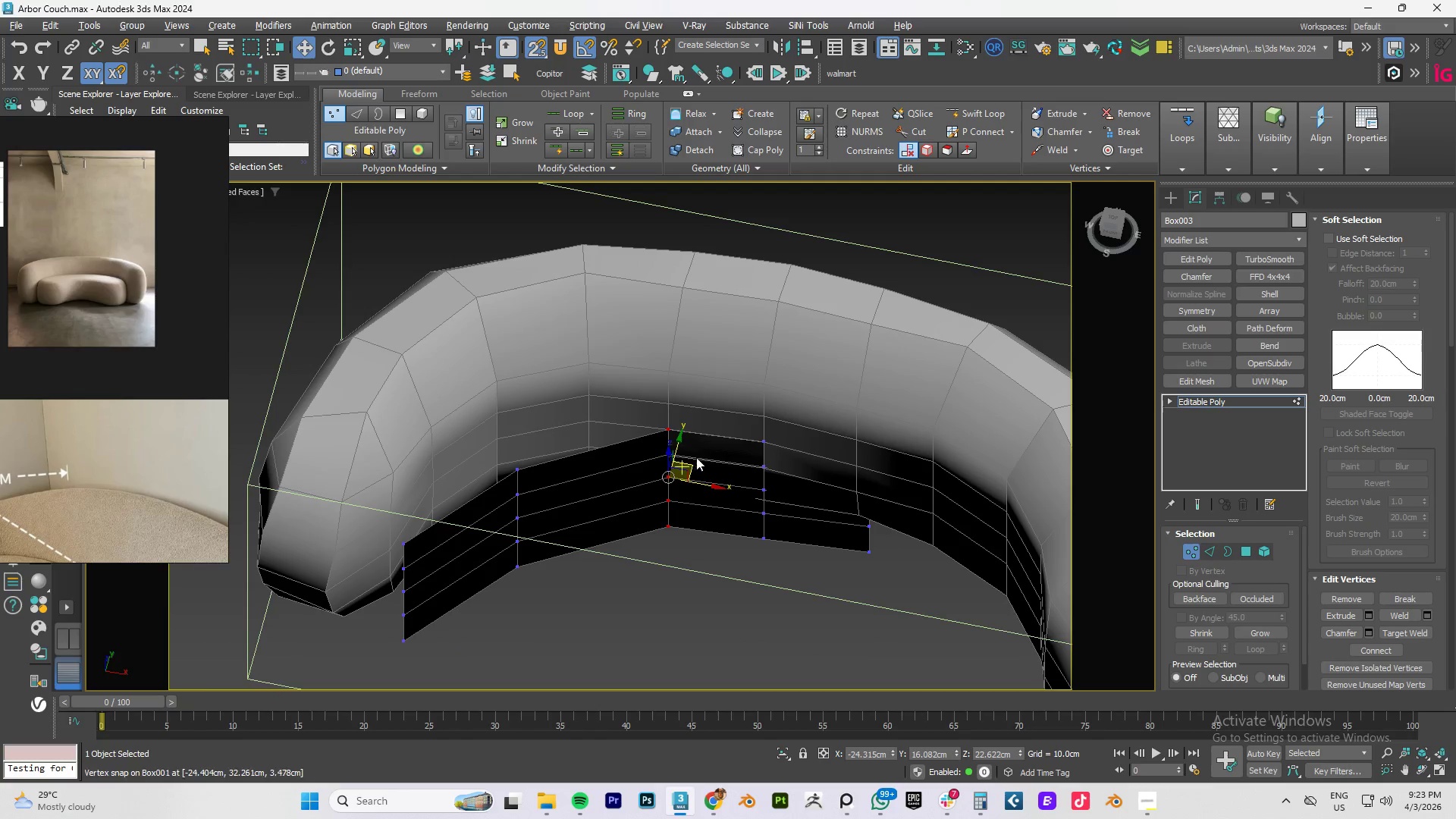 
left_click([703, 555])
 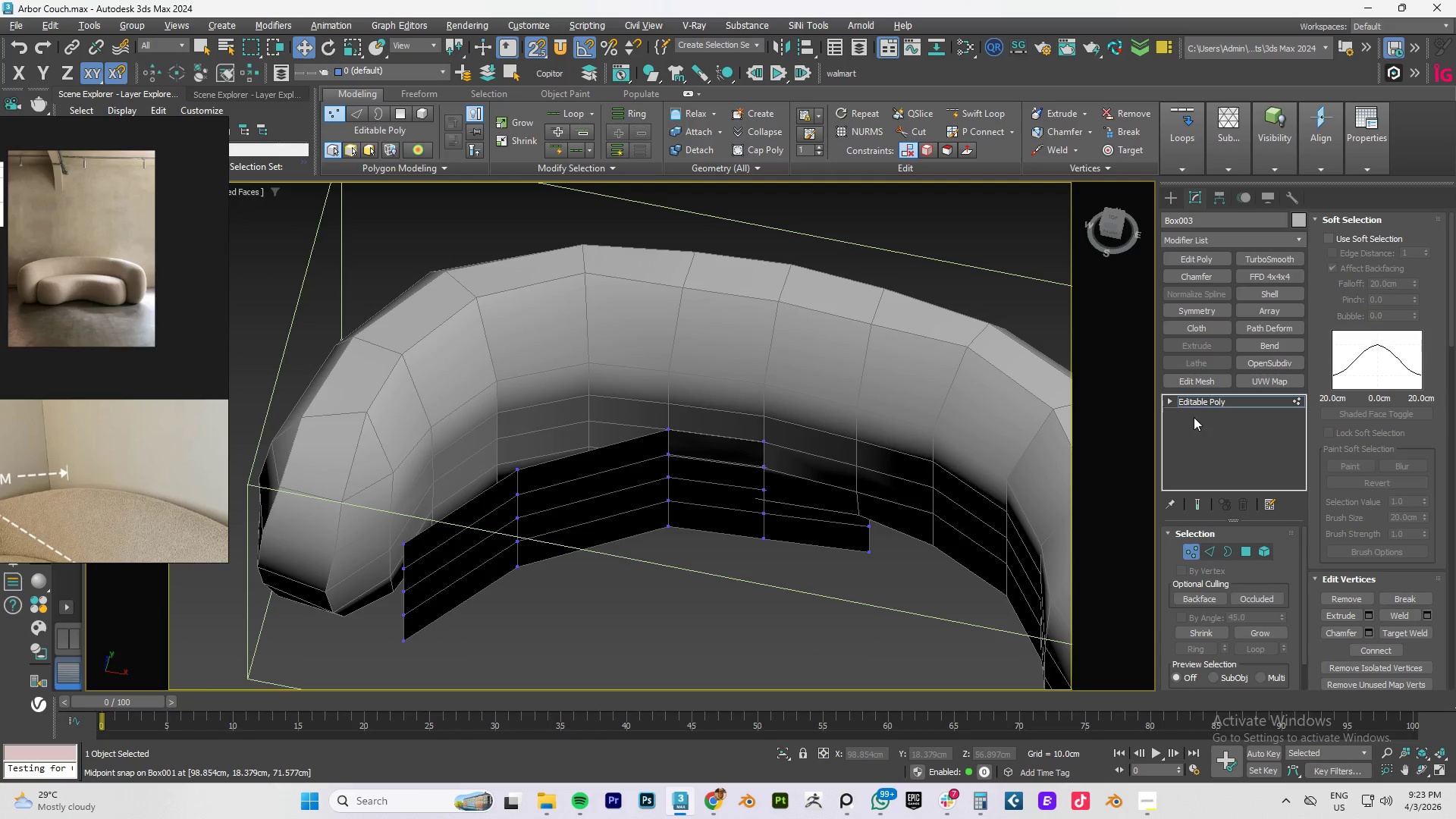 
left_click([1193, 399])
 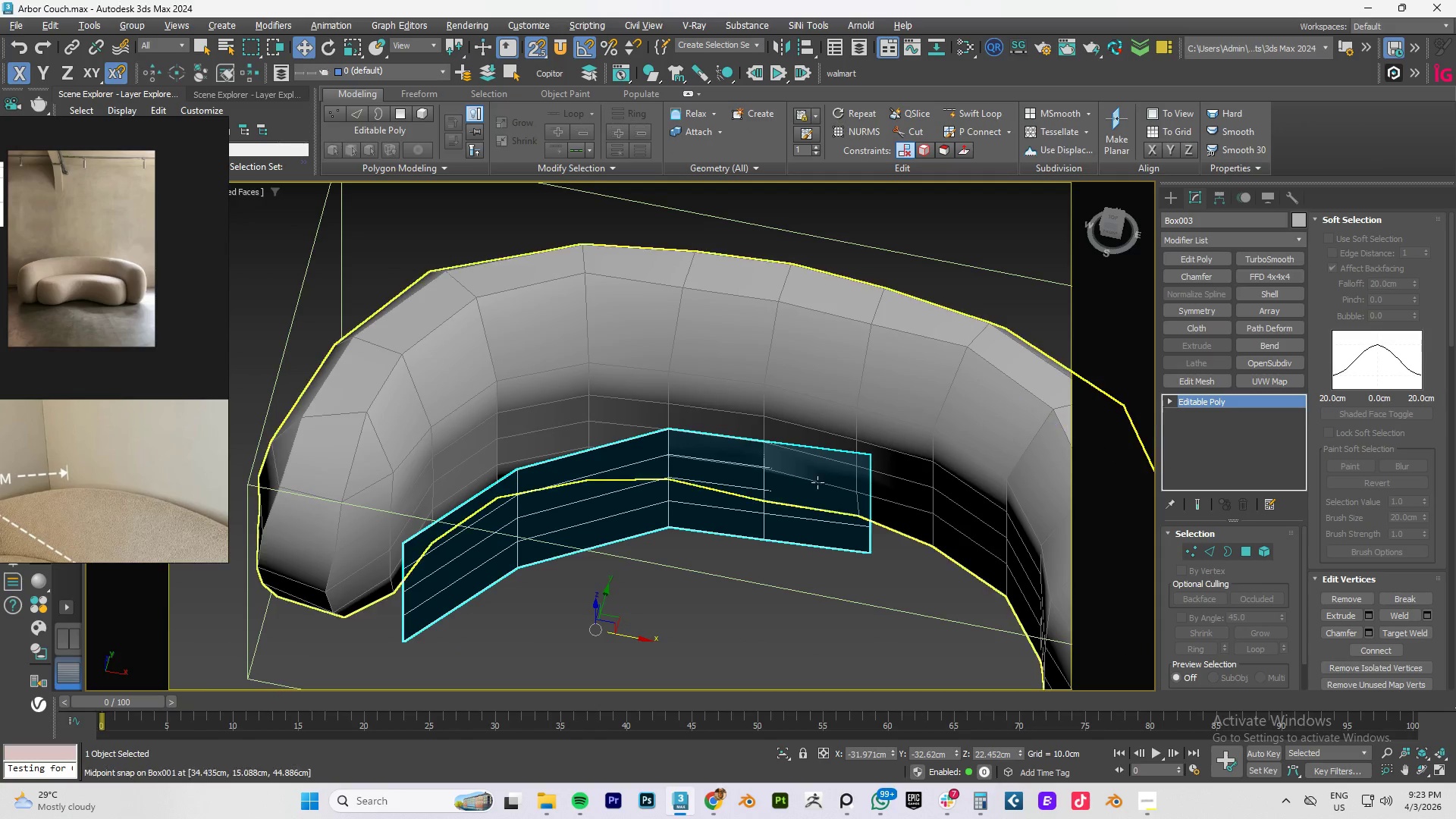 
key(Alt+AltLeft)
 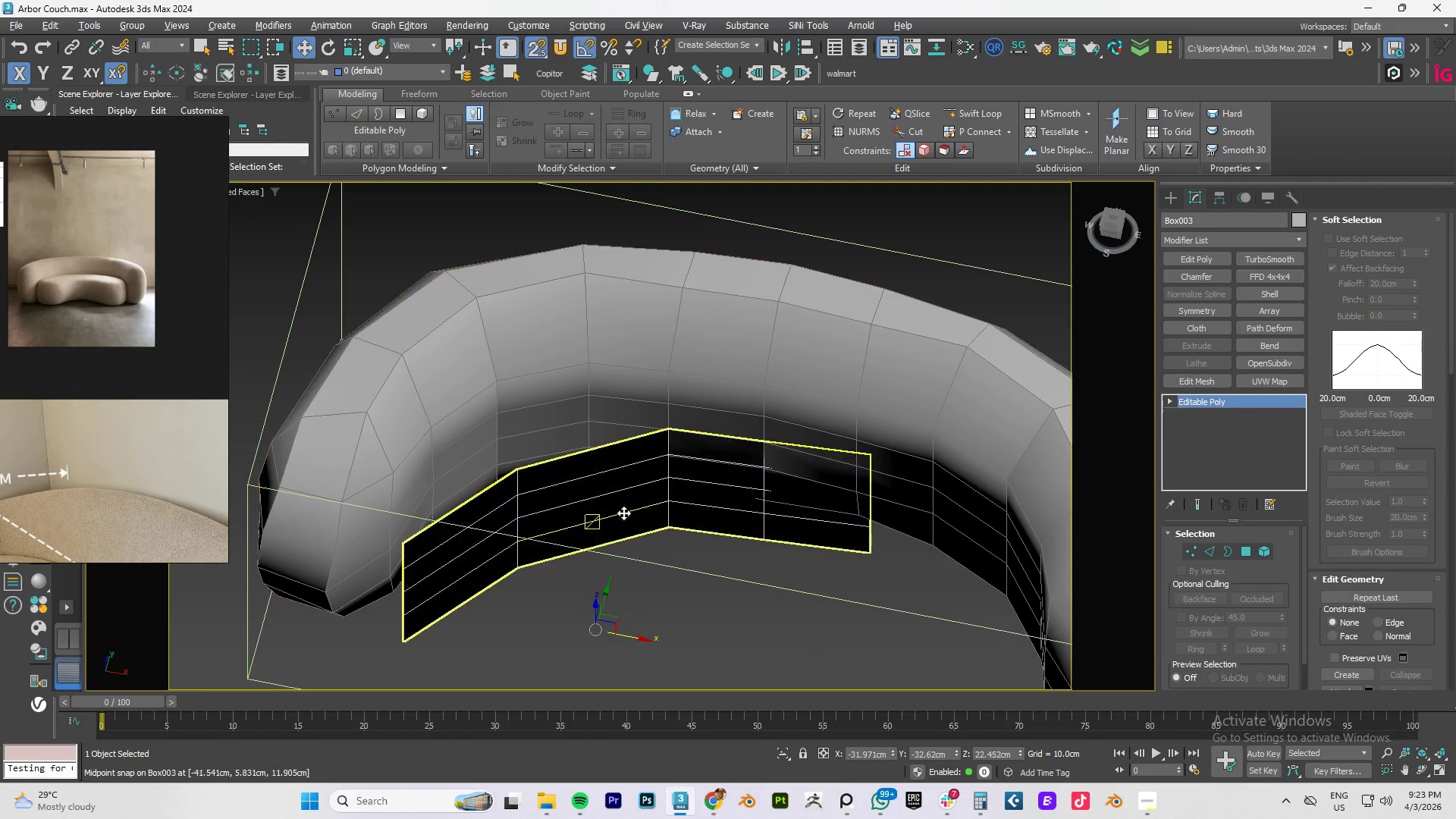 
key(Alt+1)
 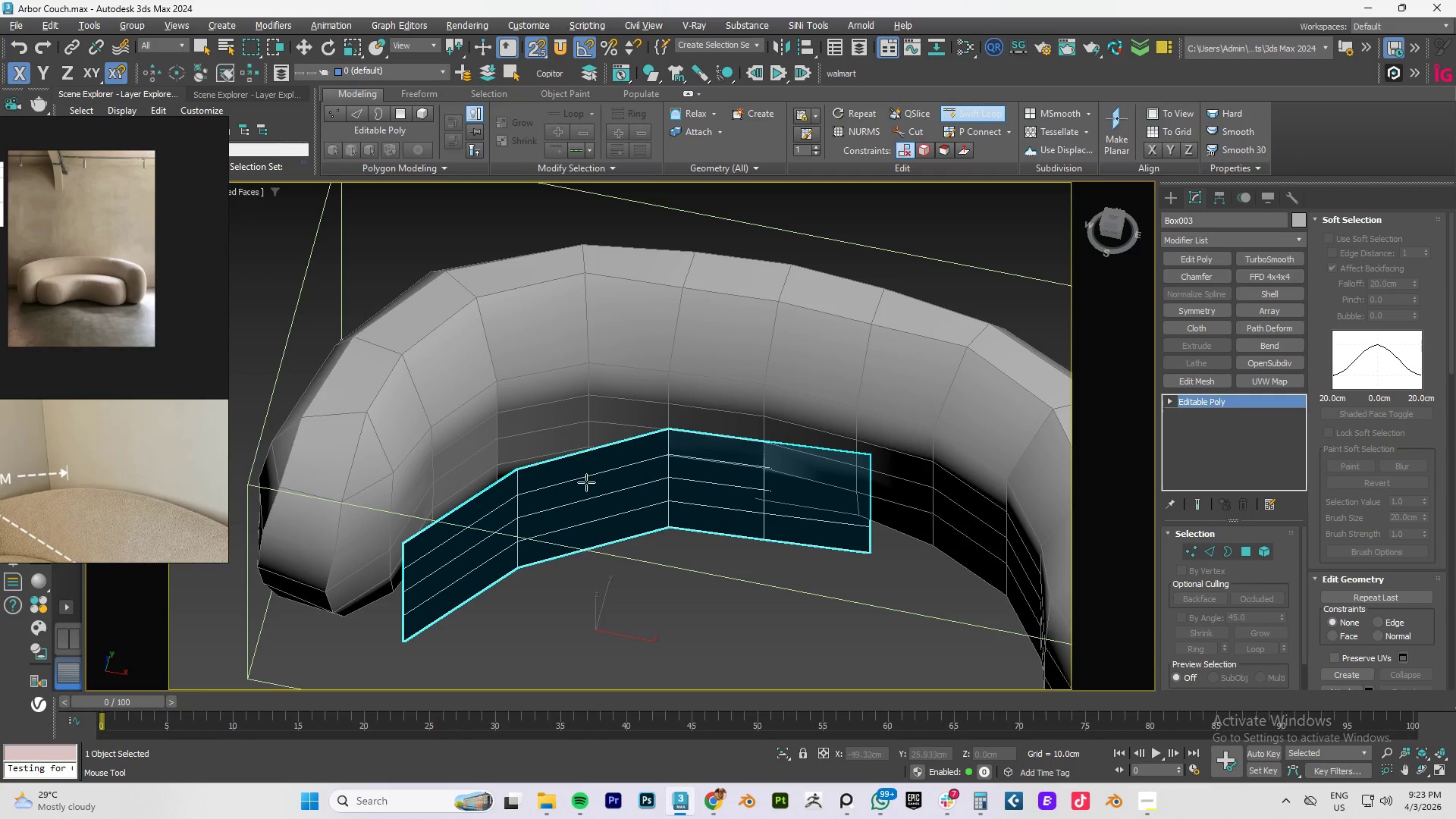 
hold_key(key=AltLeft, duration=0.69)
 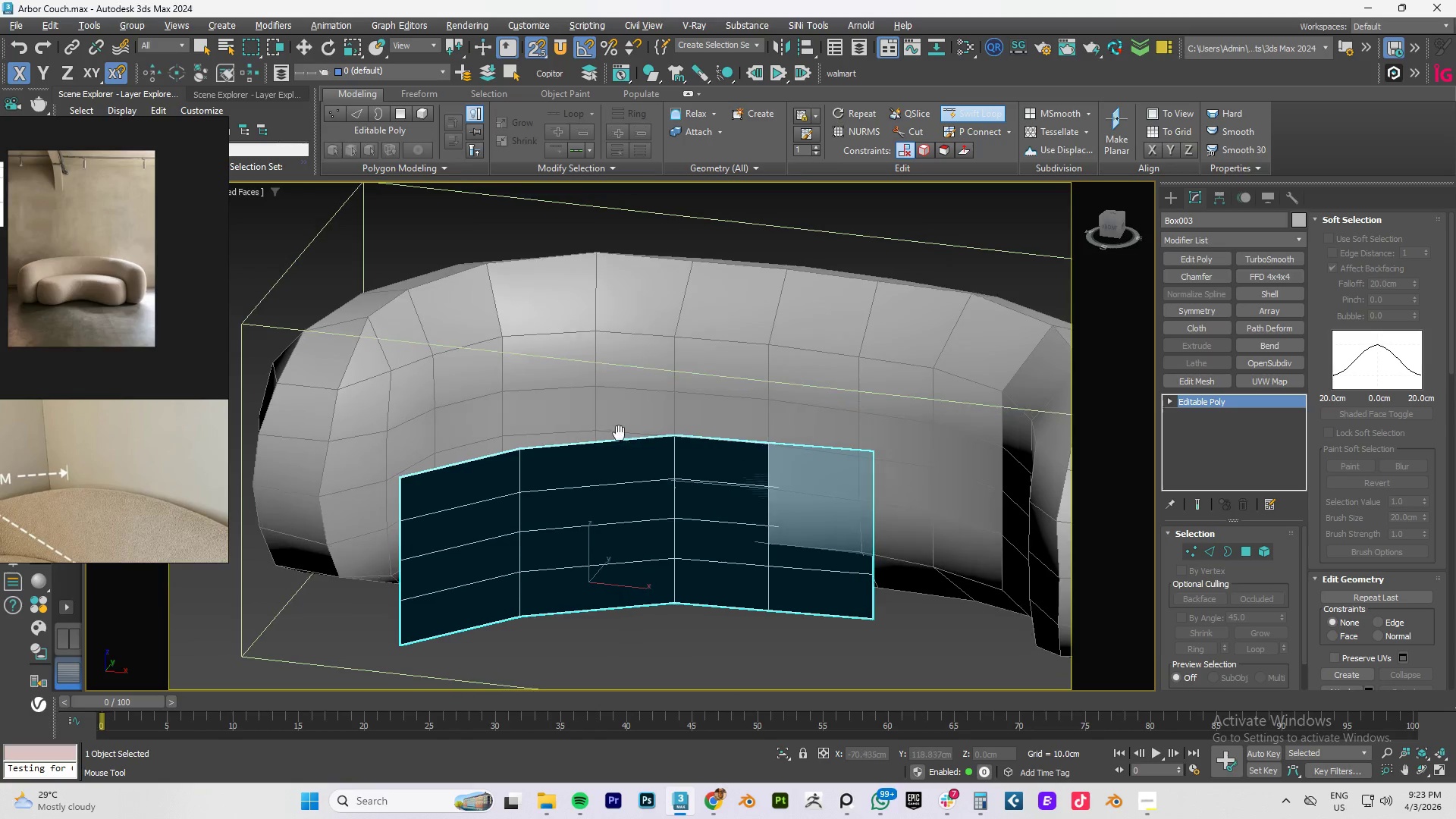 
key(Alt+AltLeft)
 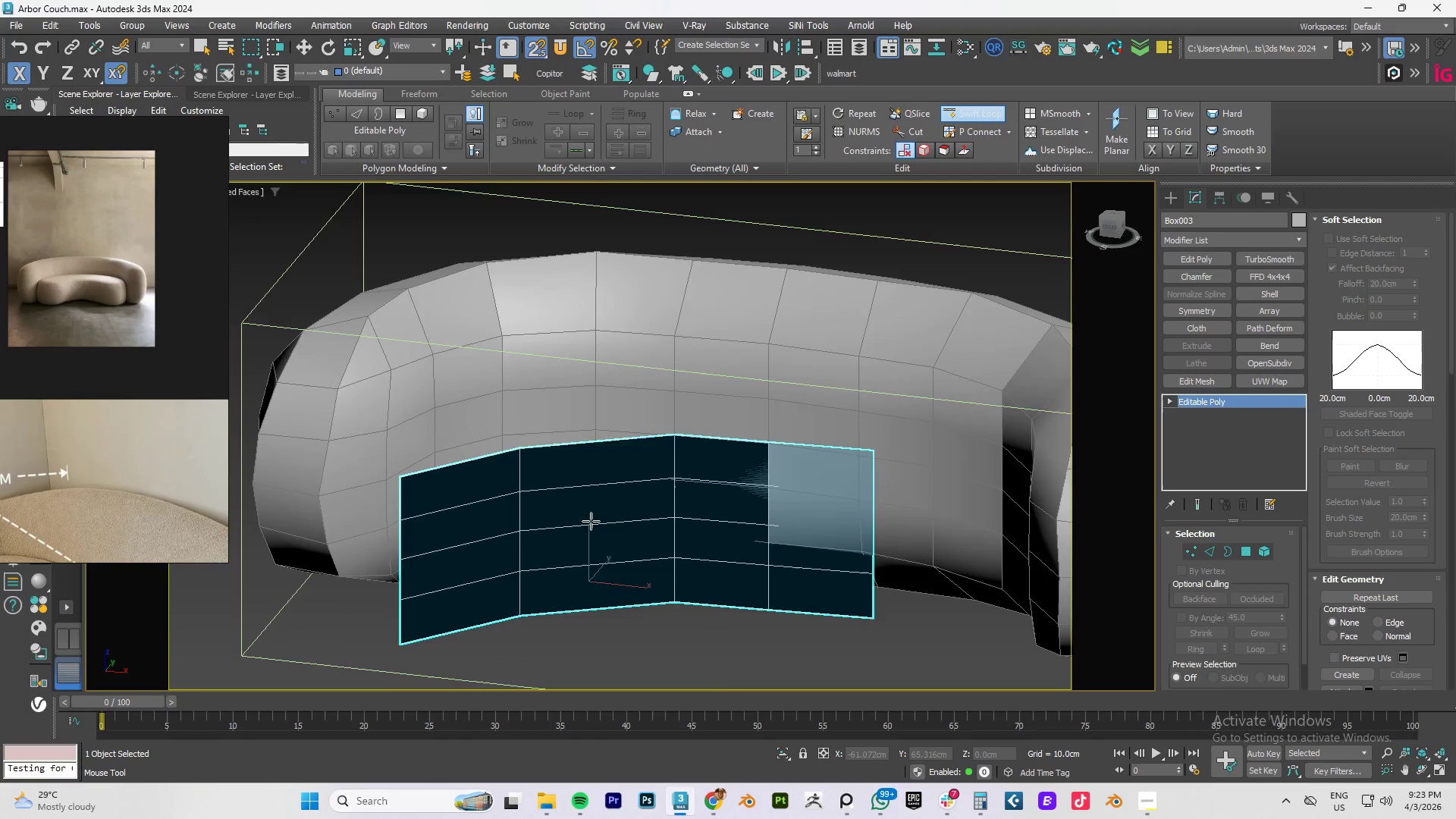 
left_click([596, 517])
 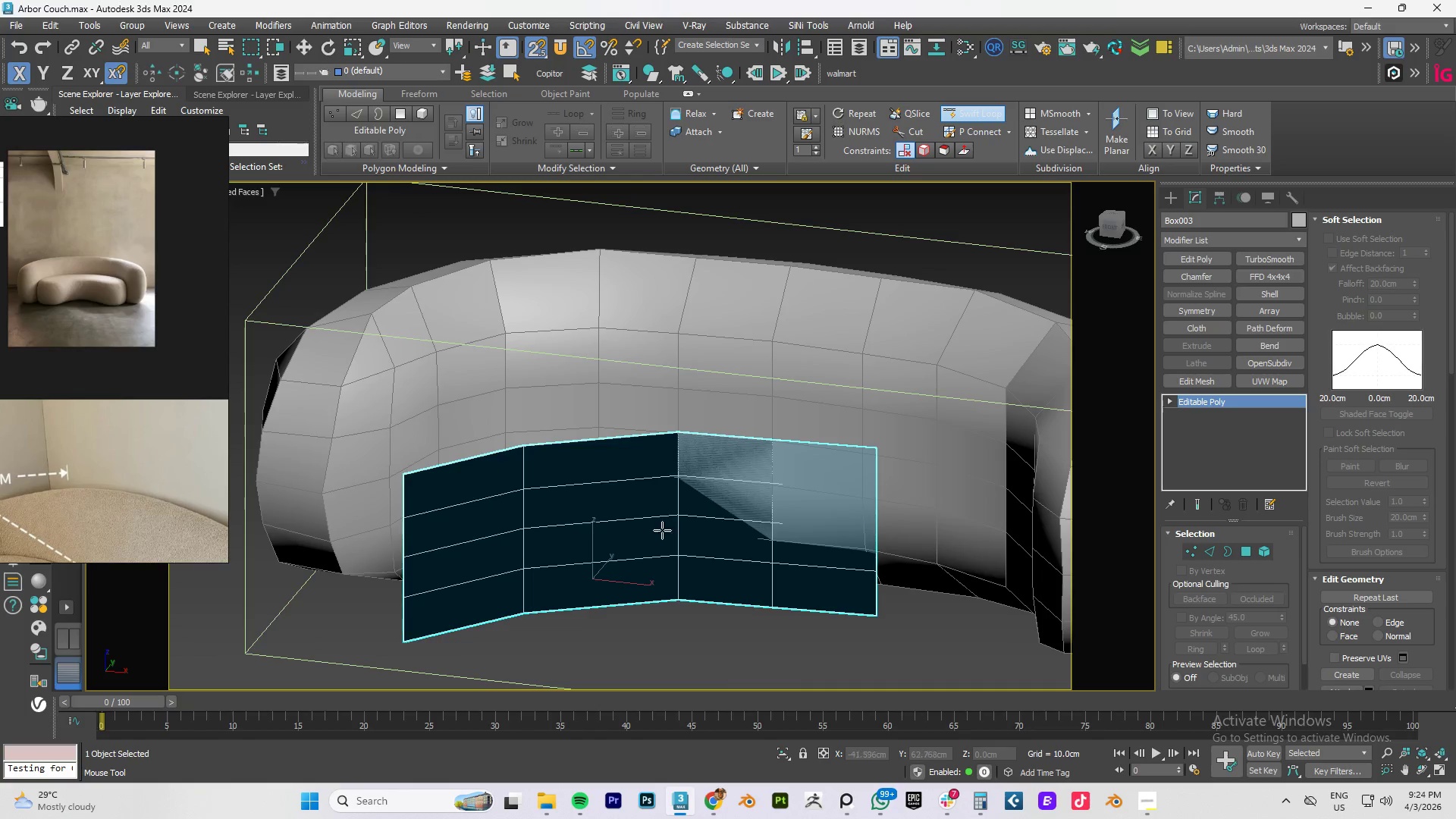 
scroll: coordinate [596, 517], scroll_direction: none, amount: 0.0
 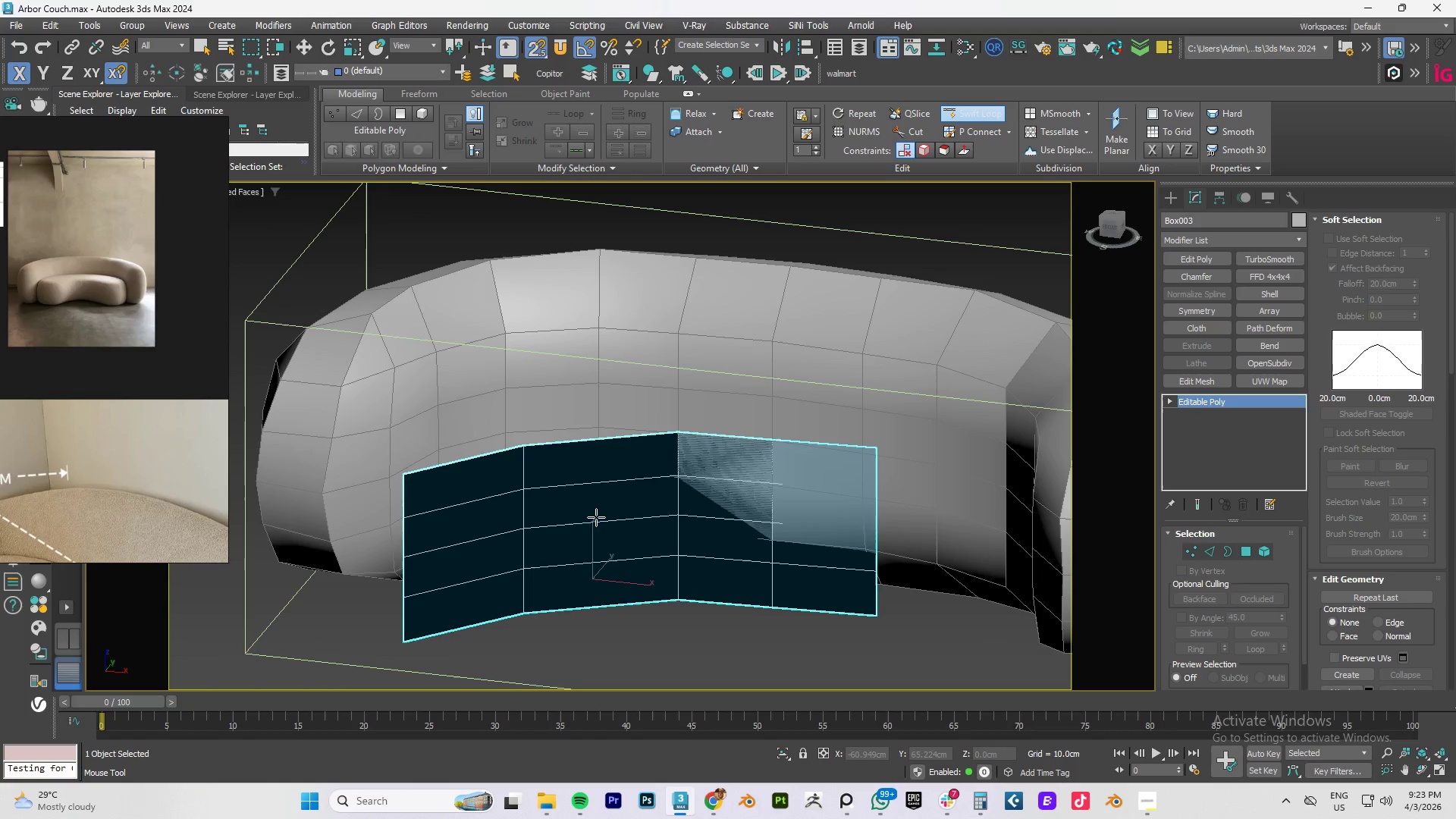 
key(Alt+AltLeft)
 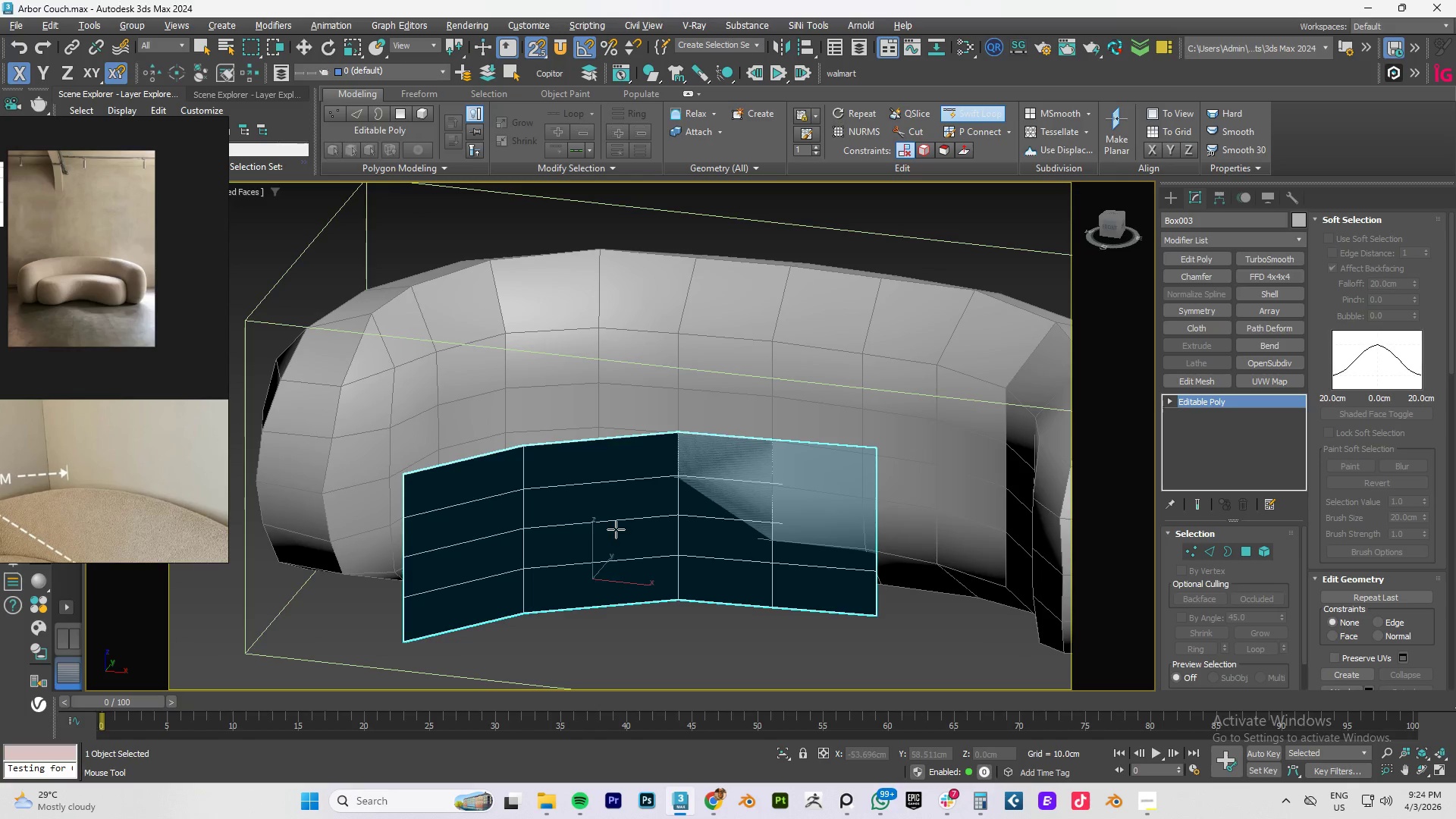 
key(Alt+1)
 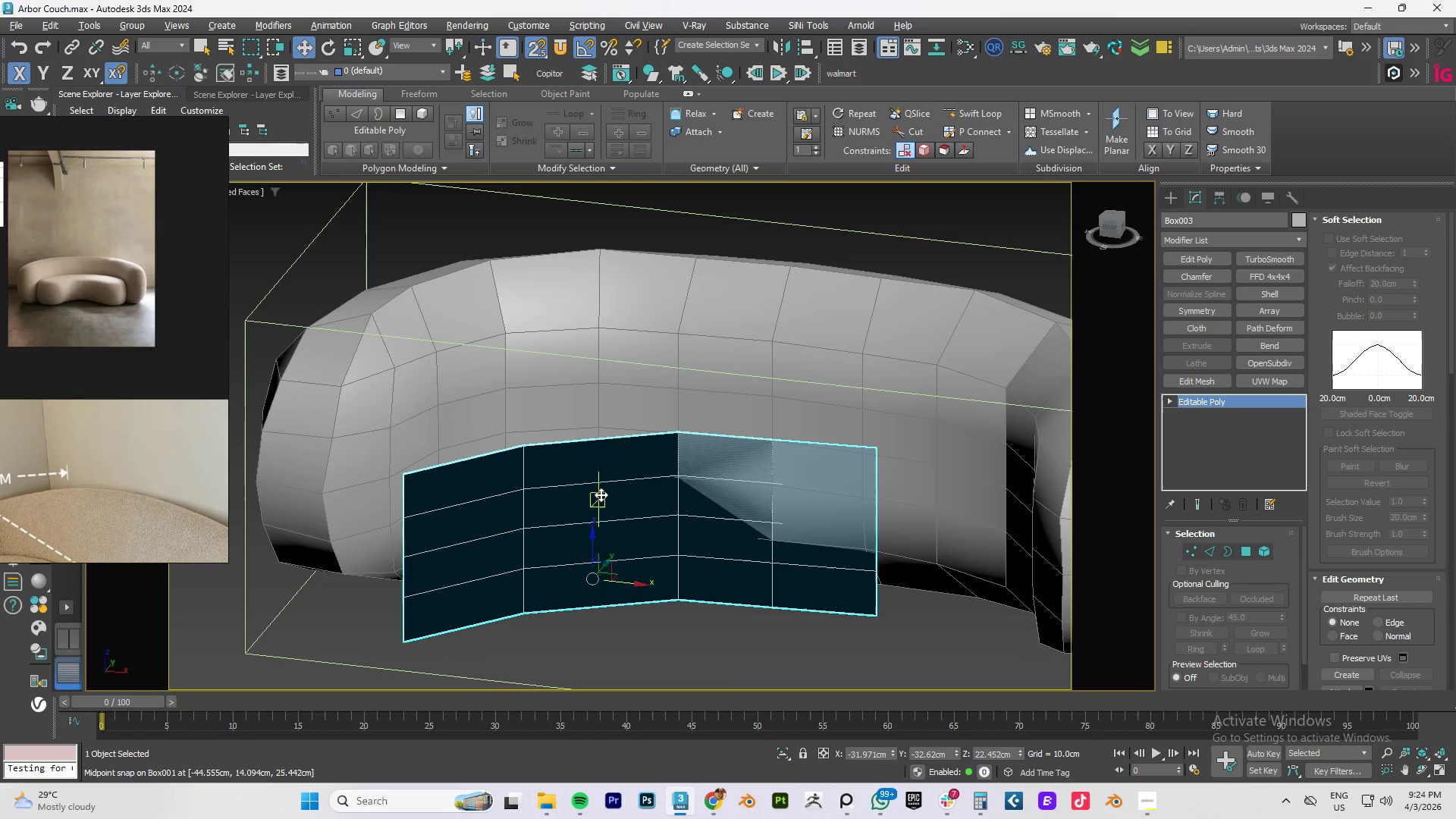 
hold_key(key=AltLeft, duration=0.48)
 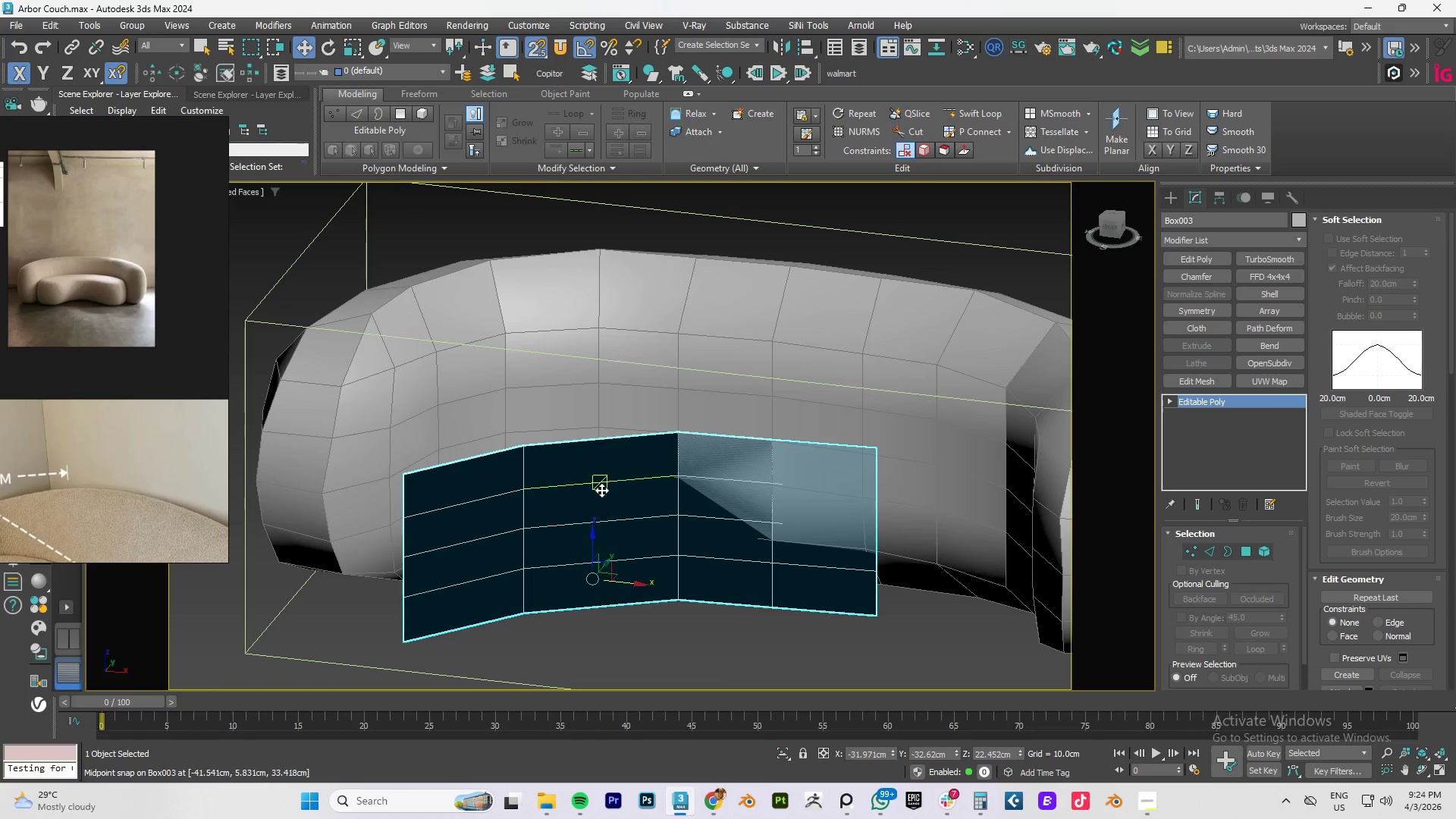 
key(Alt+AltLeft)
 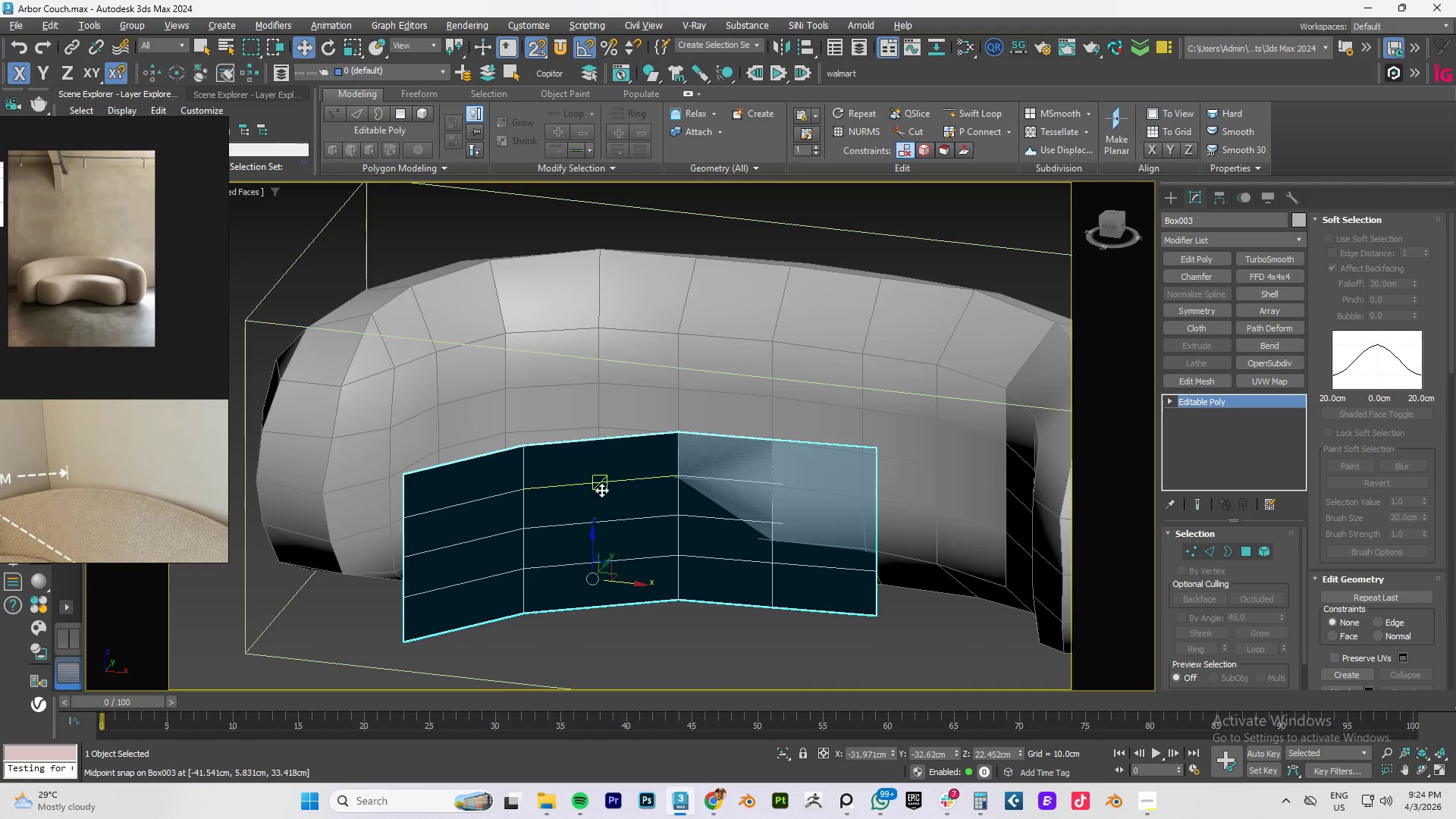 
key(Alt+1)
 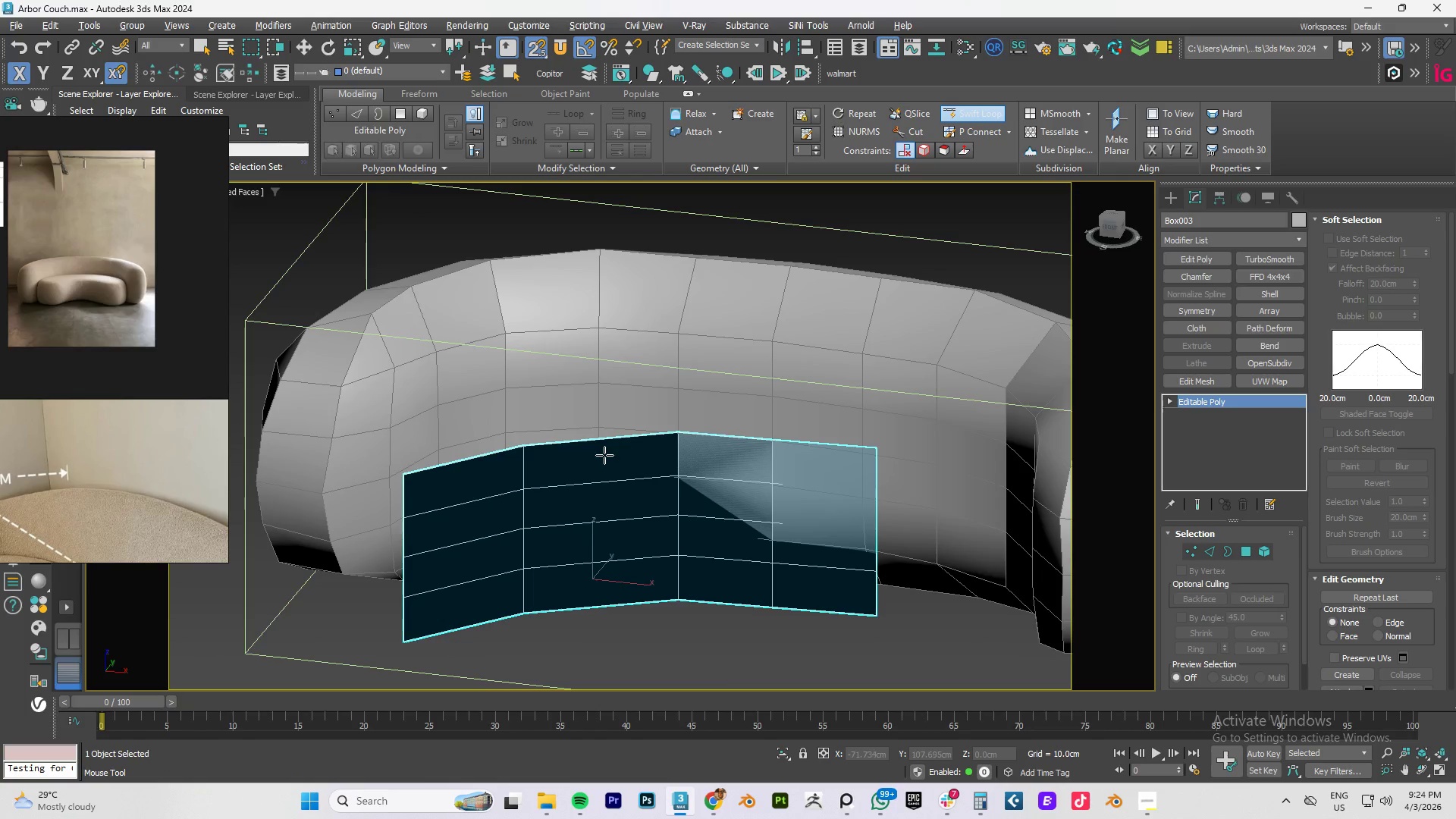 
right_click([604, 455])
 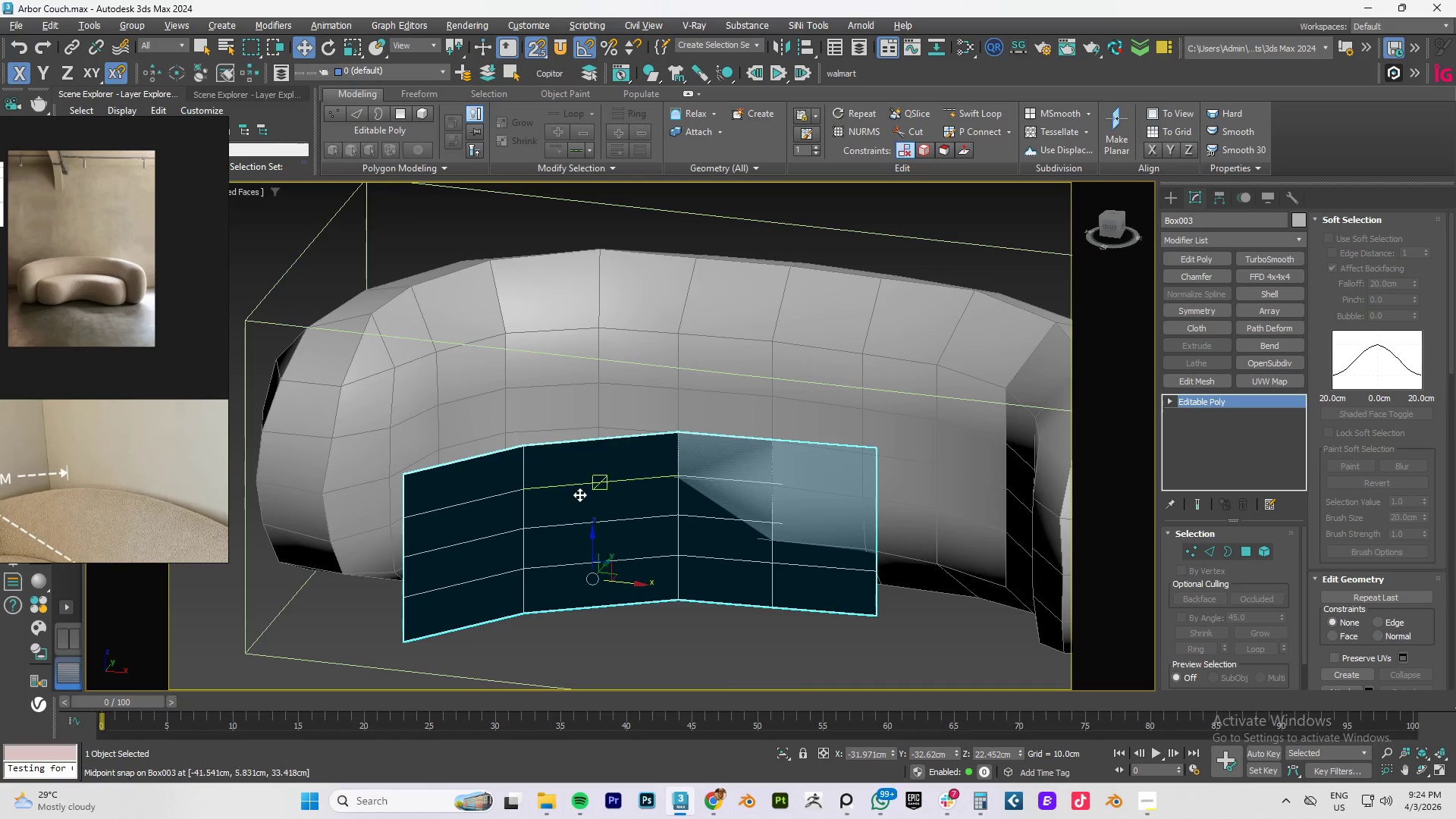 
key(1)
 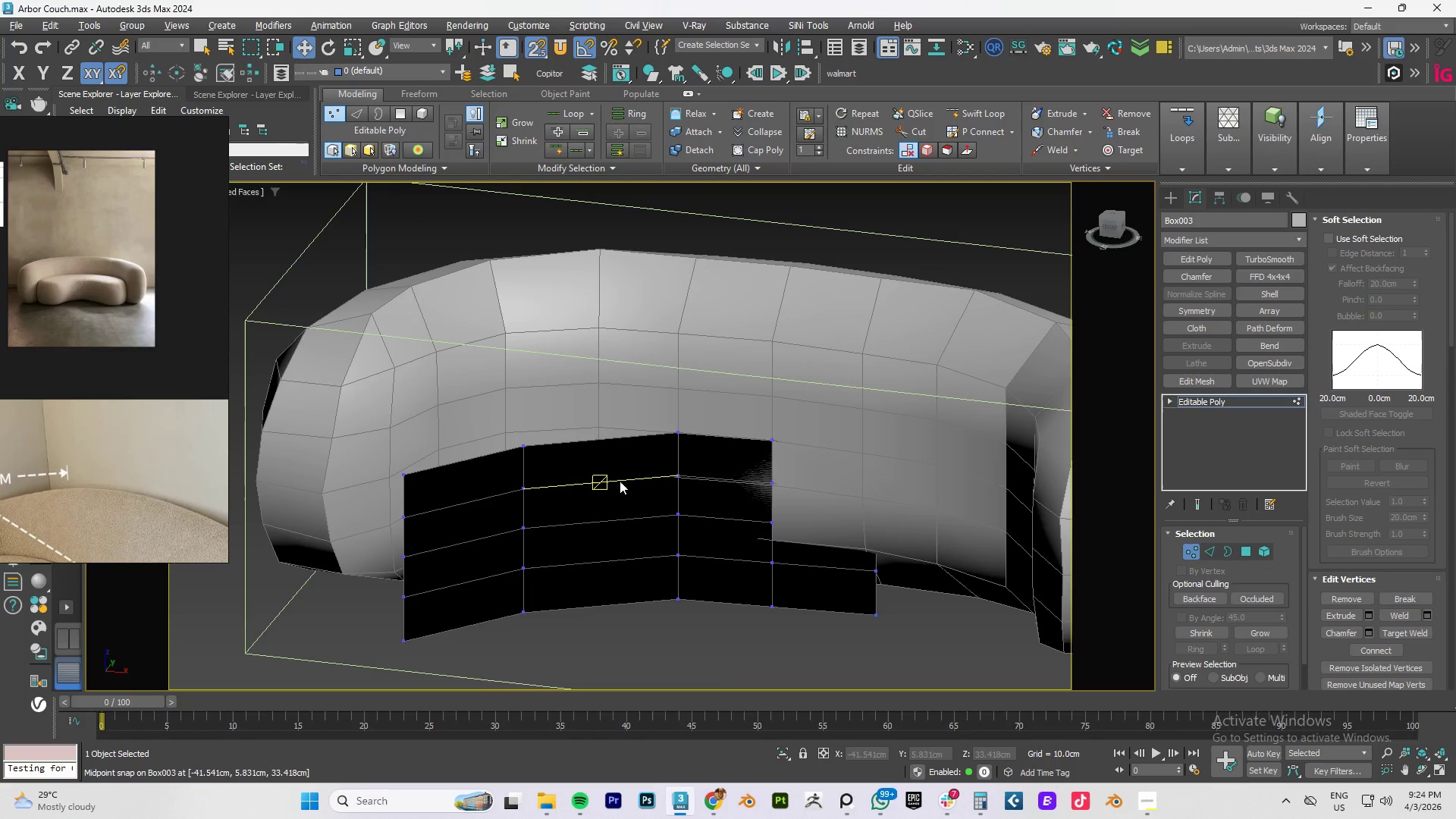 
key(Alt+1)
 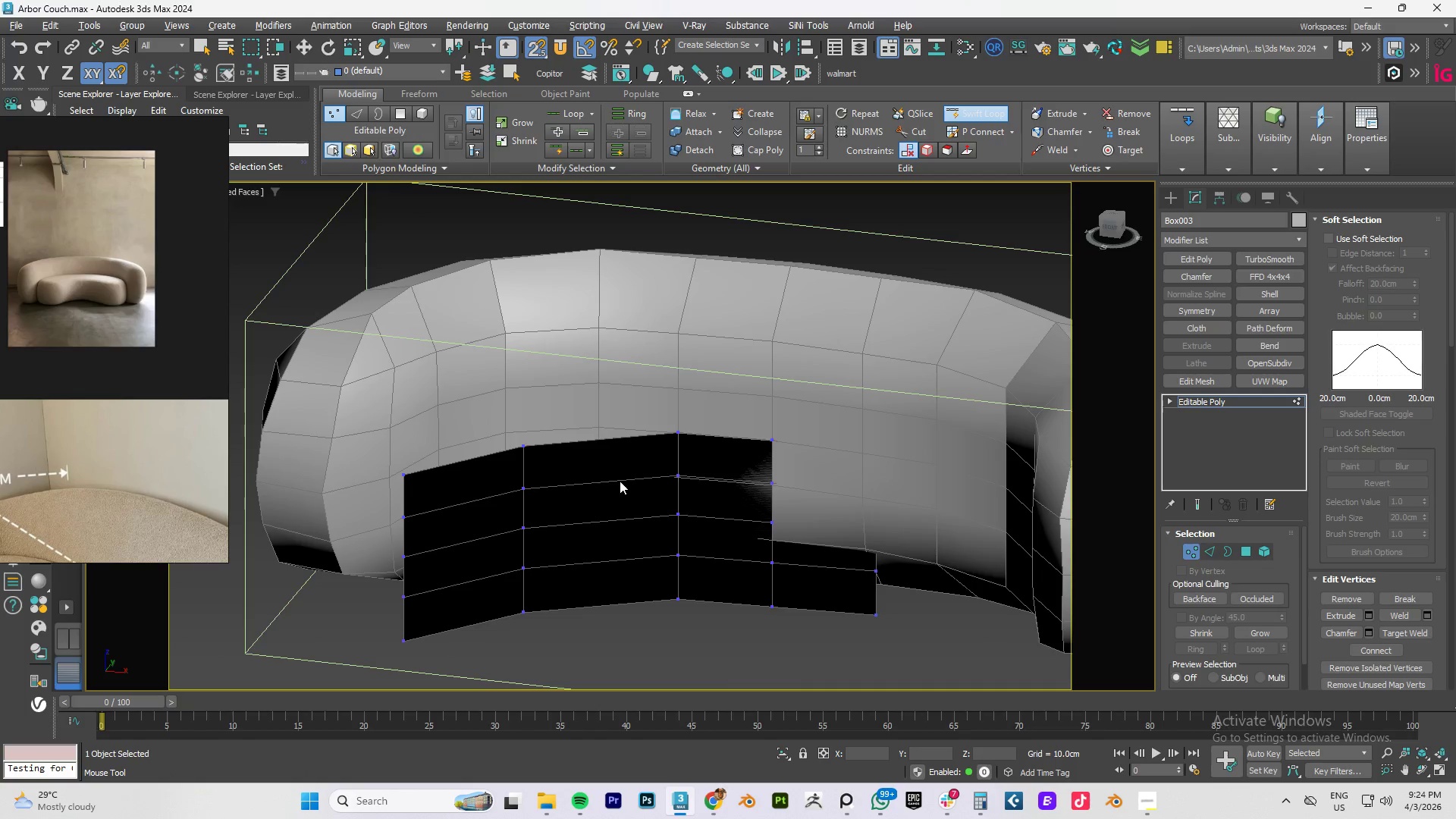 
hold_key(key=AltLeft, duration=1.2)
 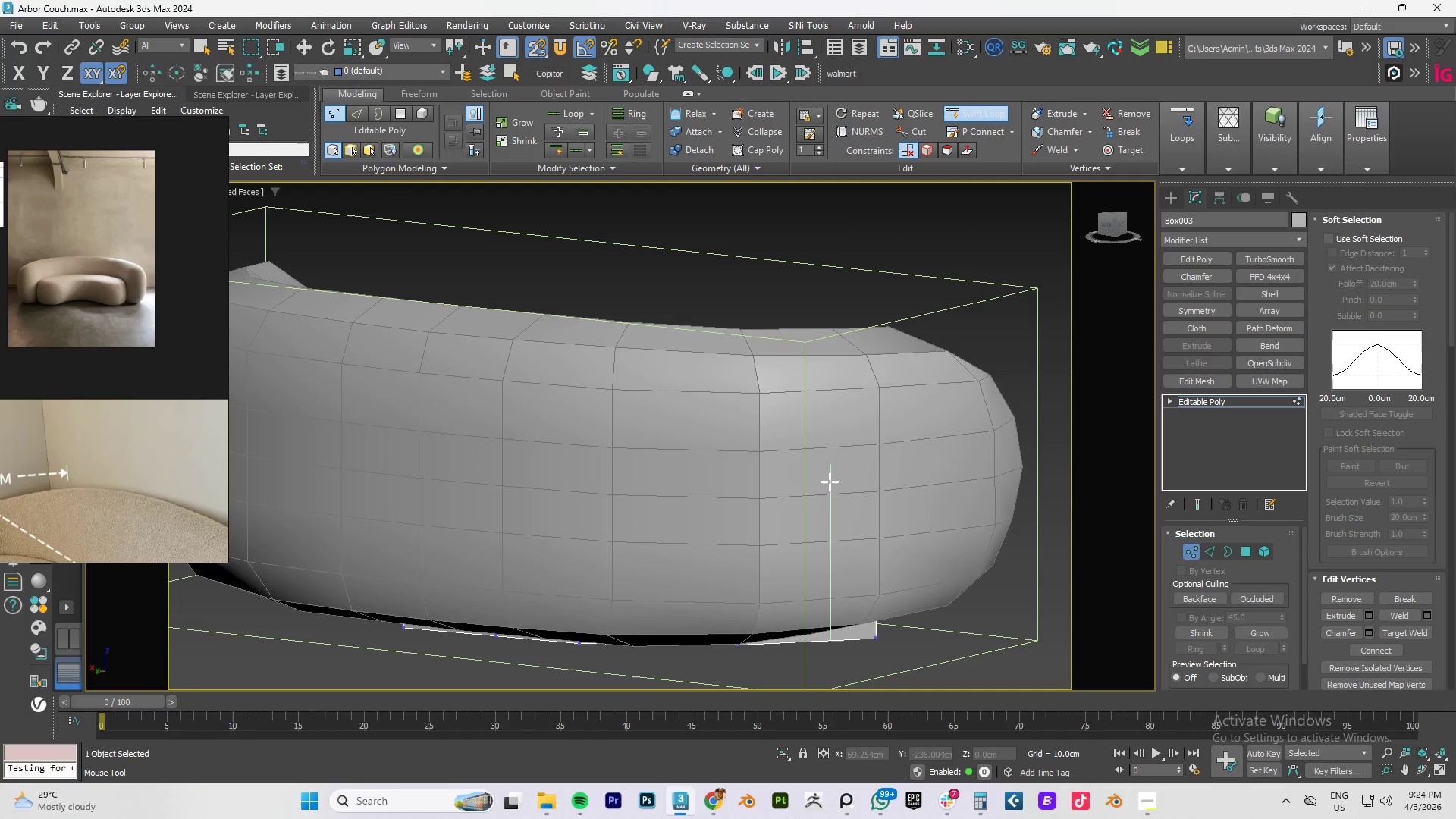 
key(F3)
 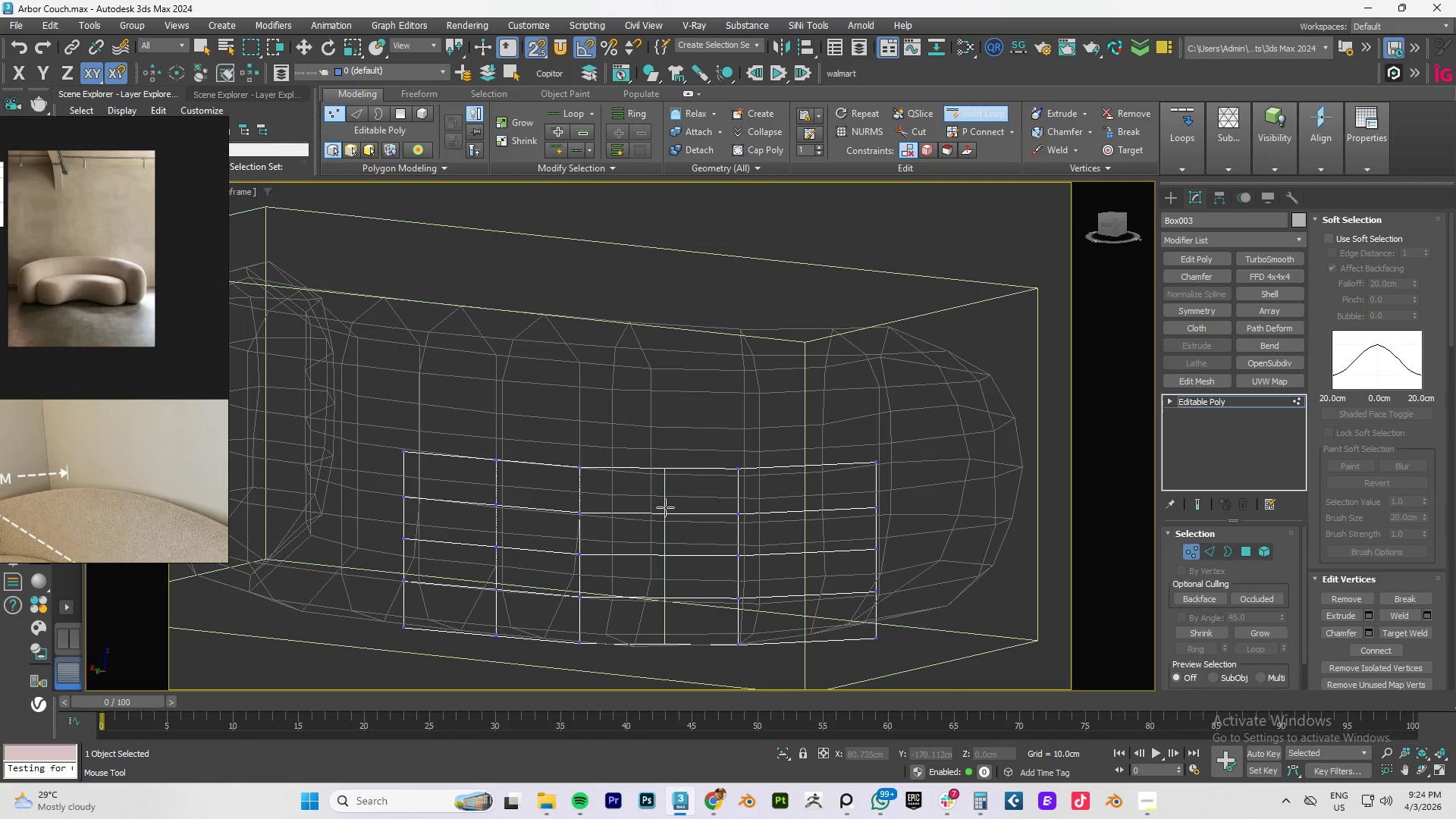 
left_click([665, 507])
 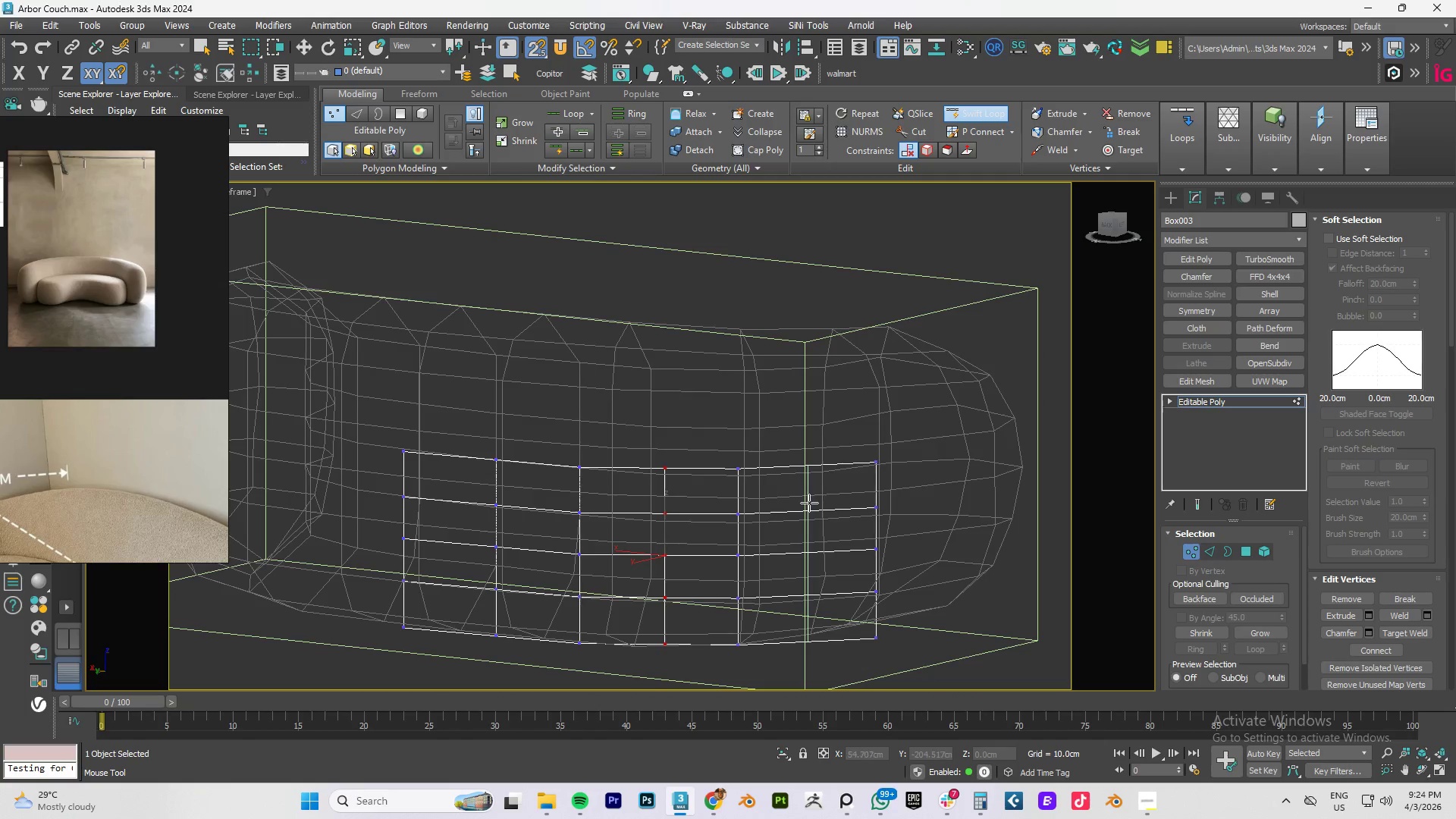 
left_click([809, 503])
 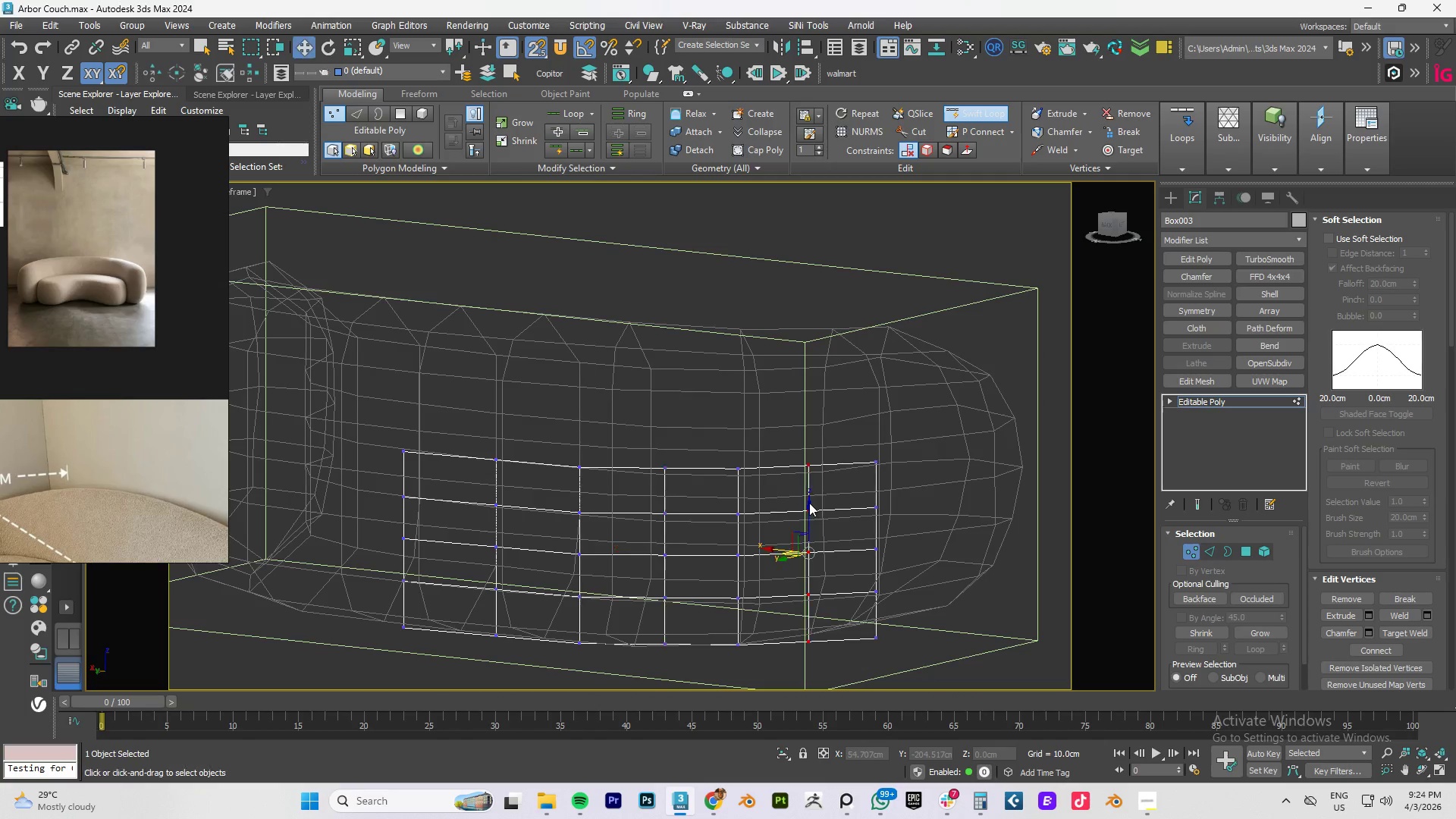 
right_click([809, 503])
 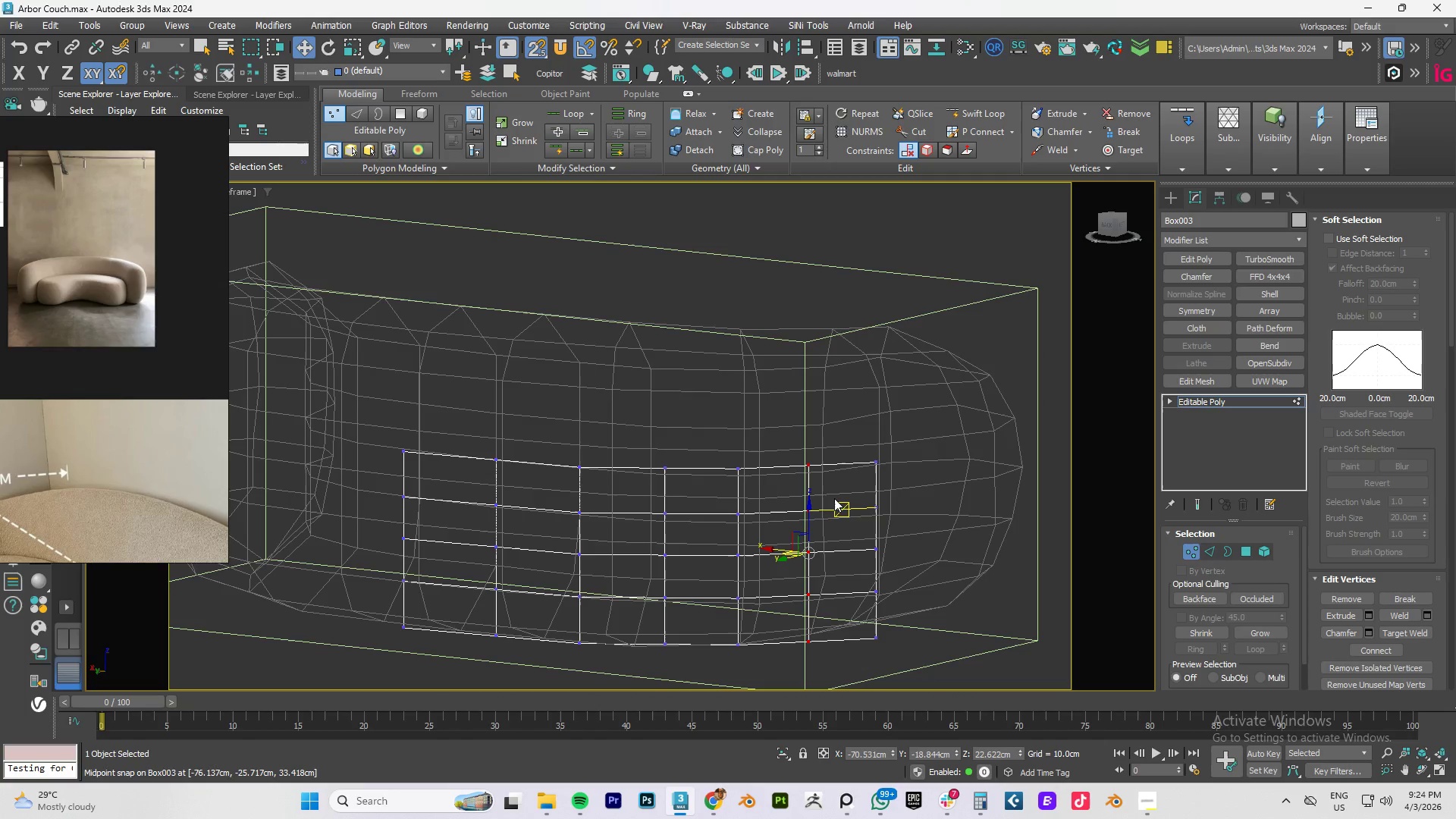 
type(tz)
 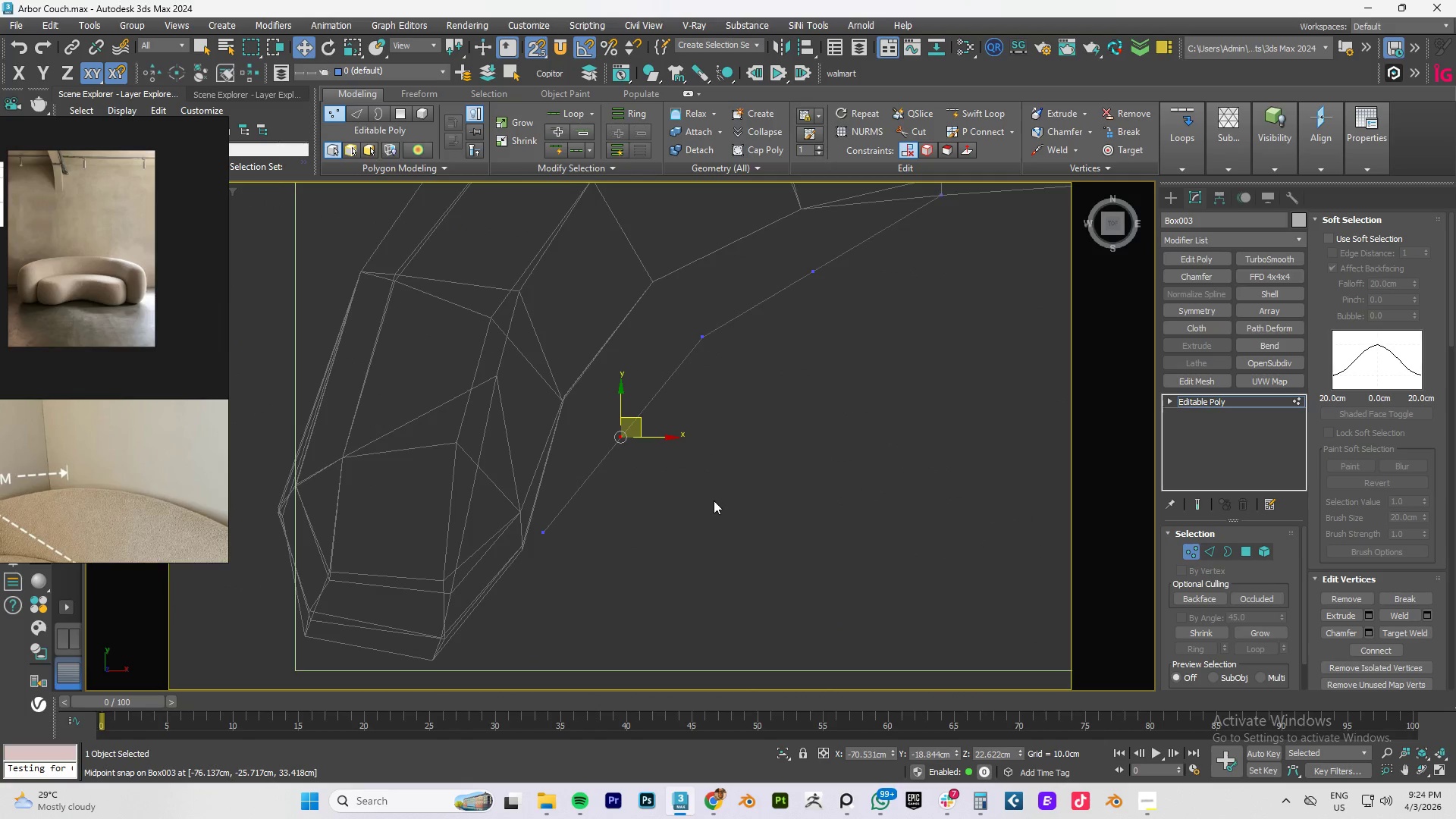 
scroll: coordinate [714, 500], scroll_direction: down, amount: 2.0
 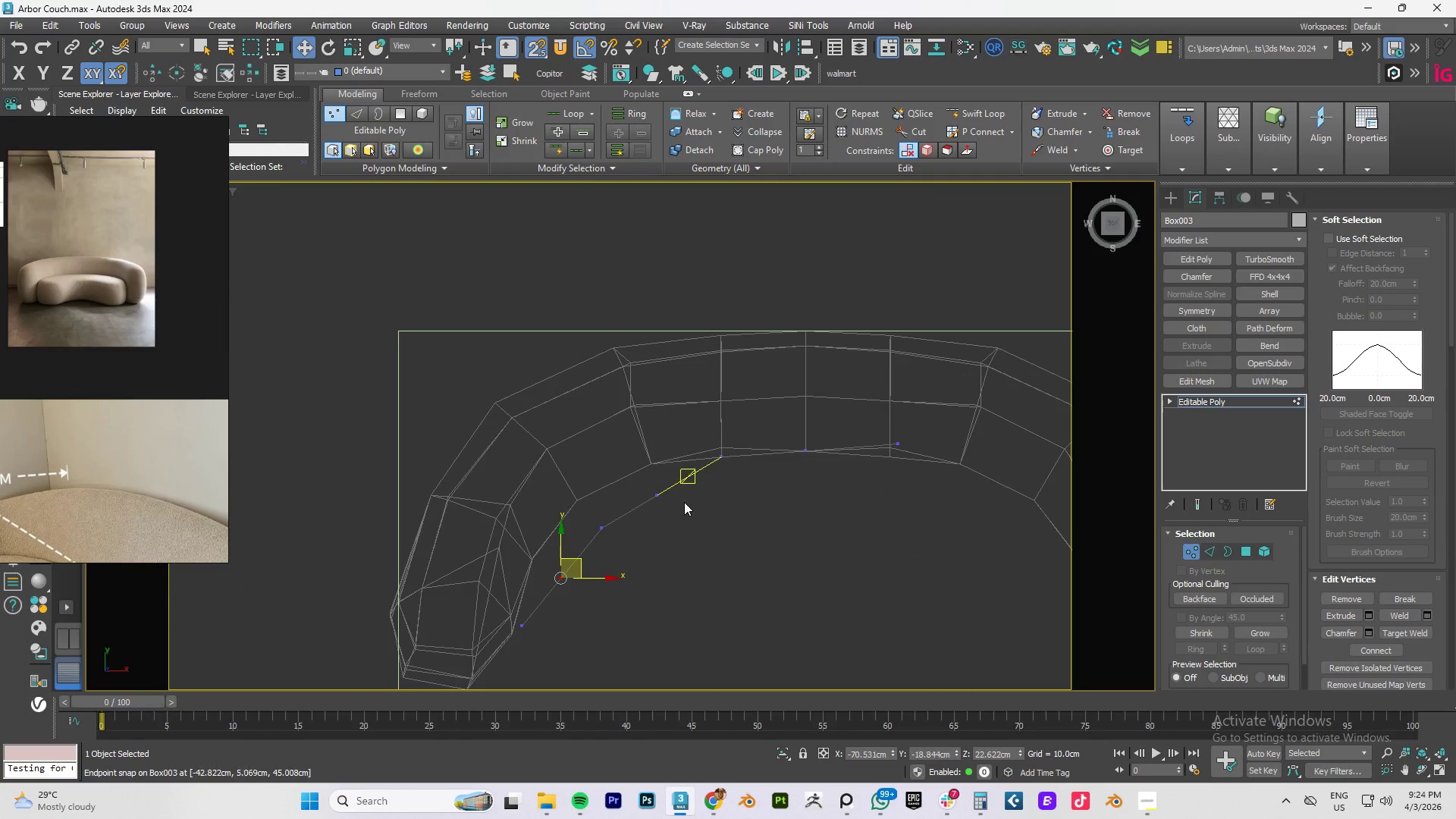 
scroll: coordinate [684, 501], scroll_direction: up, amount: 1.0
 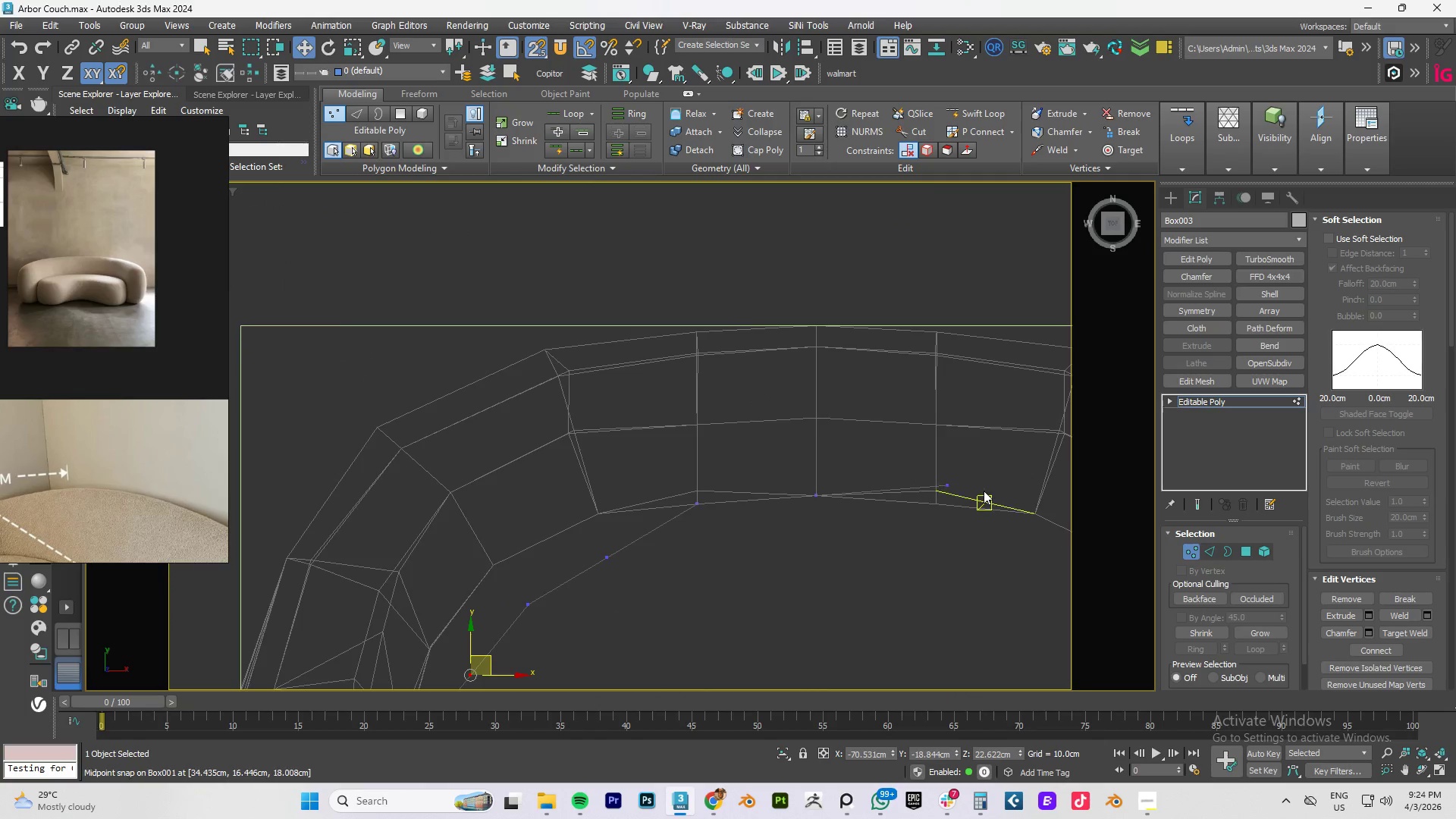 
left_click_drag(start_coordinate=[976, 458], to_coordinate=[906, 534])
 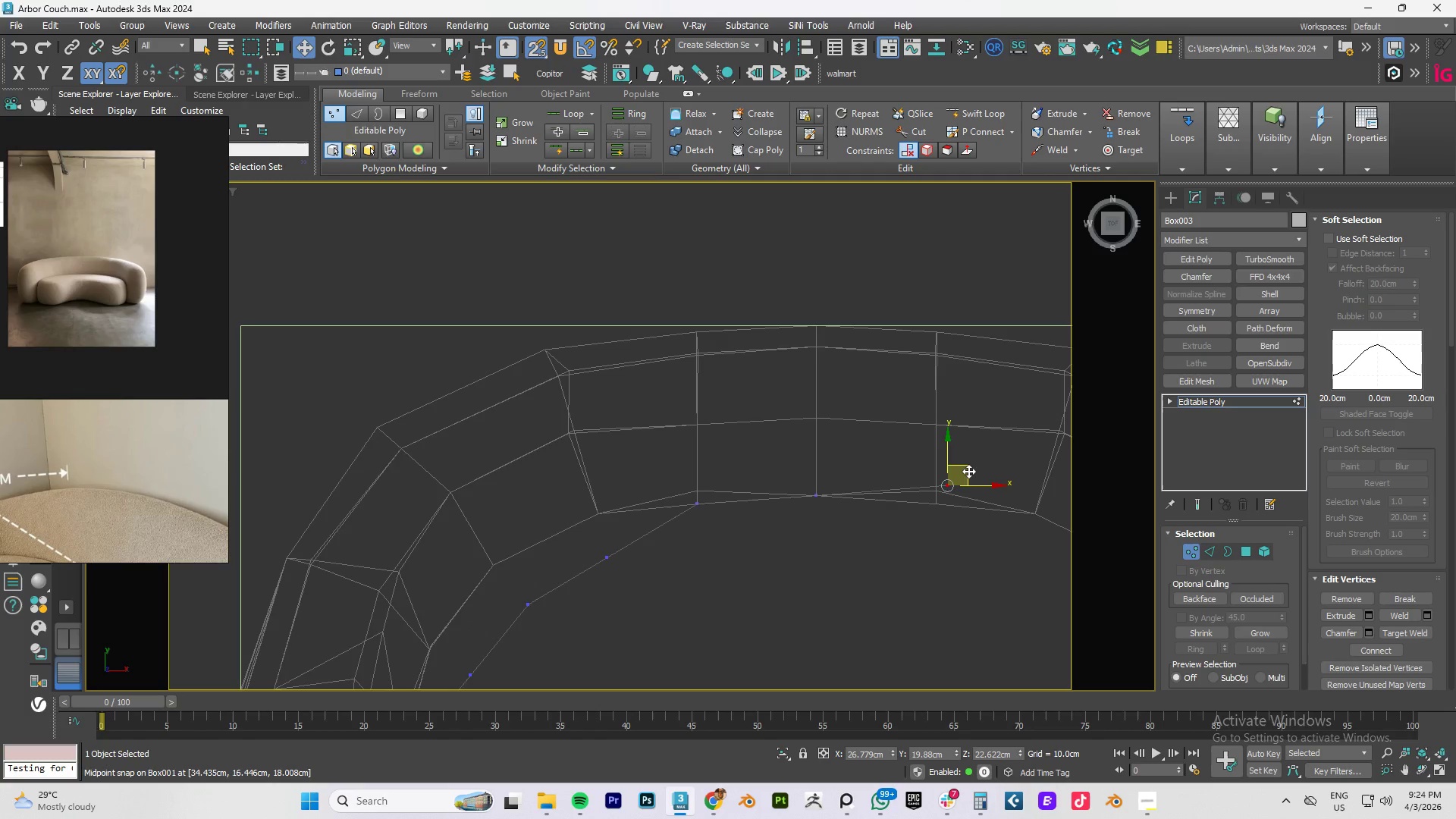 
left_click_drag(start_coordinate=[968, 471], to_coordinate=[940, 507])
 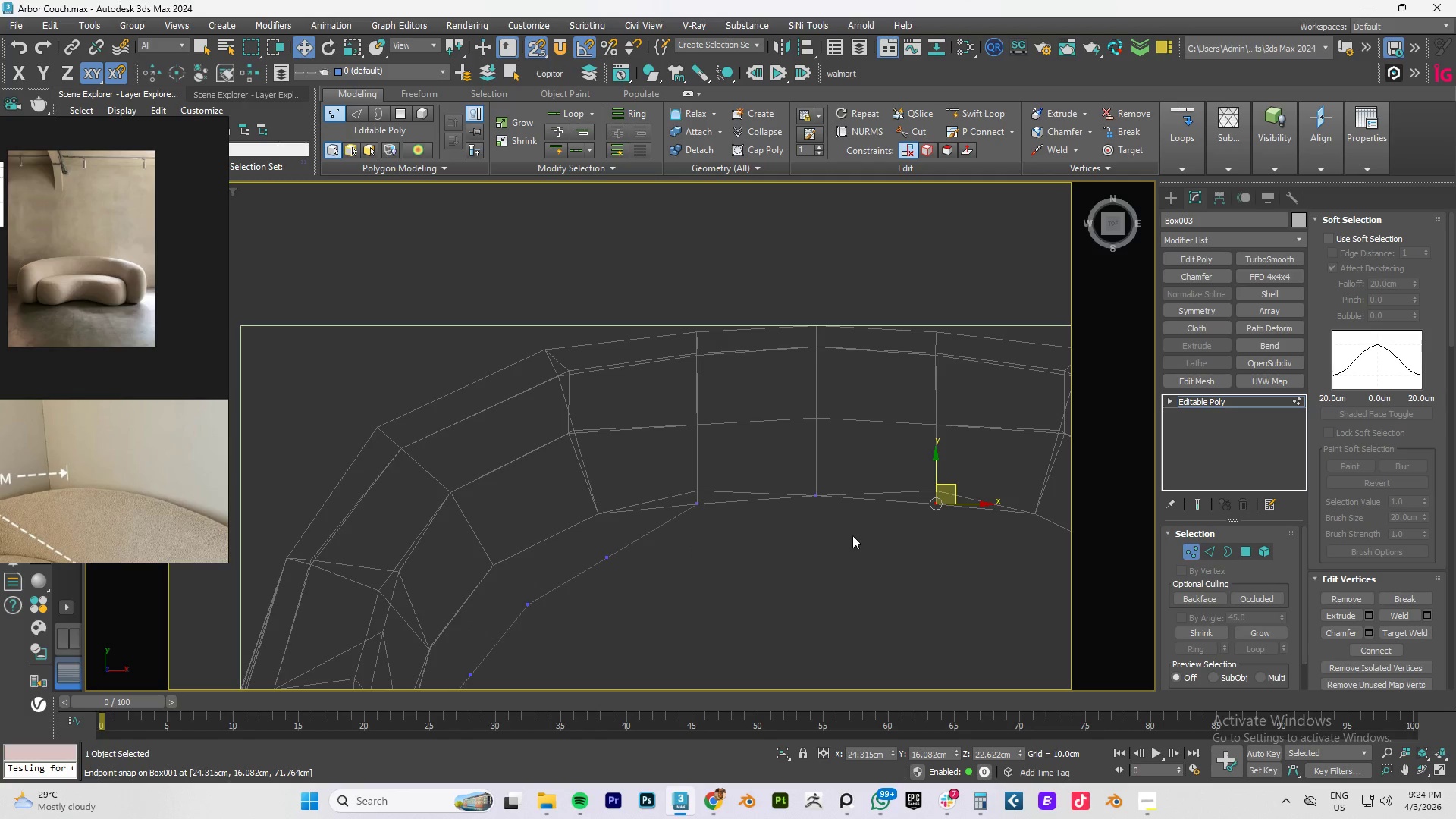 
hold_key(key=AltLeft, duration=1.5)
 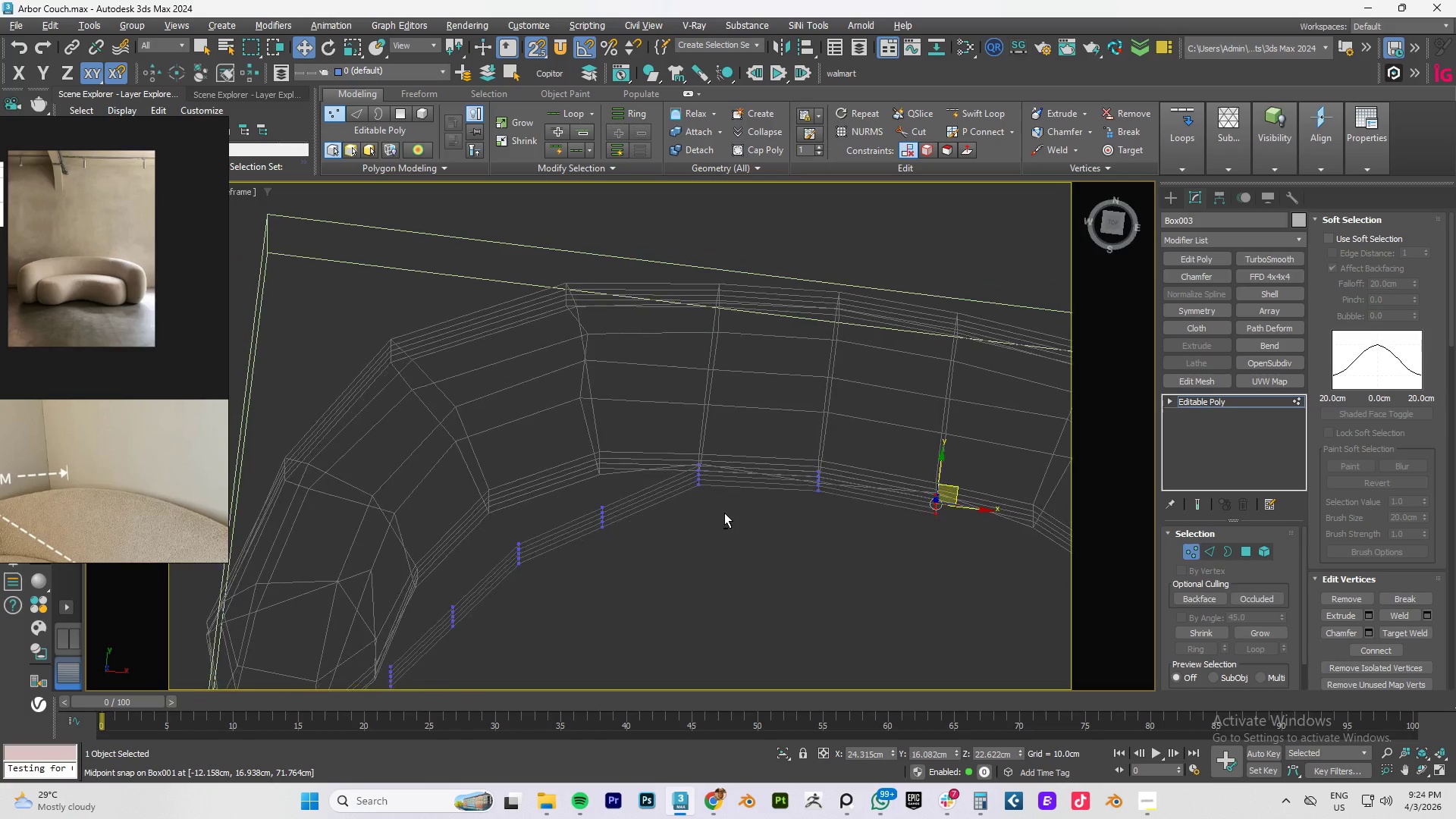 
key(Alt+AltLeft)
 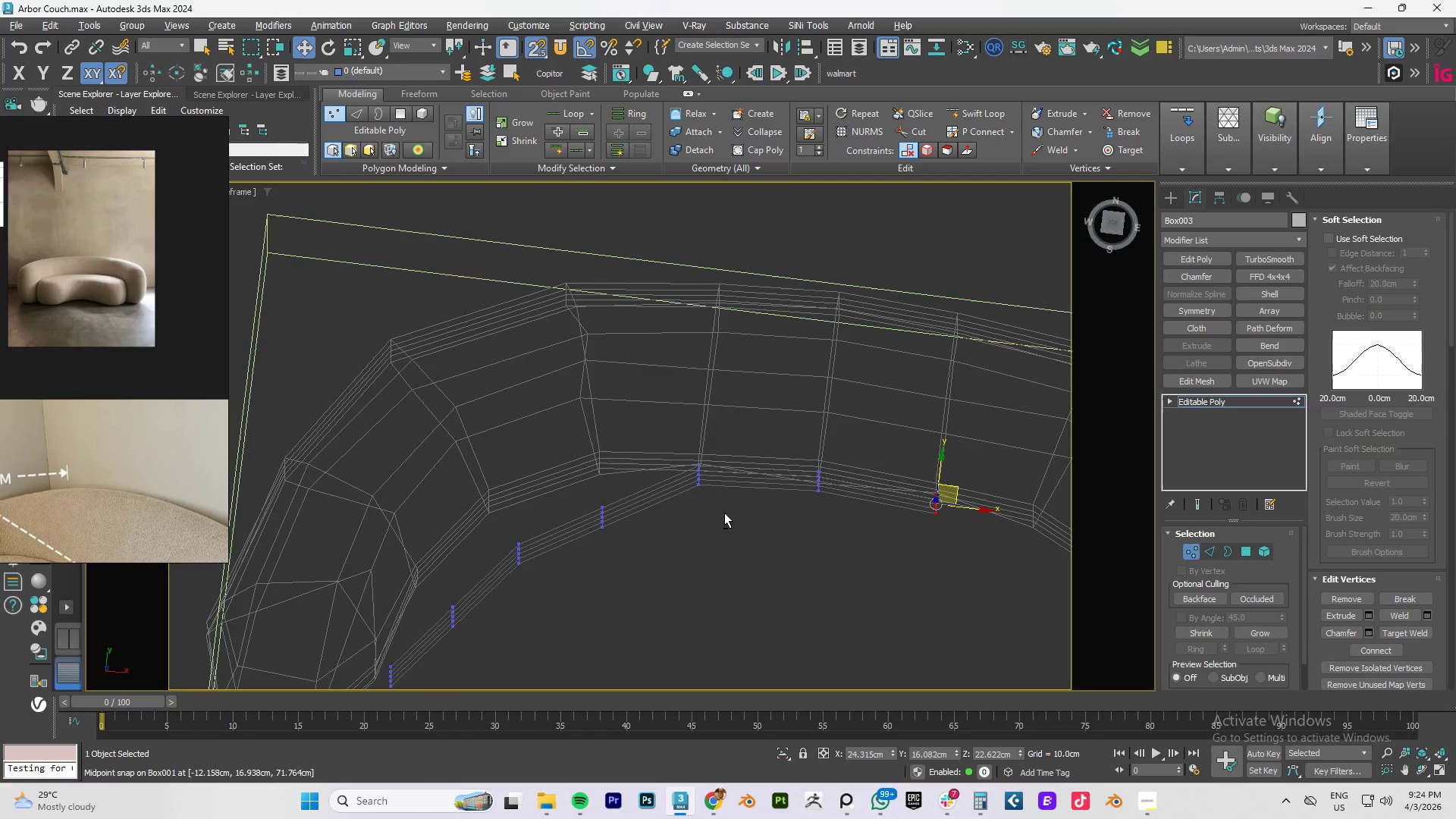 
key(Alt+AltLeft)
 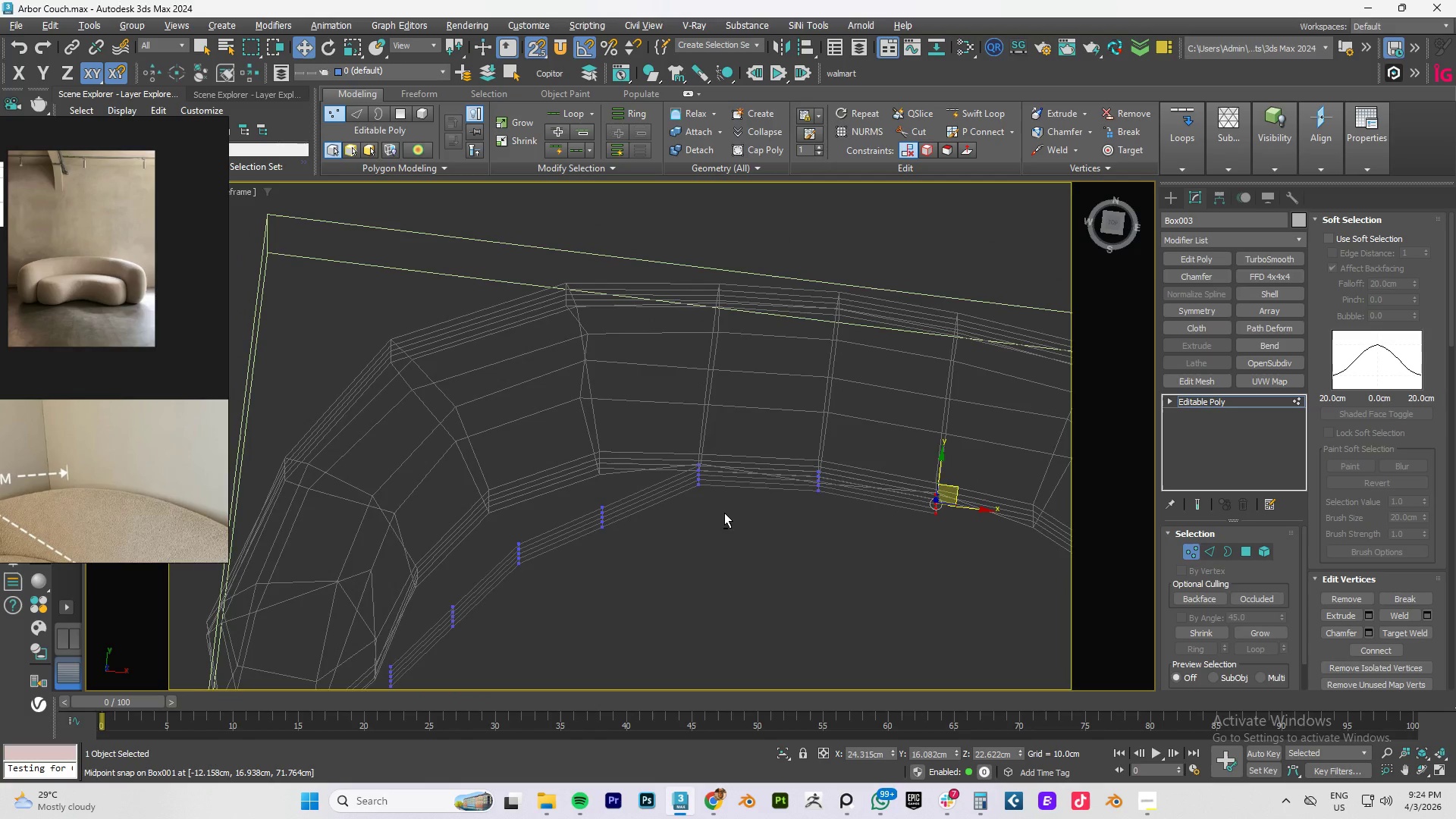 
key(Alt+AltLeft)
 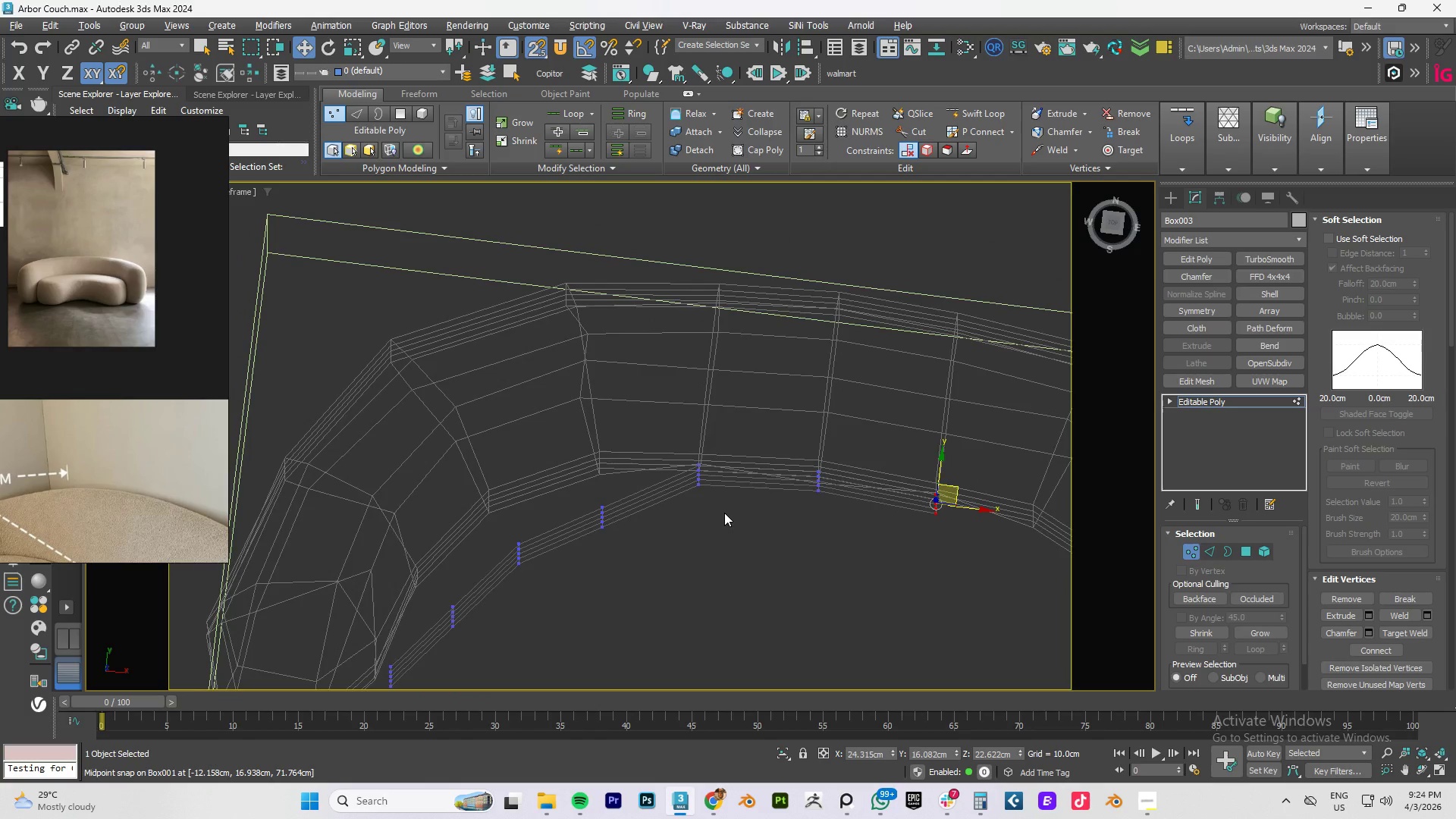 
key(Alt+AltLeft)
 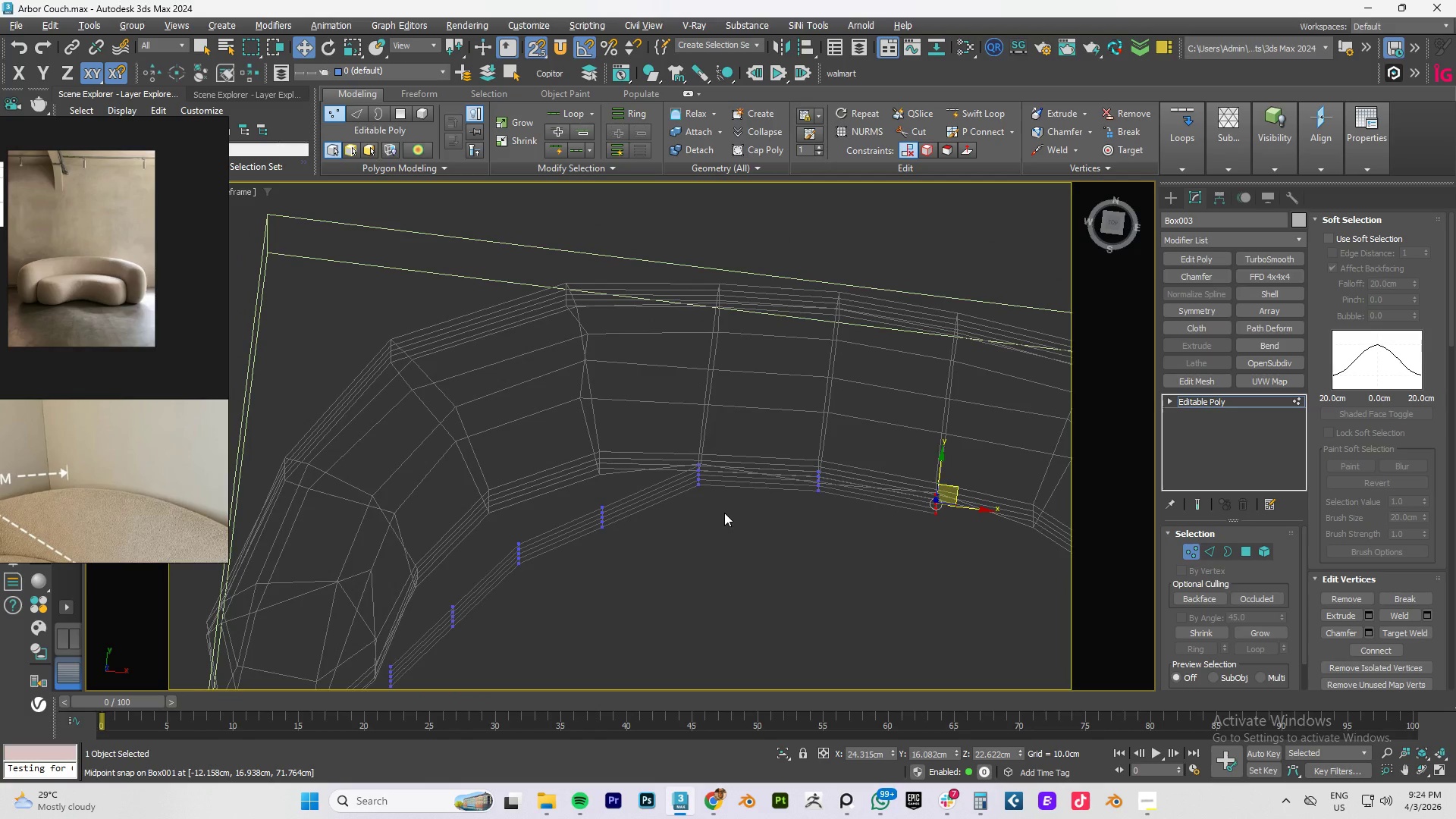 
key(Alt+AltLeft)
 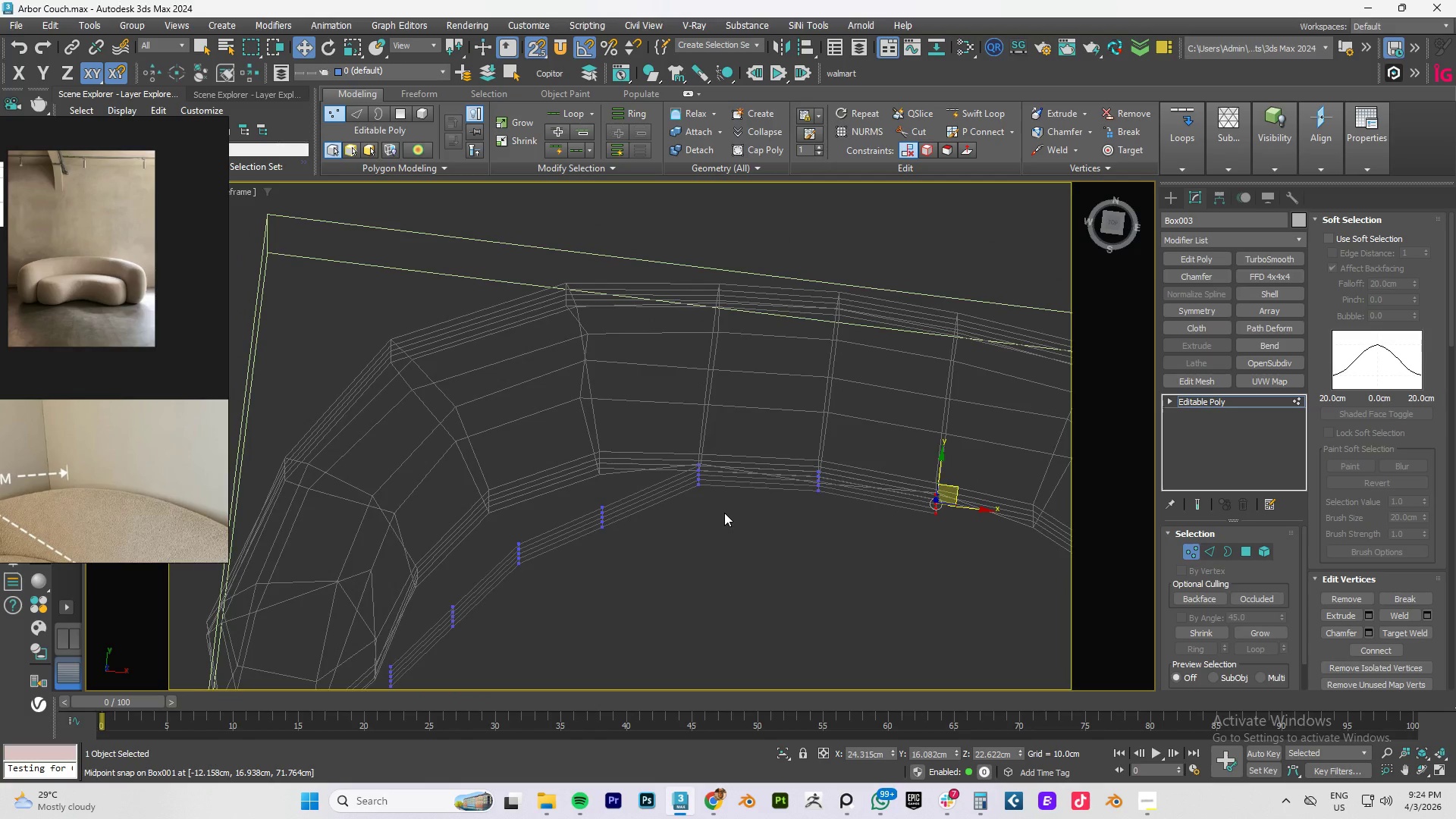 
key(Alt+AltLeft)
 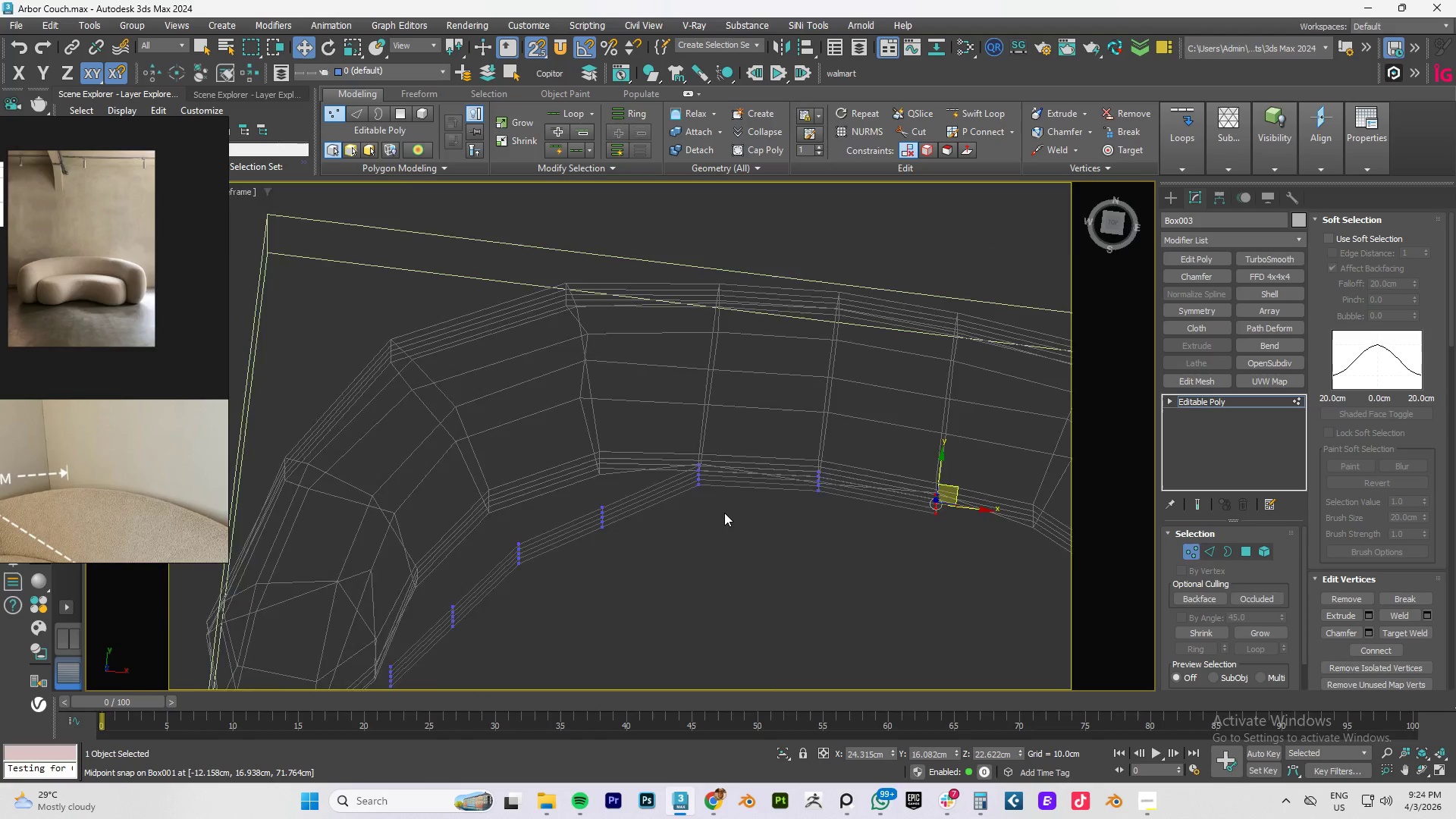 
type(tz)
 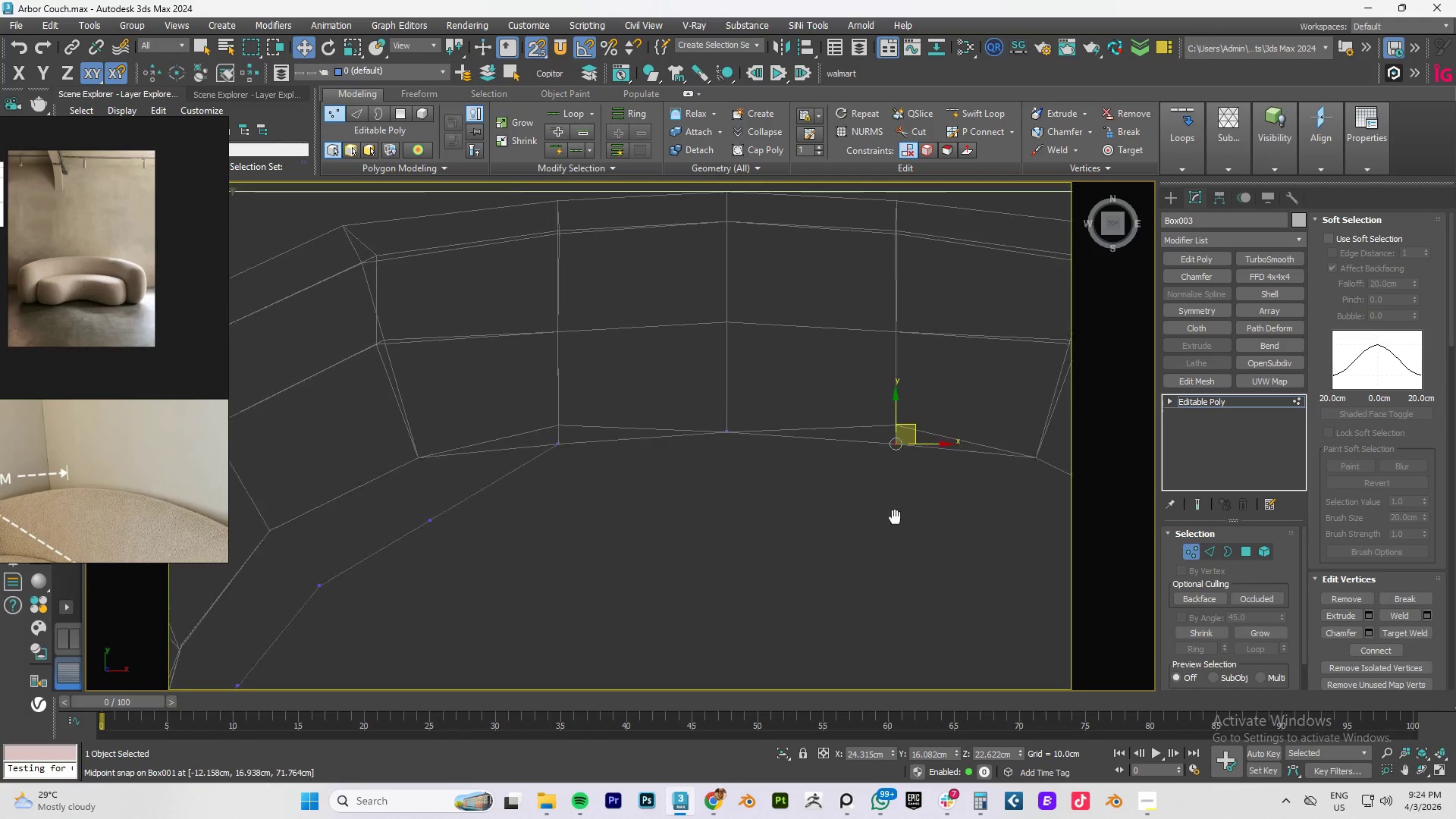 
scroll: coordinate [683, 495], scroll_direction: down, amount: 1.0
 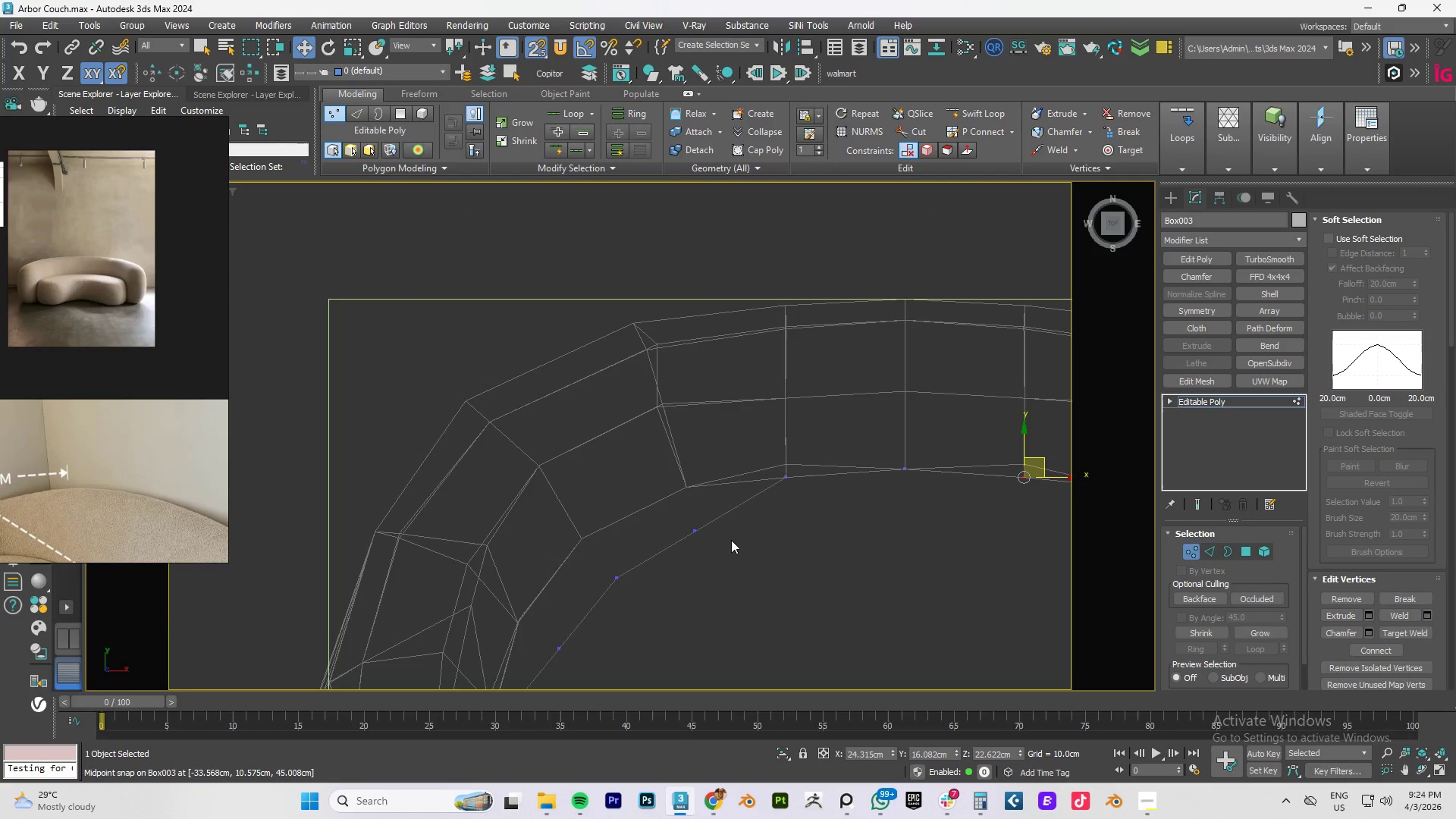 
left_click_drag(start_coordinate=[765, 555], to_coordinate=[661, 513])
 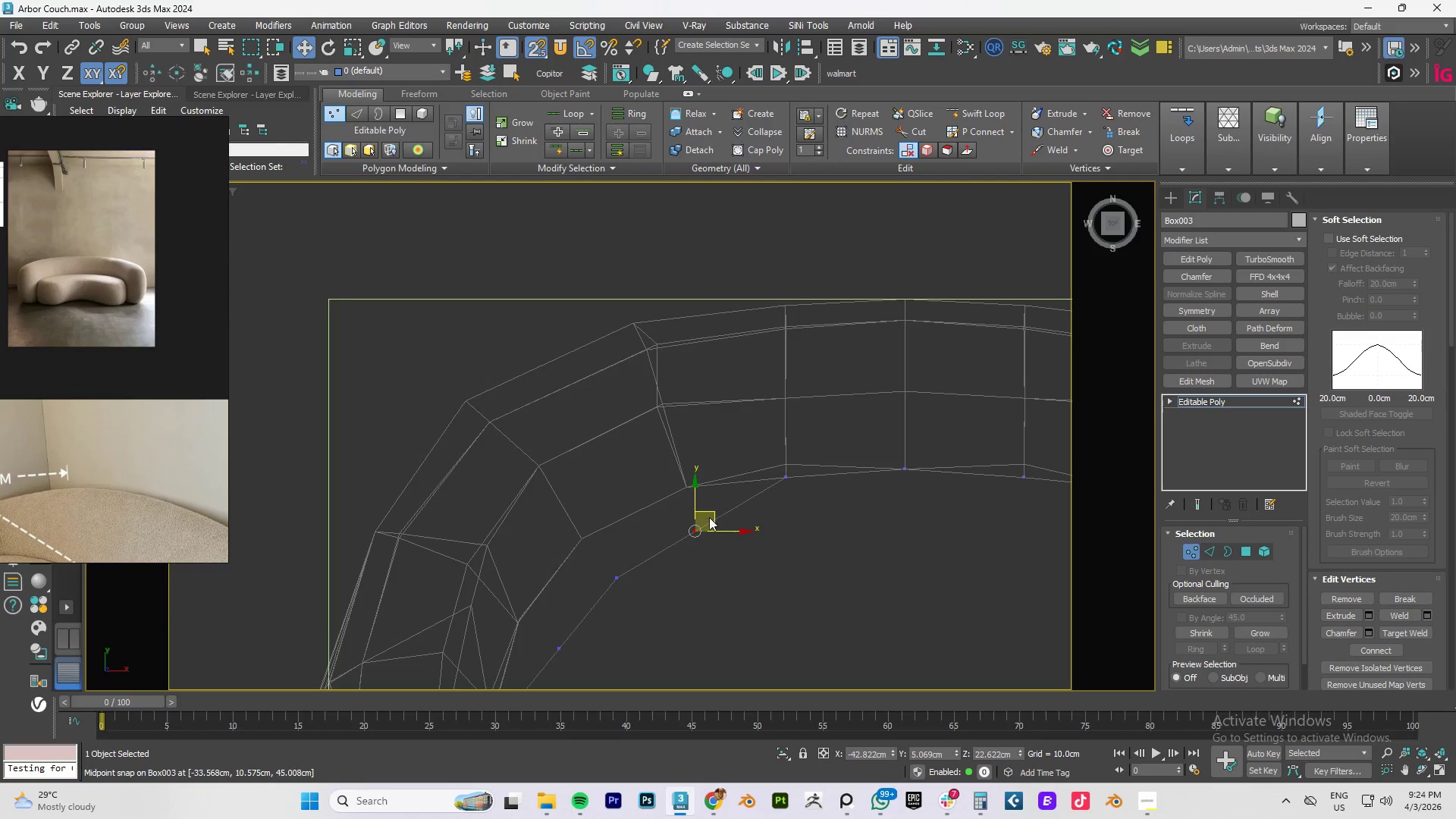 
left_click_drag(start_coordinate=[709, 517], to_coordinate=[707, 507])
 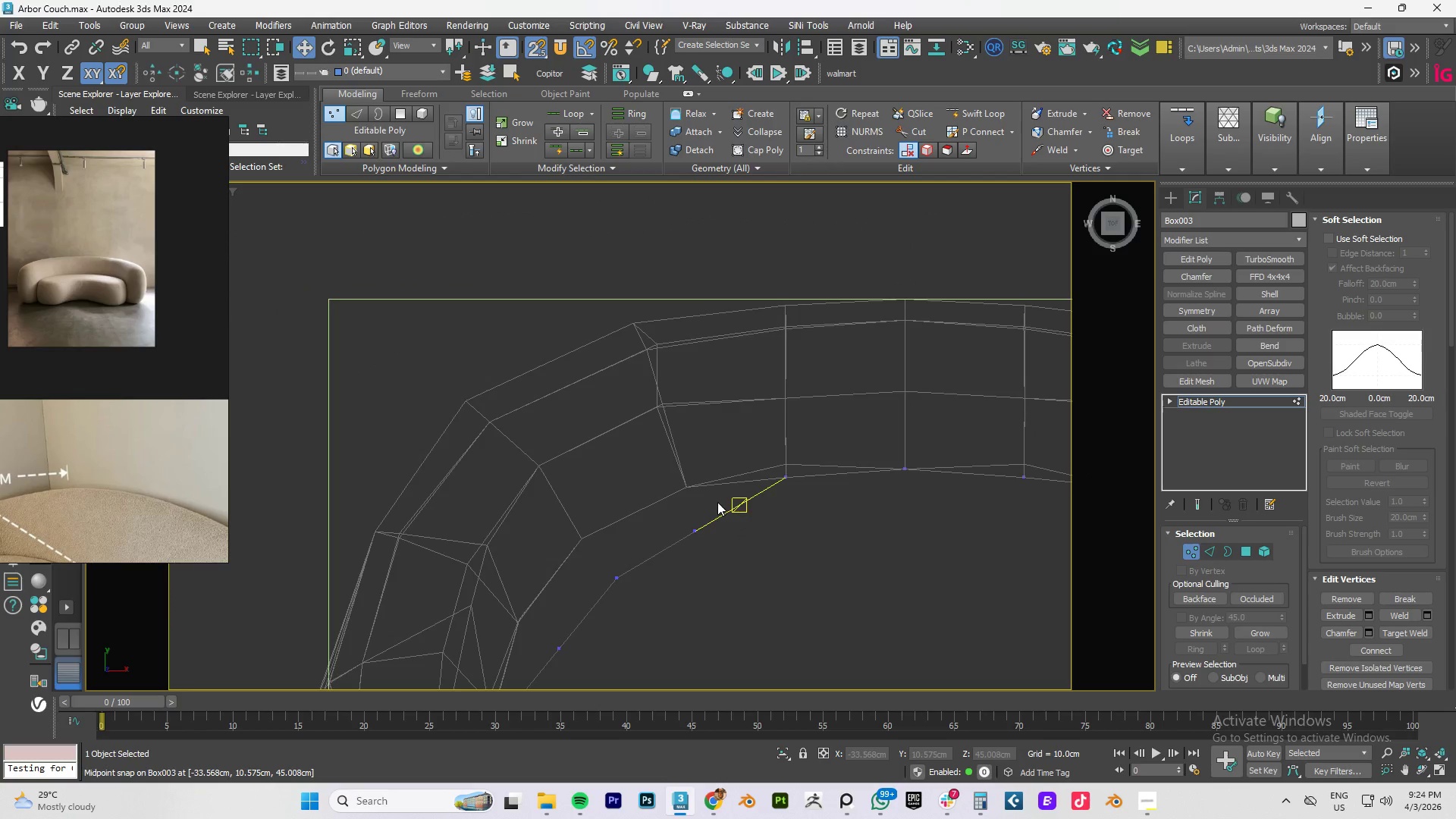 
left_click_drag(start_coordinate=[718, 501], to_coordinate=[677, 558])
 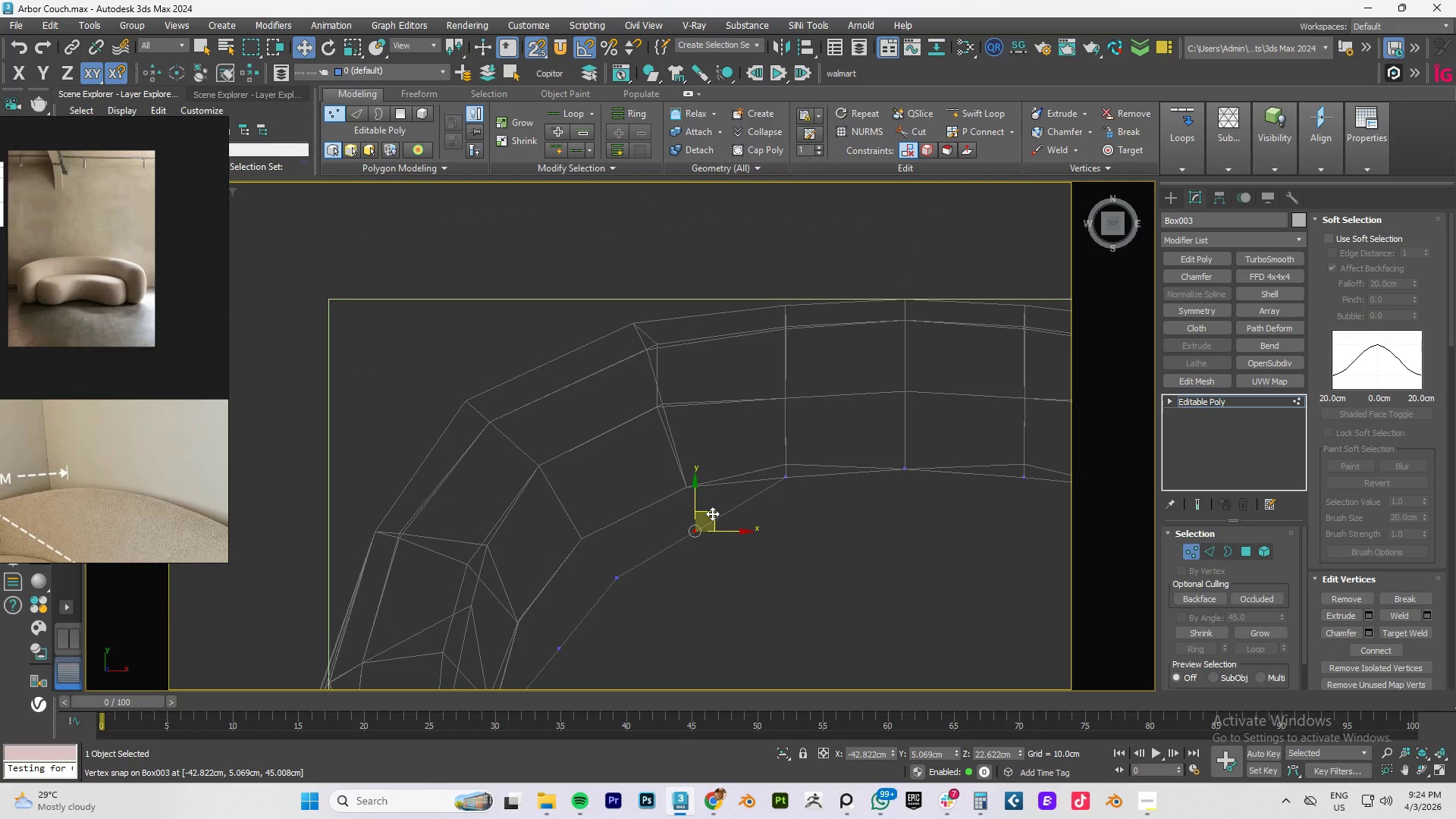 
left_click_drag(start_coordinate=[712, 513], to_coordinate=[694, 485])
 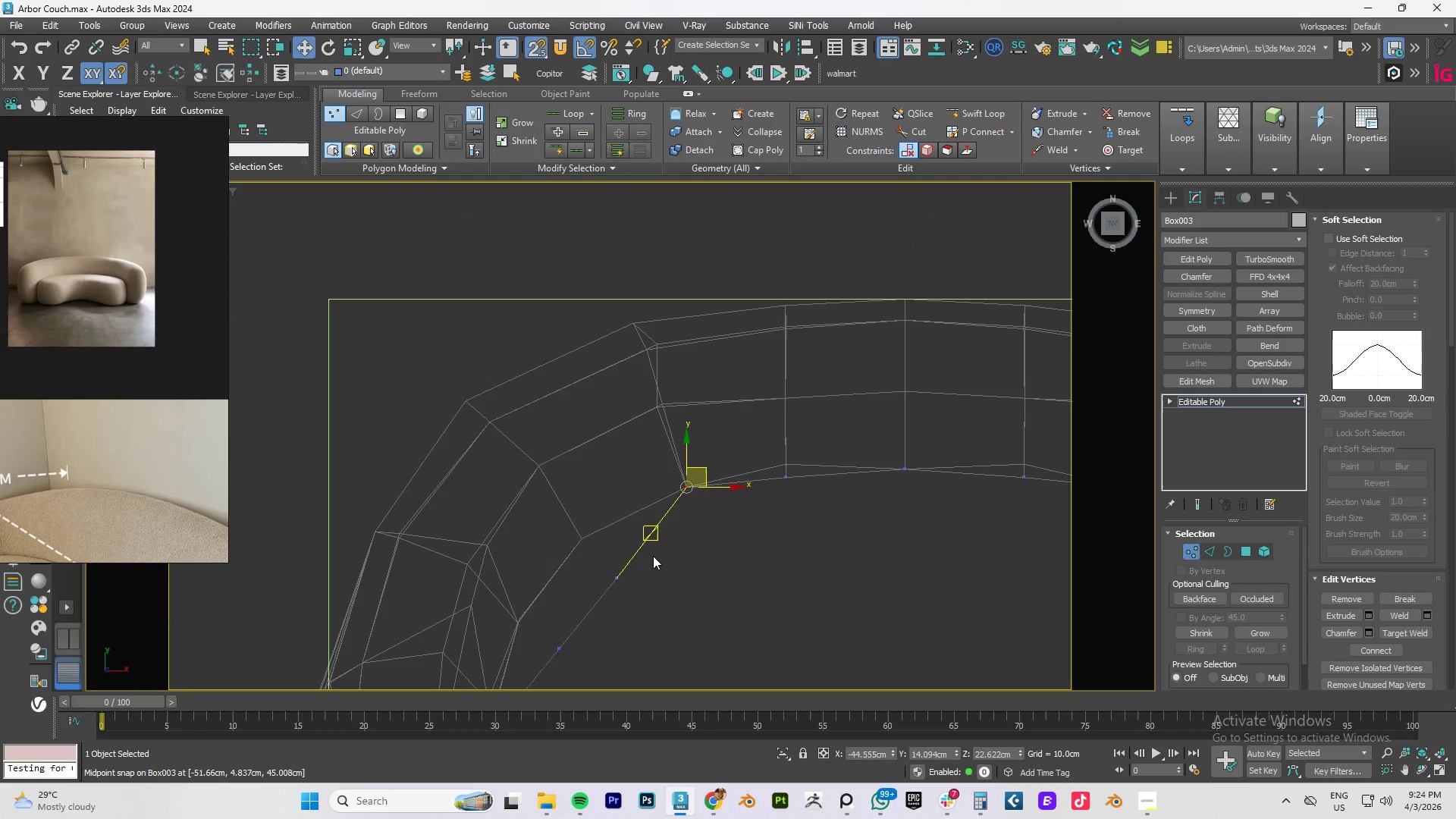 
left_click_drag(start_coordinate=[652, 555], to_coordinate=[607, 592])
 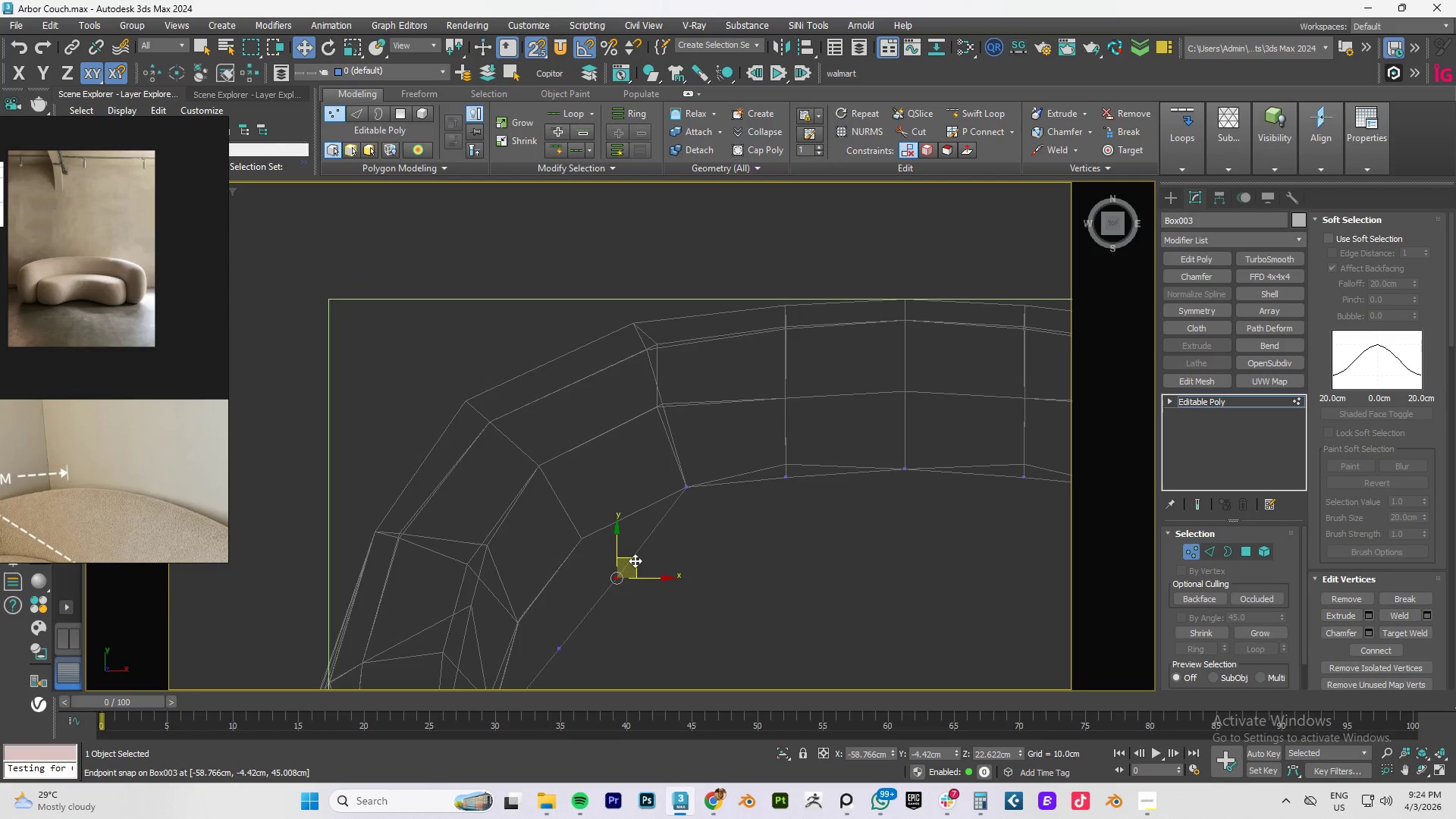 
left_click_drag(start_coordinate=[635, 560], to_coordinate=[583, 536])
 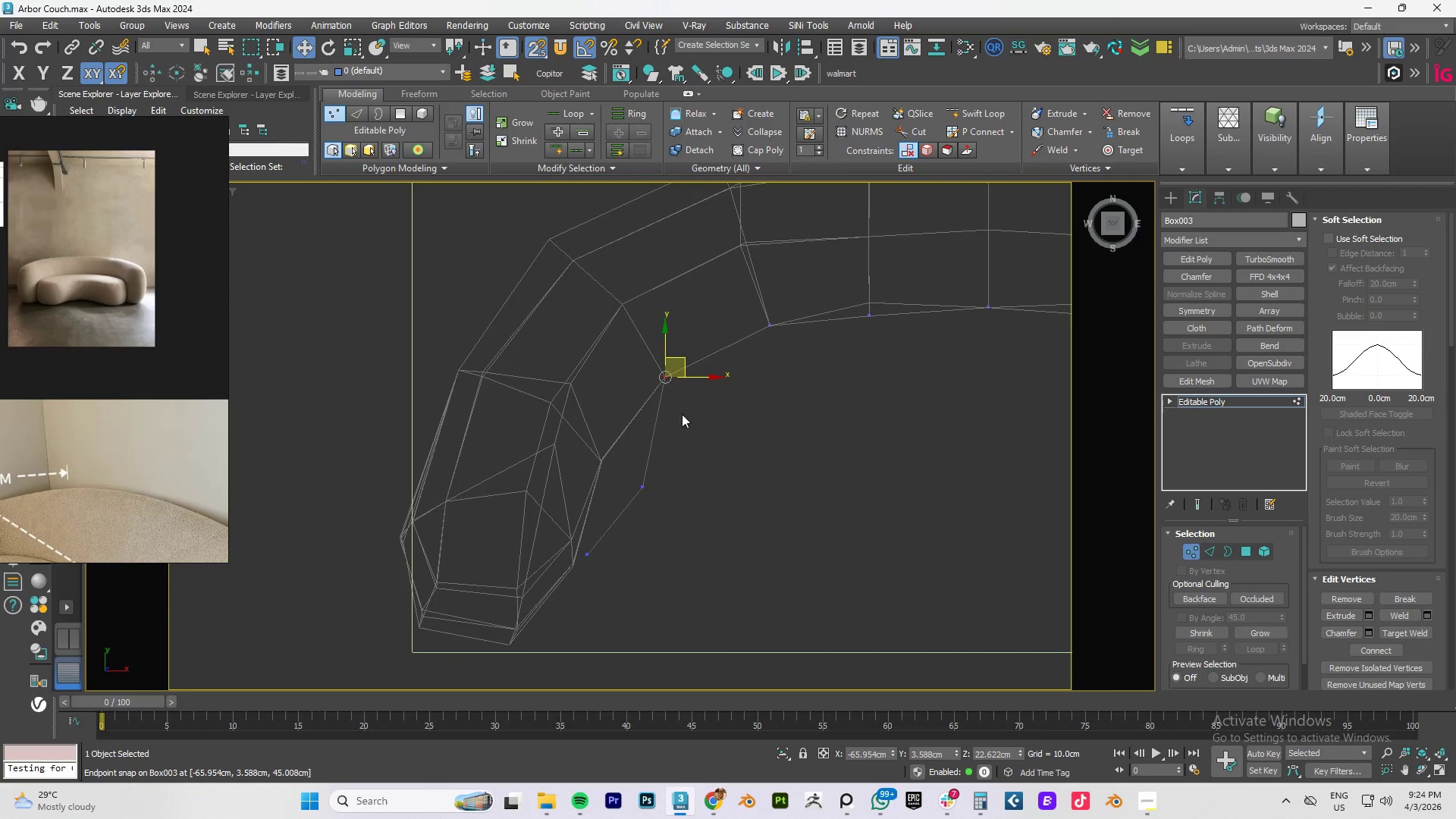 
left_click_drag(start_coordinate=[673, 459], to_coordinate=[623, 518])
 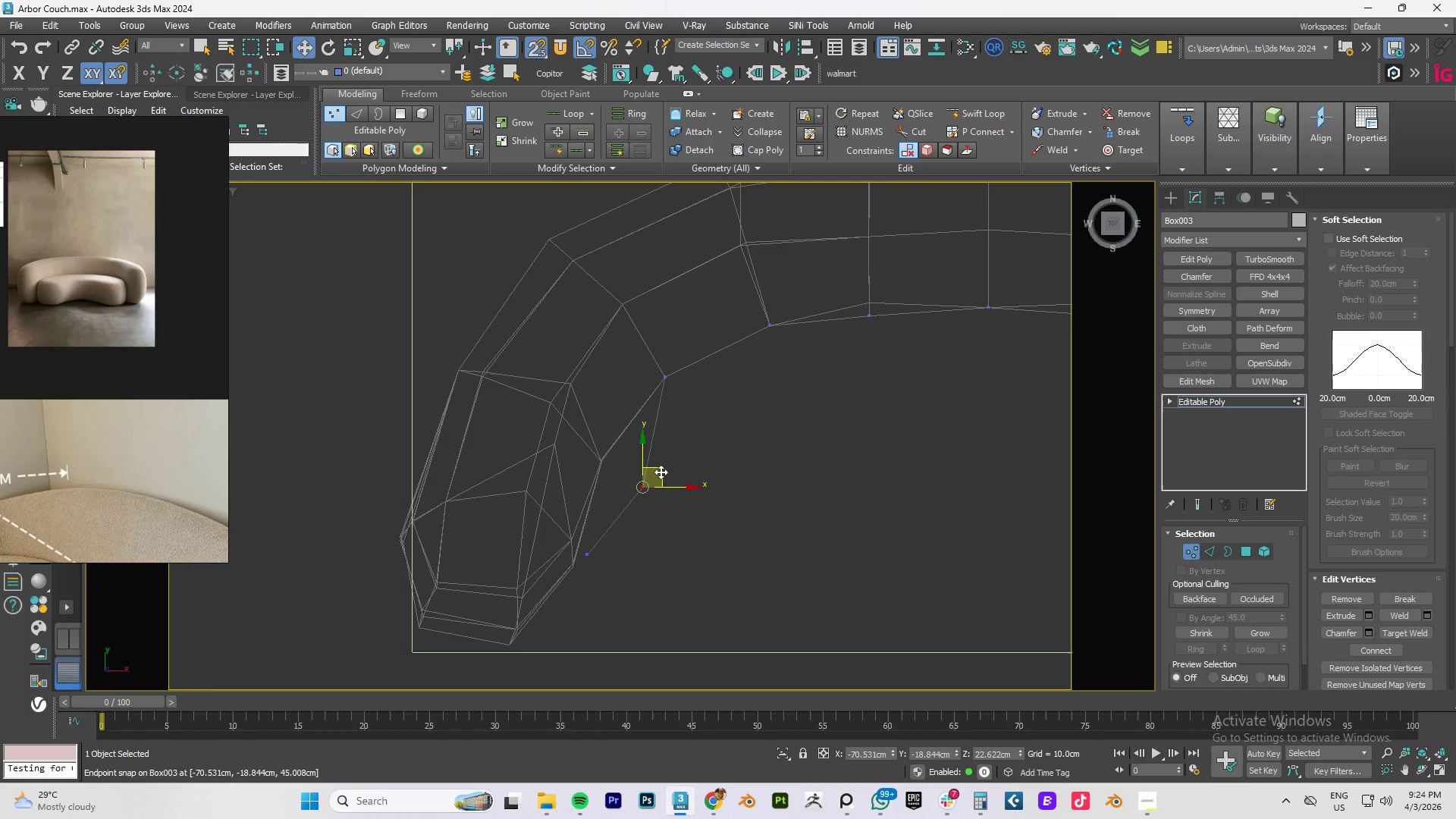 
left_click_drag(start_coordinate=[661, 472], to_coordinate=[598, 462])
 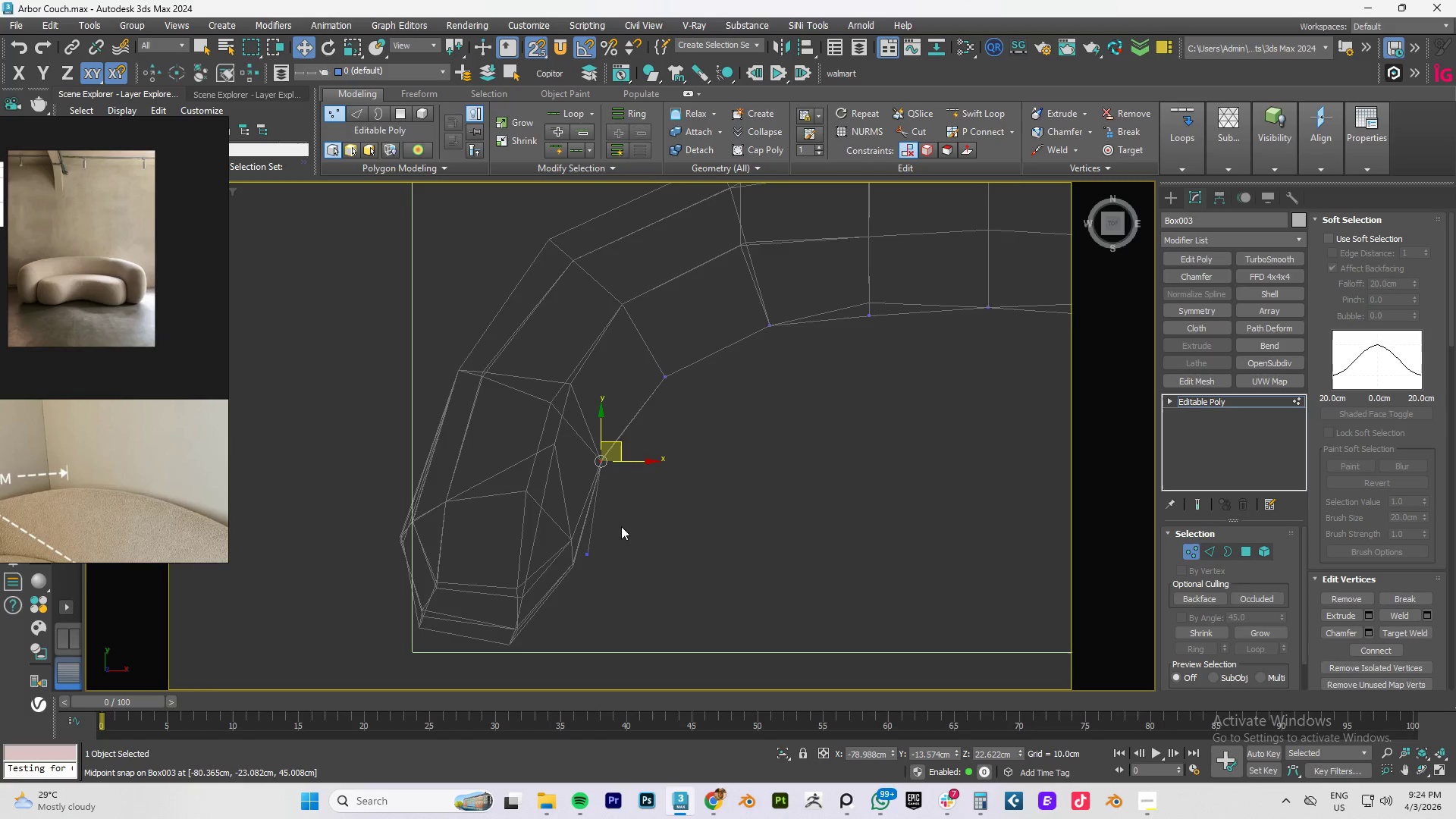 
left_click_drag(start_coordinate=[621, 526], to_coordinate=[582, 575])
 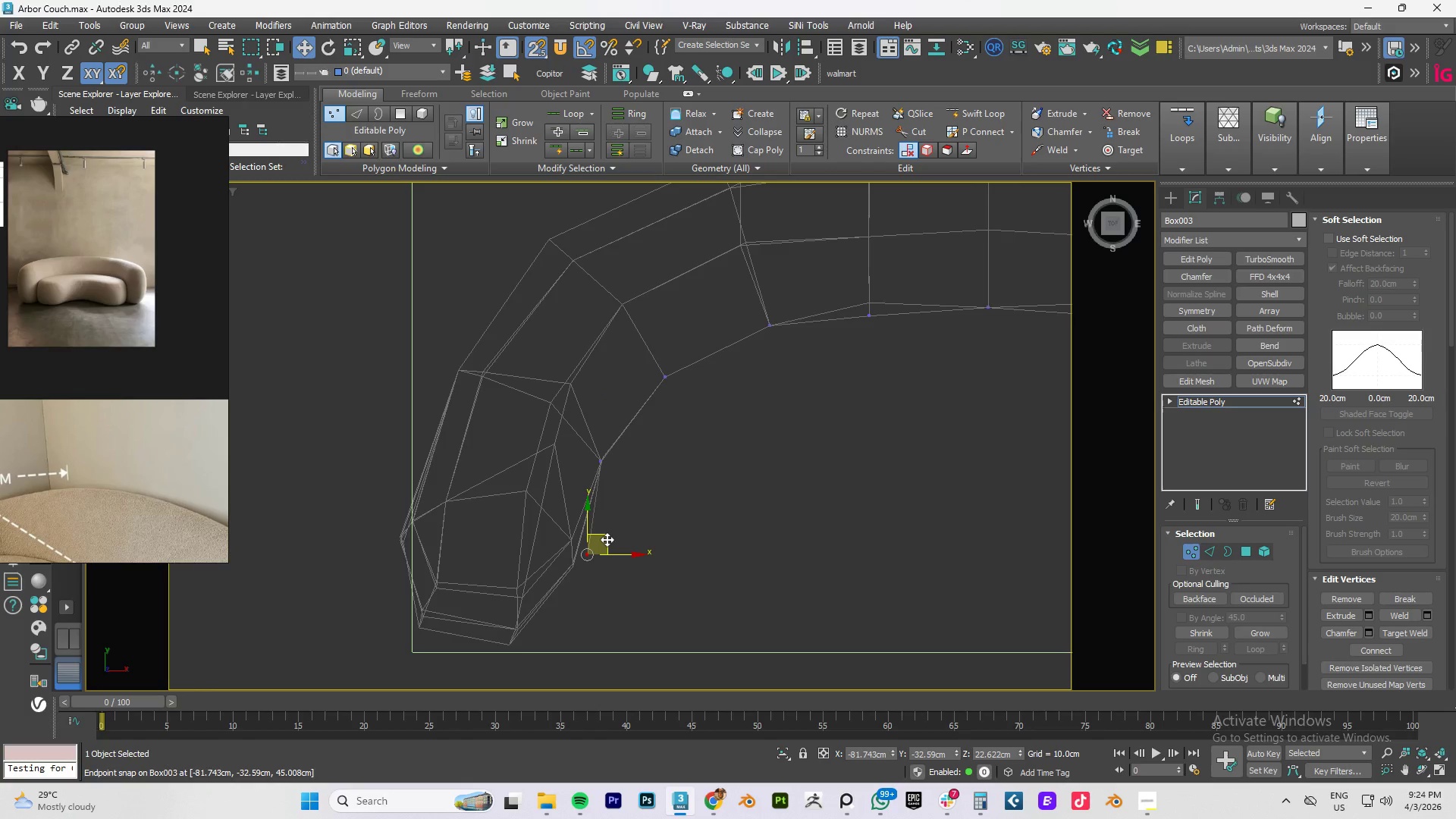 
left_click_drag(start_coordinate=[607, 539], to_coordinate=[574, 561])
 